 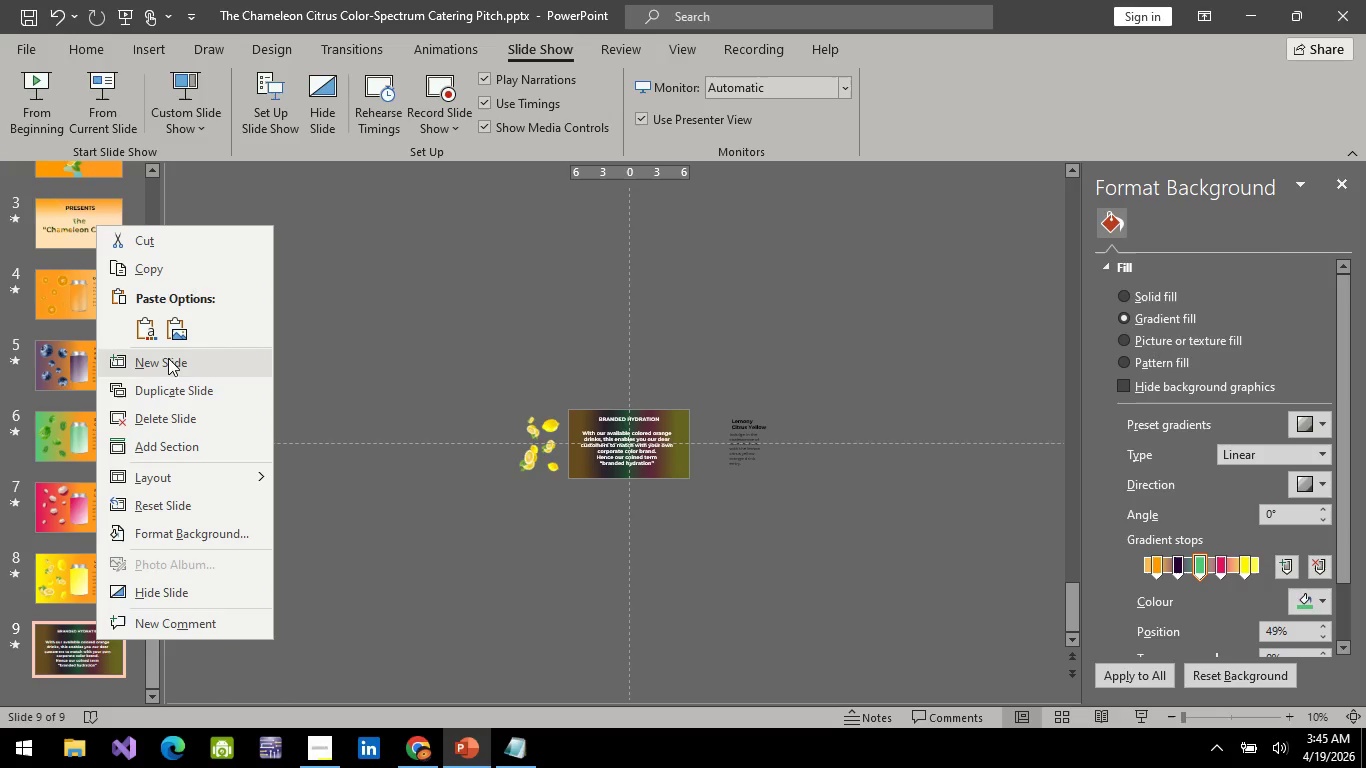 
left_click([187, 383])
 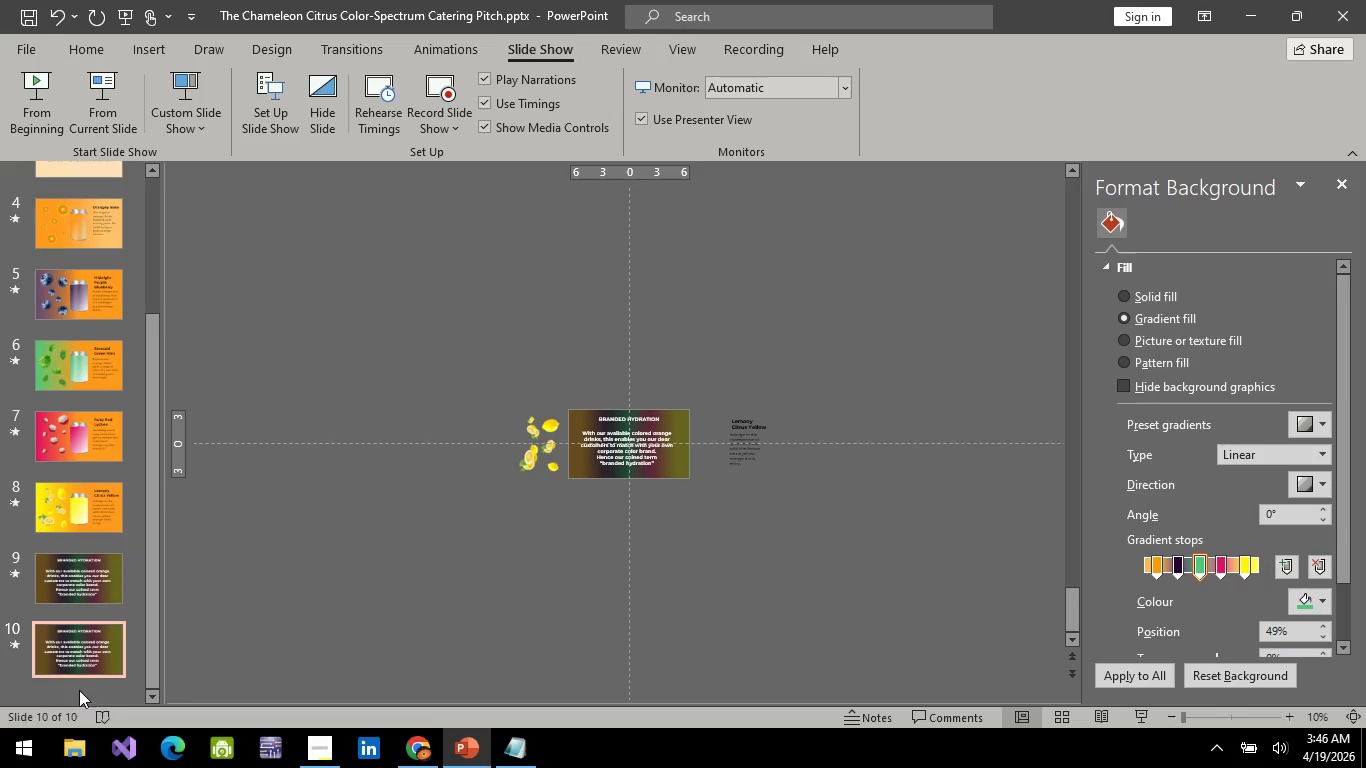 
left_click([94, 650])
 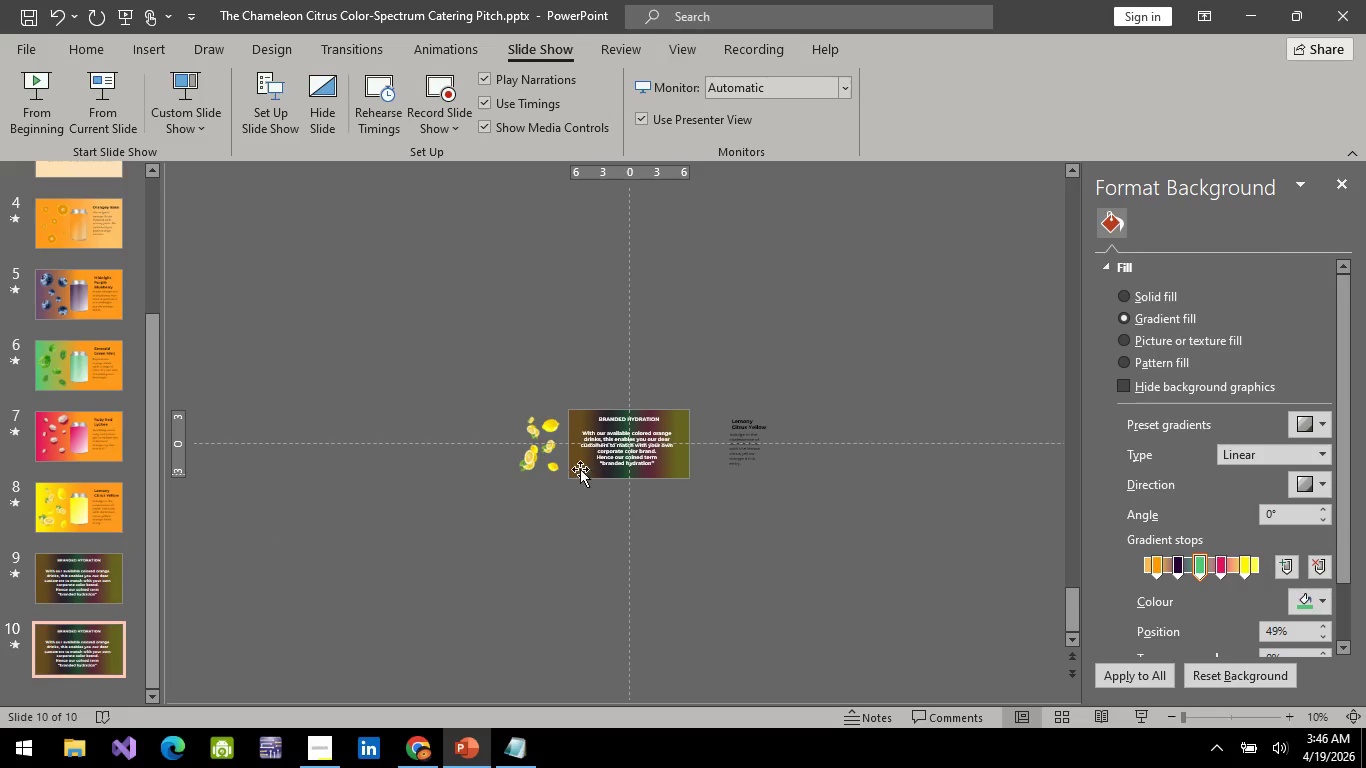 
hold_key(key=ControlLeft, duration=0.33)
 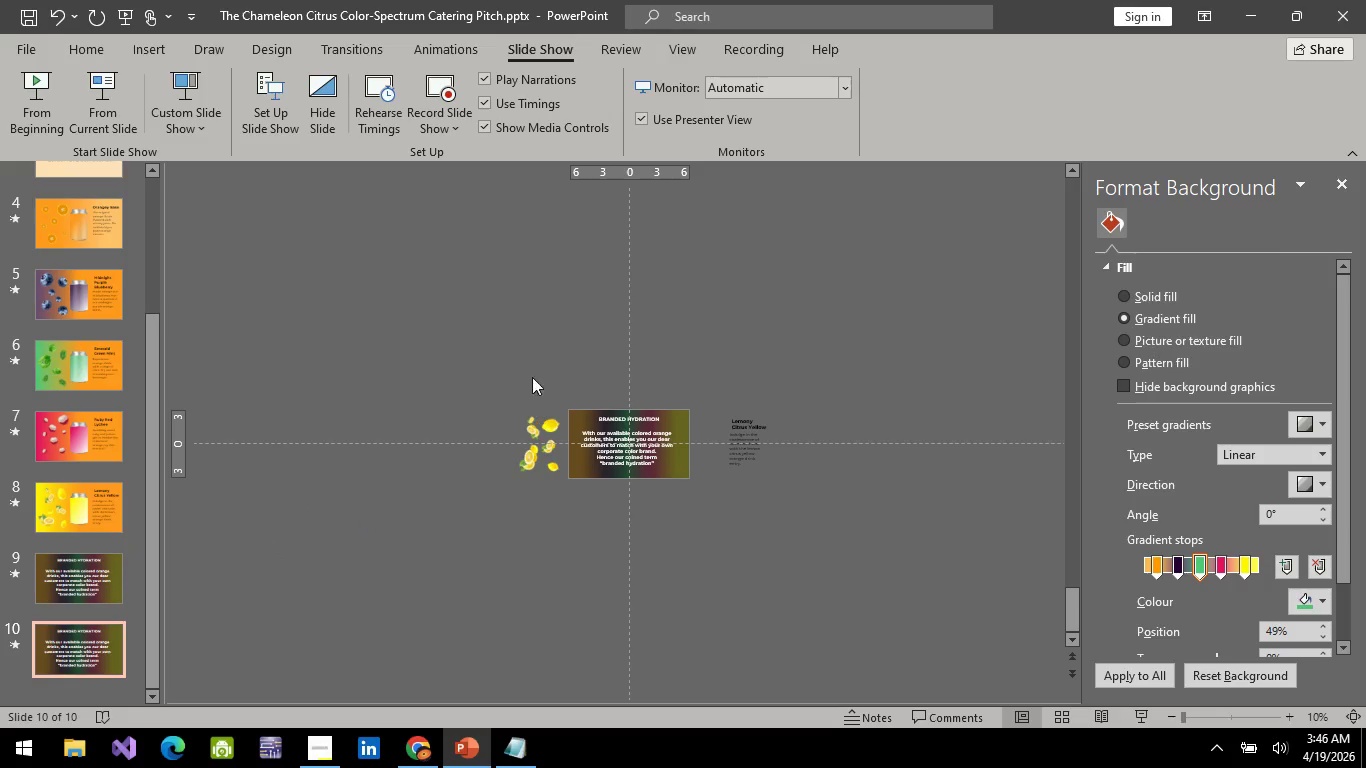 
left_click_drag(start_coordinate=[489, 345], to_coordinate=[569, 556])
 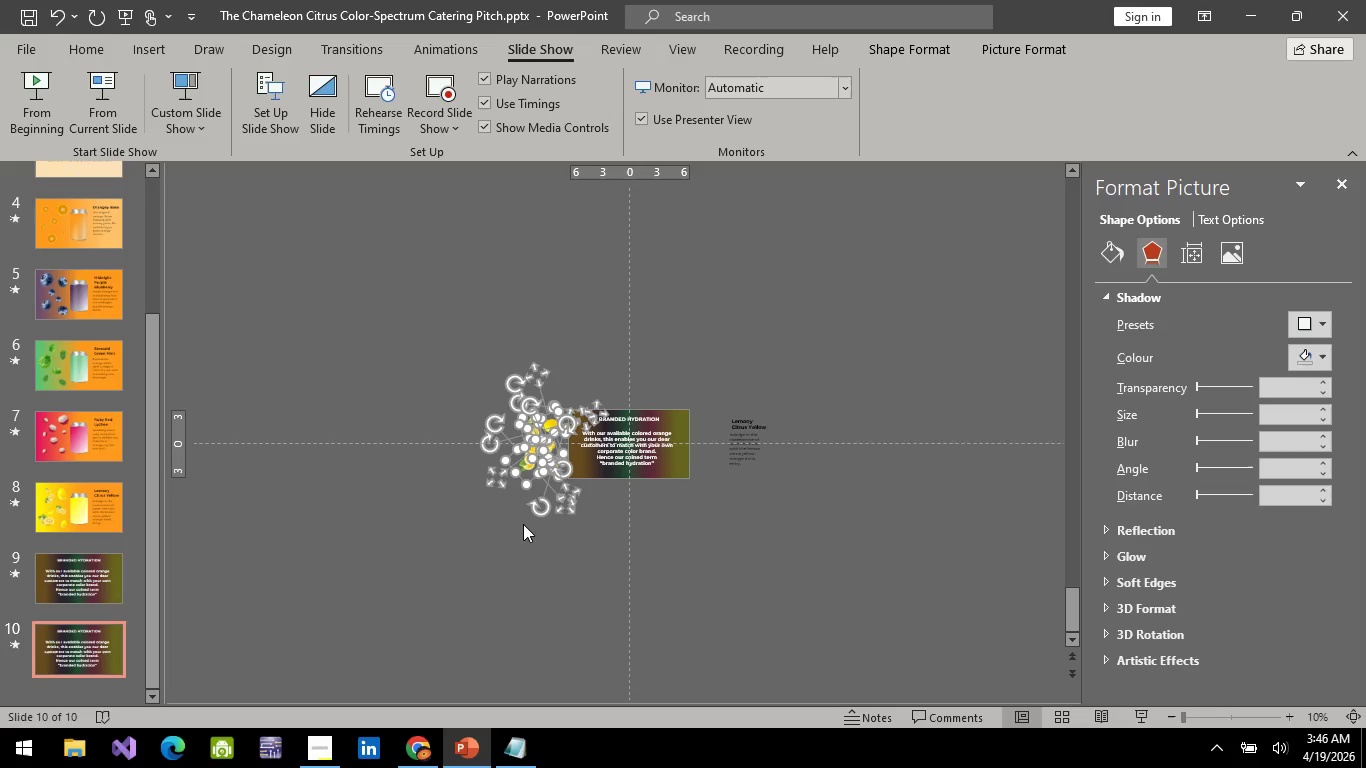 
hold_key(key=Backspace, duration=1.58)
 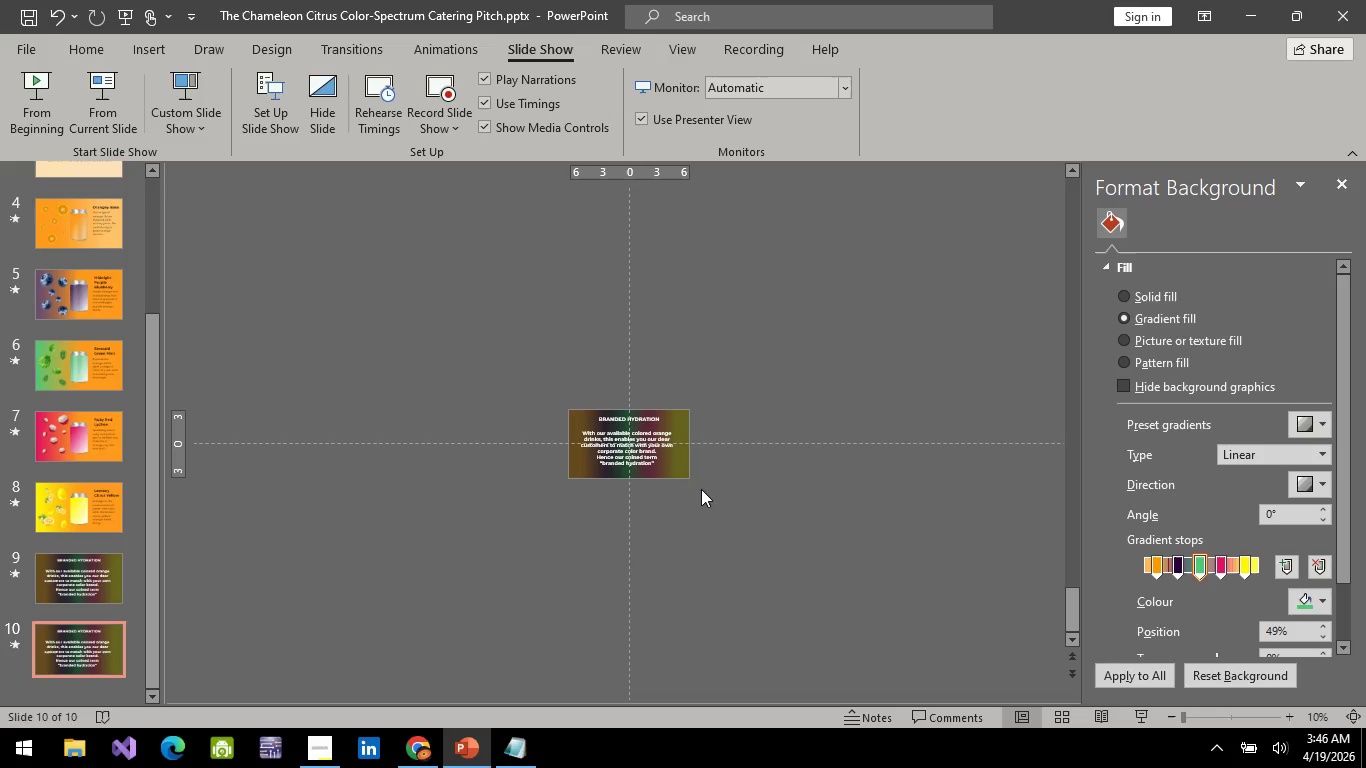 
left_click_drag(start_coordinate=[694, 330], to_coordinate=[792, 521])
 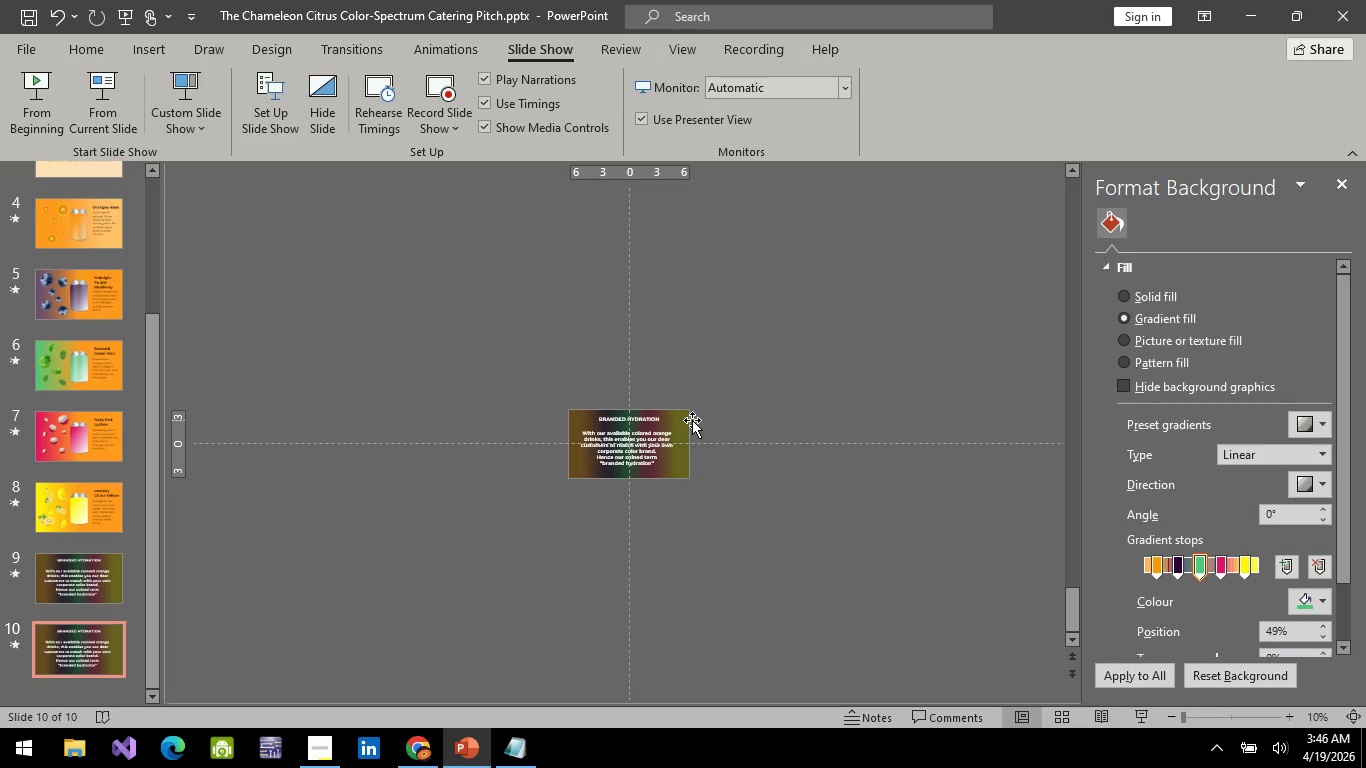 
left_click([690, 443])
 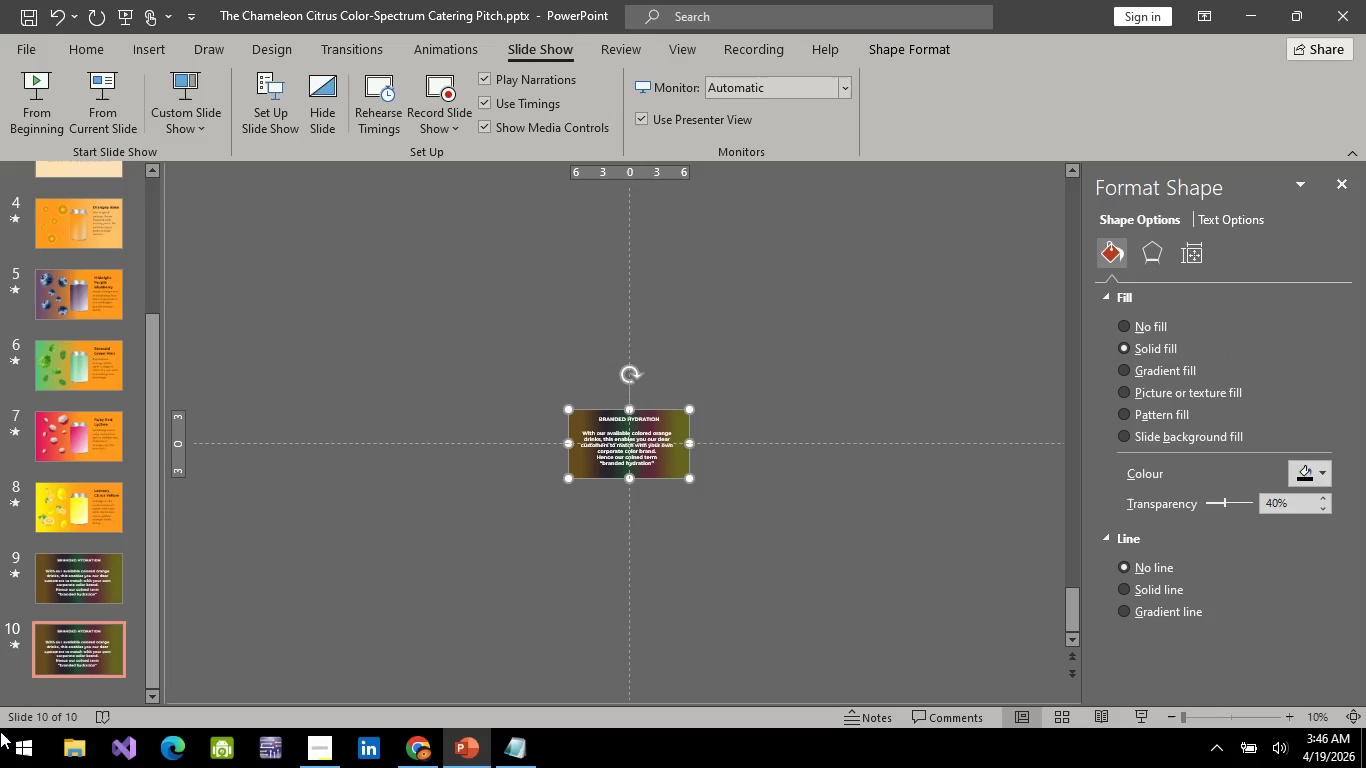 
hold_key(key=ControlLeft, duration=0.7)
scroll: coordinate [0, 715], scroll_direction: up, amount: 4.0
 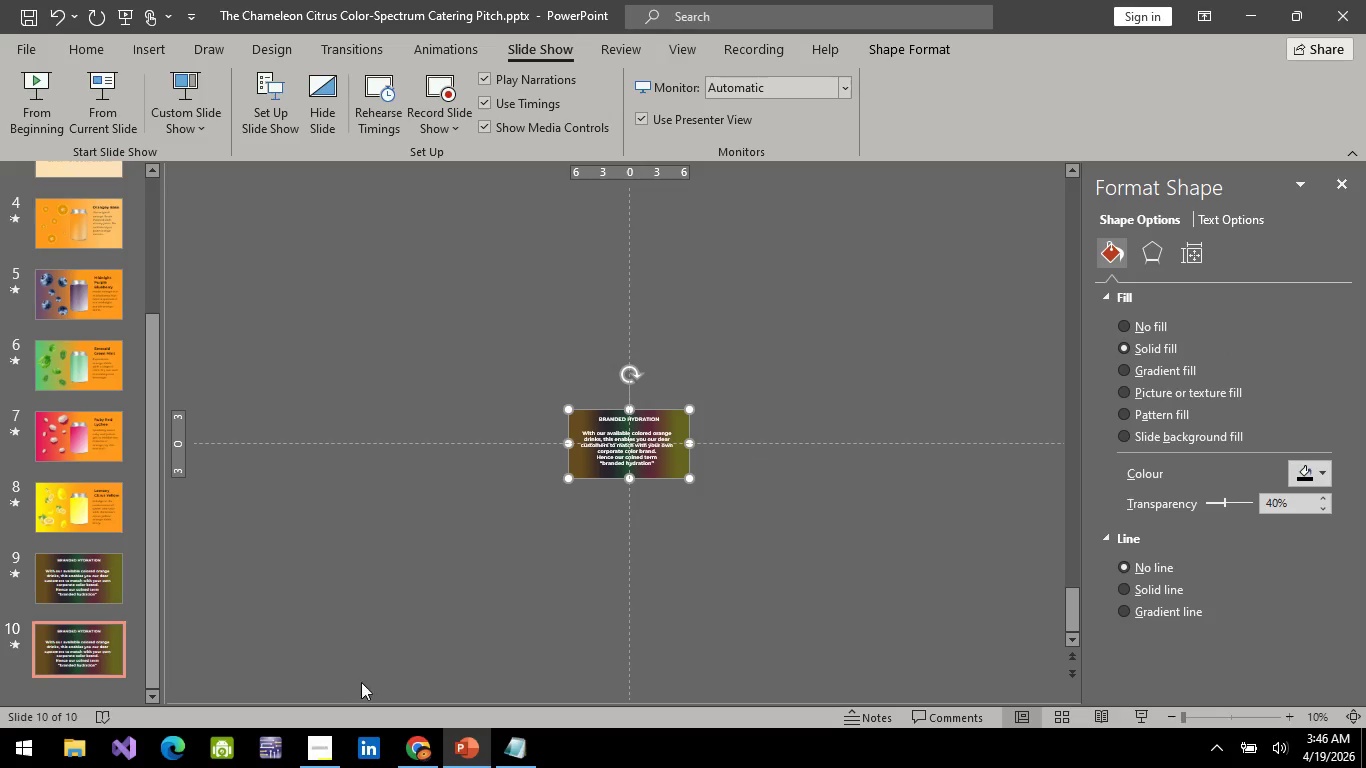 
hold_key(key=ControlLeft, duration=0.67)
 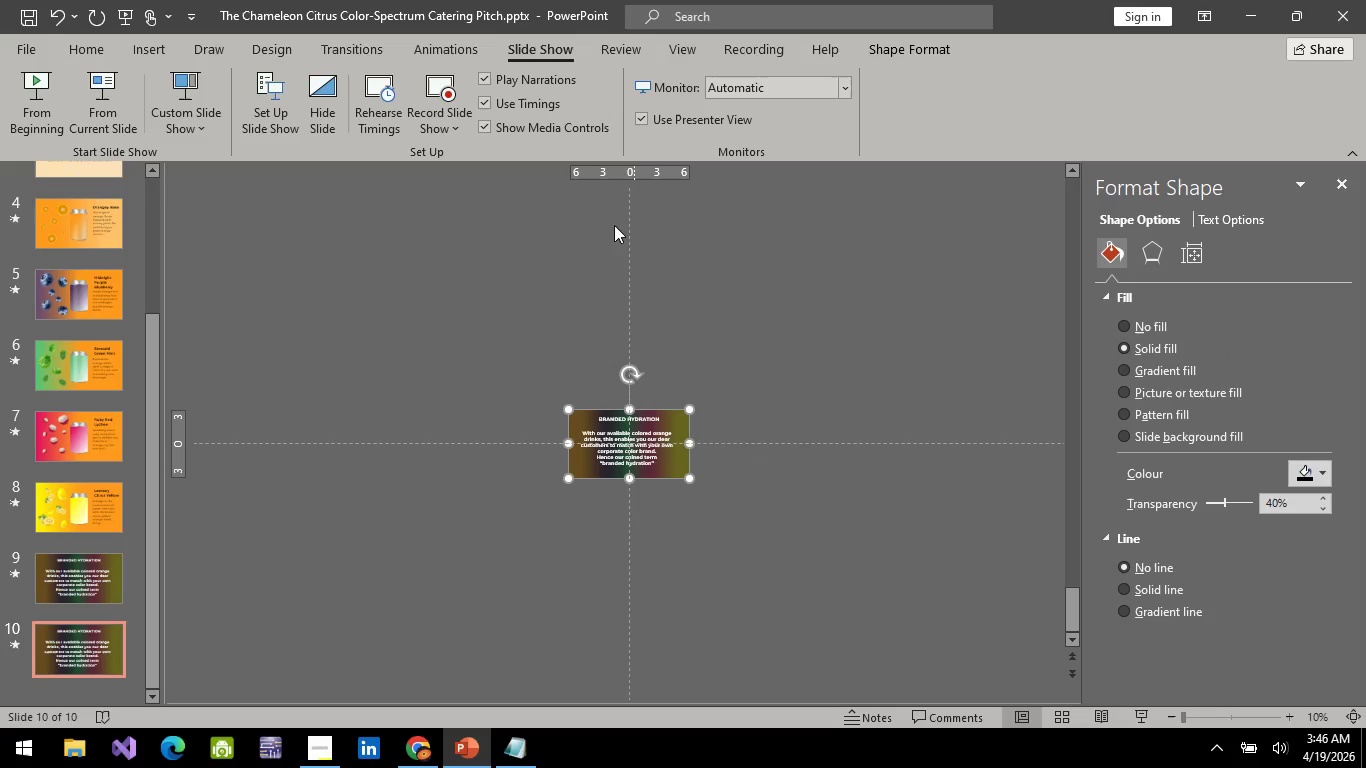 
left_click([582, 242])
 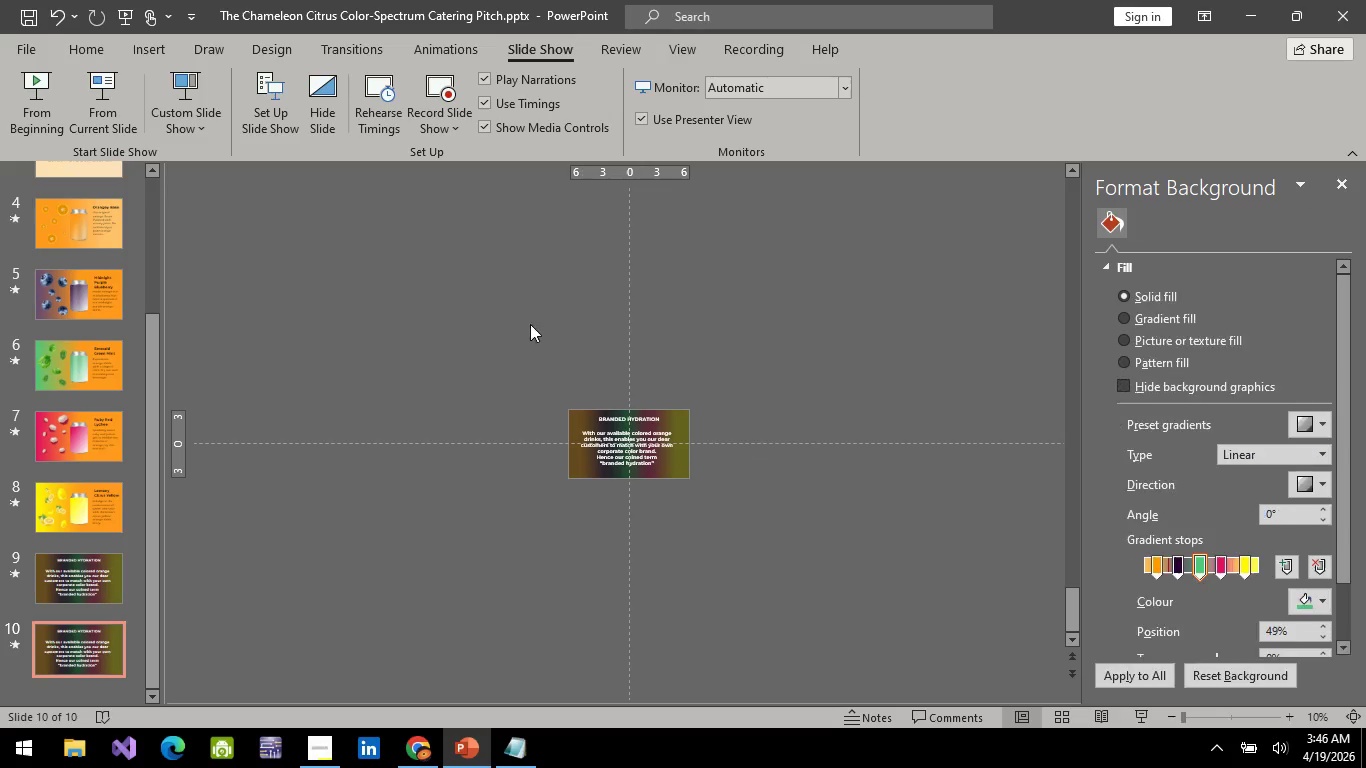 
left_click_drag(start_coordinate=[526, 331], to_coordinate=[774, 576])
 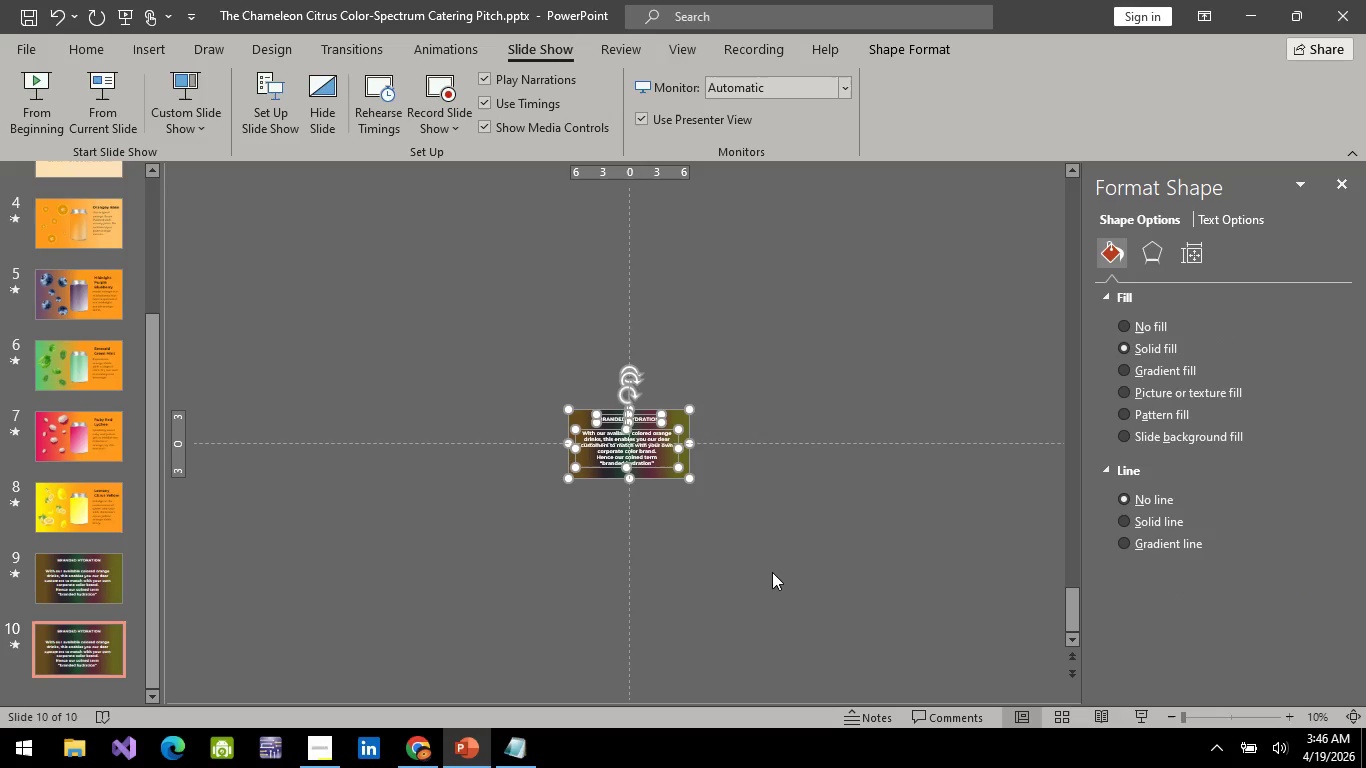 
hold_key(key=ArrowDown, duration=0.94)
 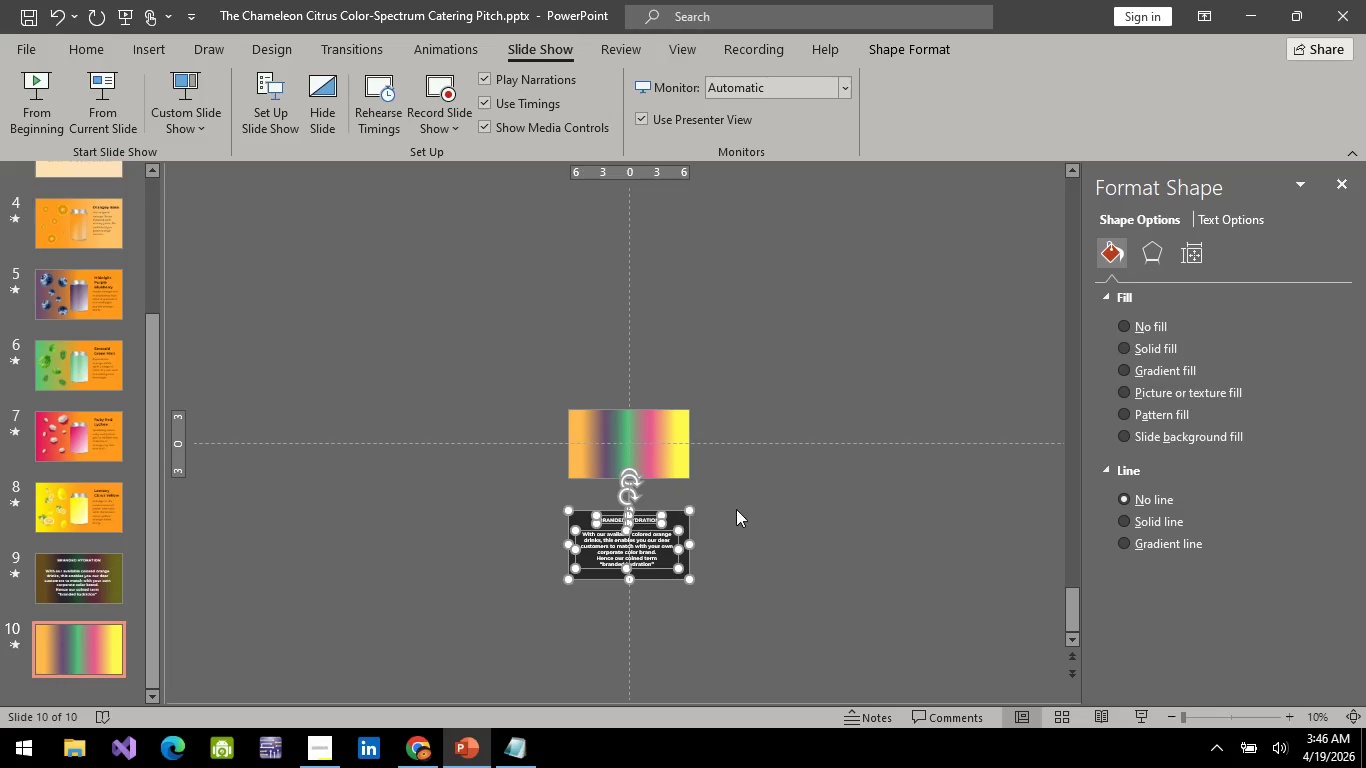 
left_click([631, 448])
 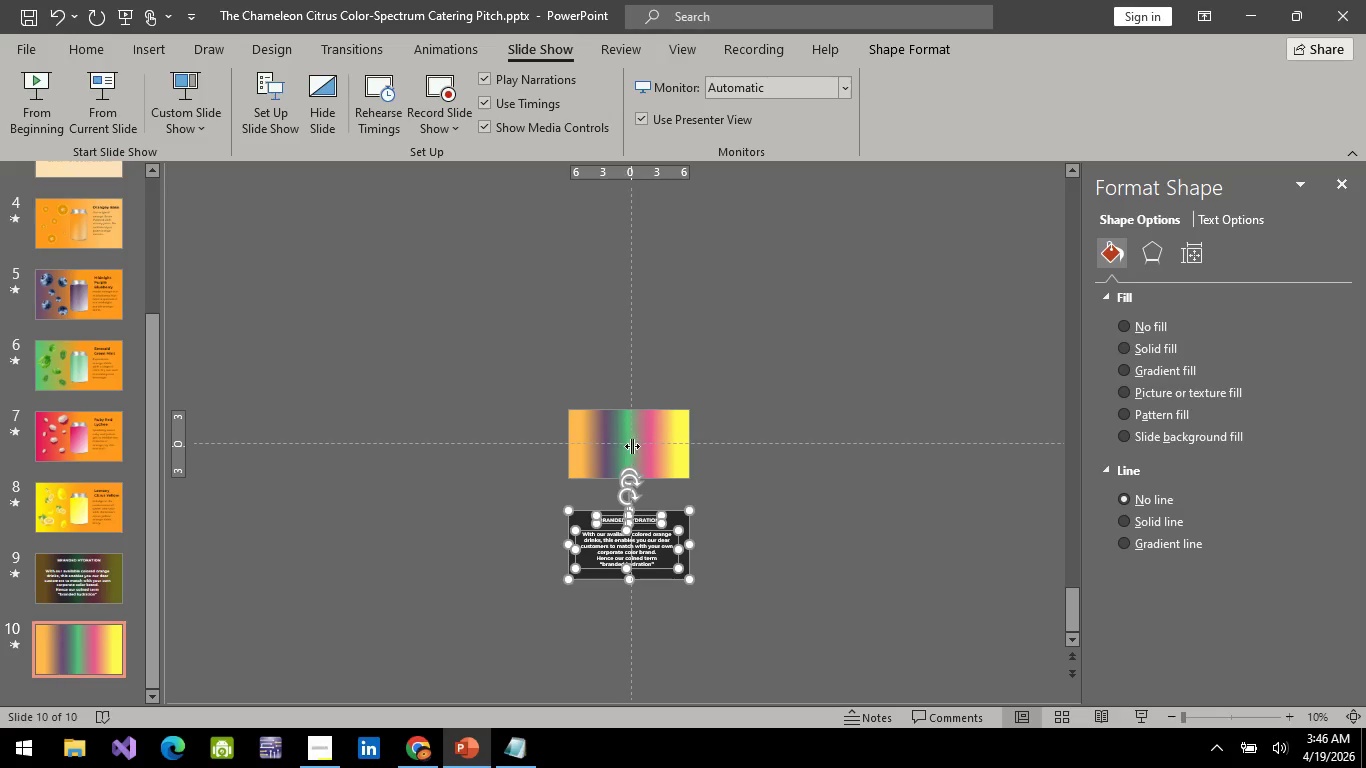 
left_click_drag(start_coordinate=[628, 442], to_coordinate=[667, 440])
 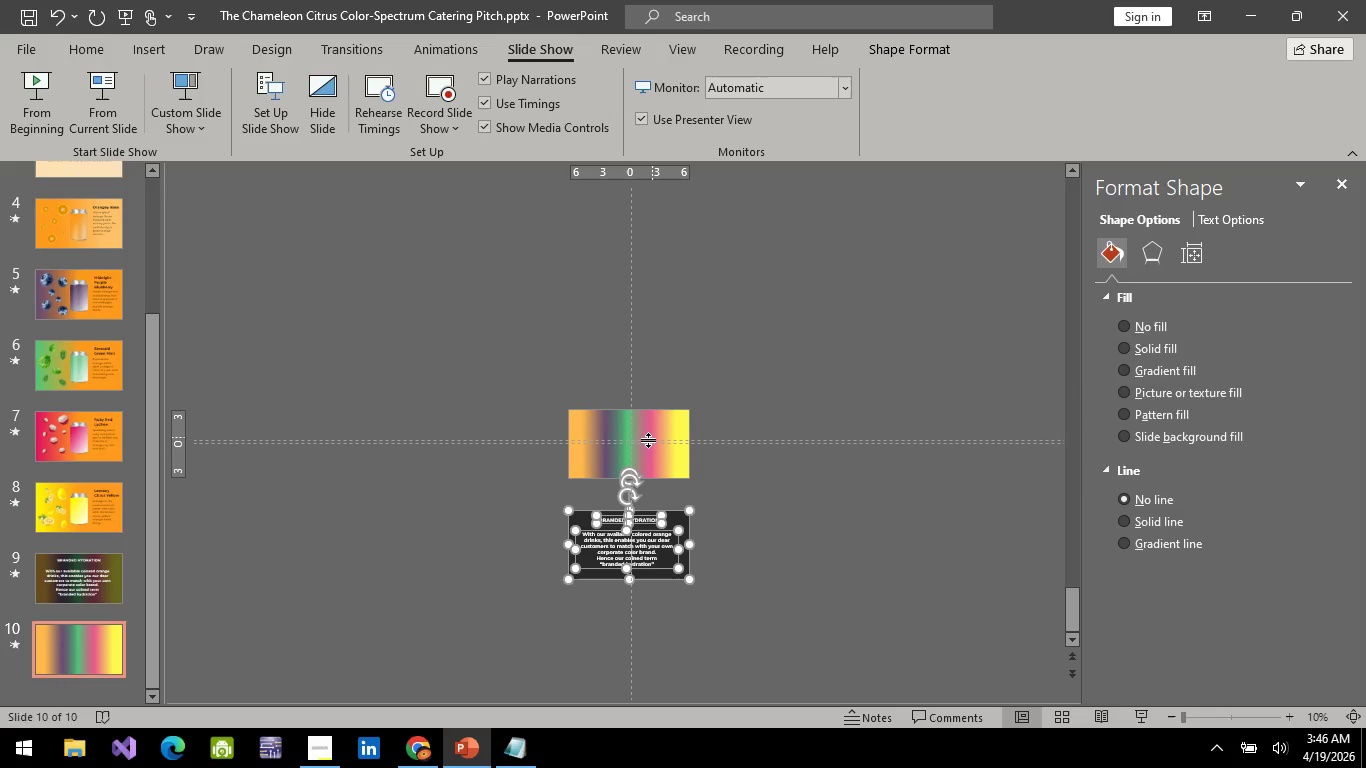 
left_click_drag(start_coordinate=[647, 441], to_coordinate=[649, 396])
 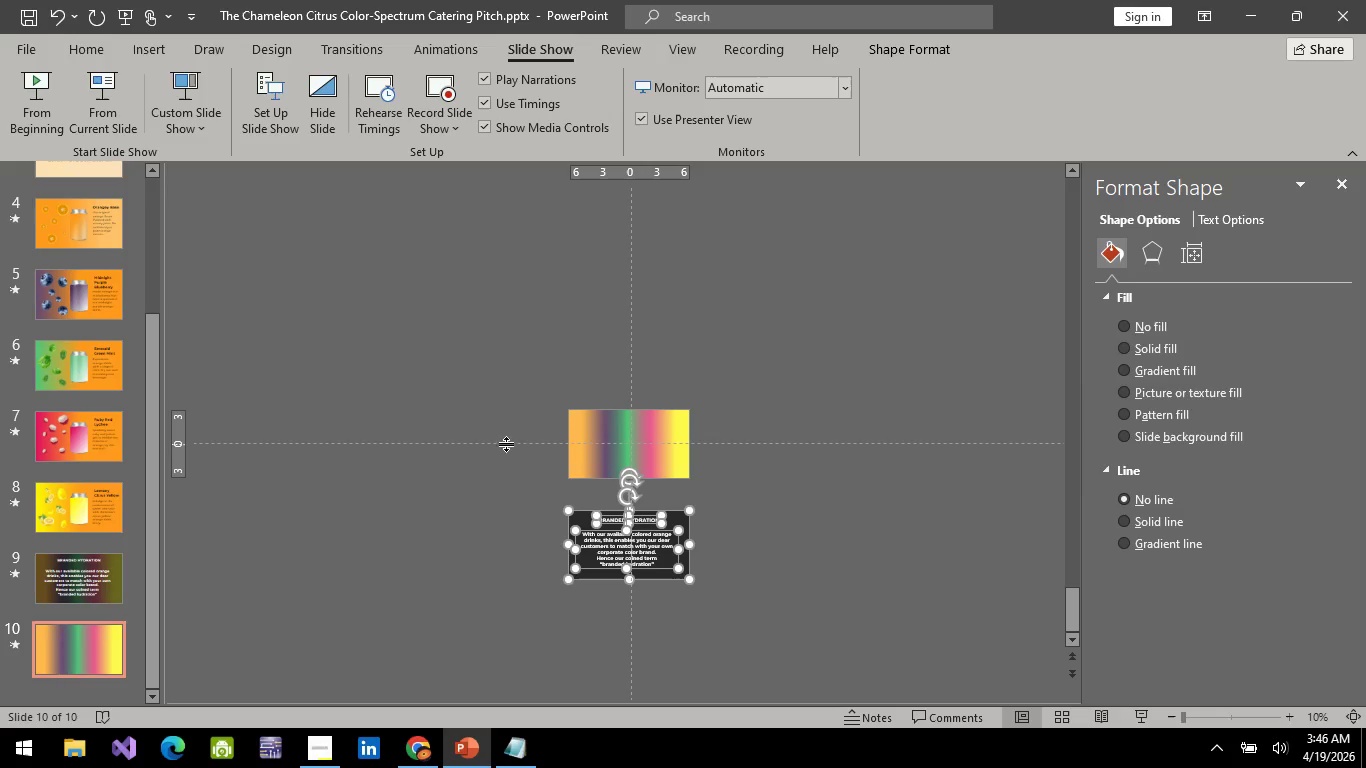 
hold_key(key=ControlLeft, duration=0.42)
scroll: coordinate [579, 434], scroll_direction: up, amount: 4.0
 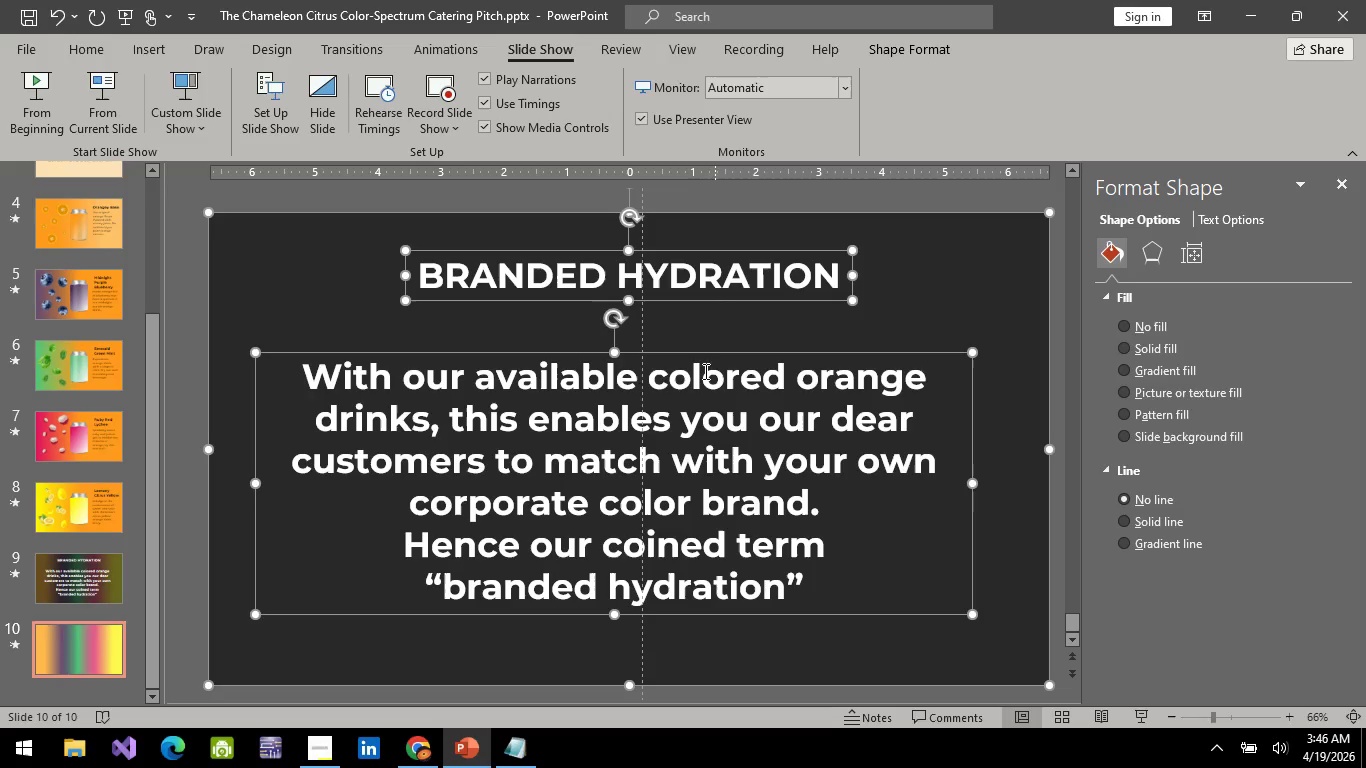 
hold_key(key=ControlLeft, duration=0.58)
scroll: coordinate [691, 394], scroll_direction: down, amount: 2.0
 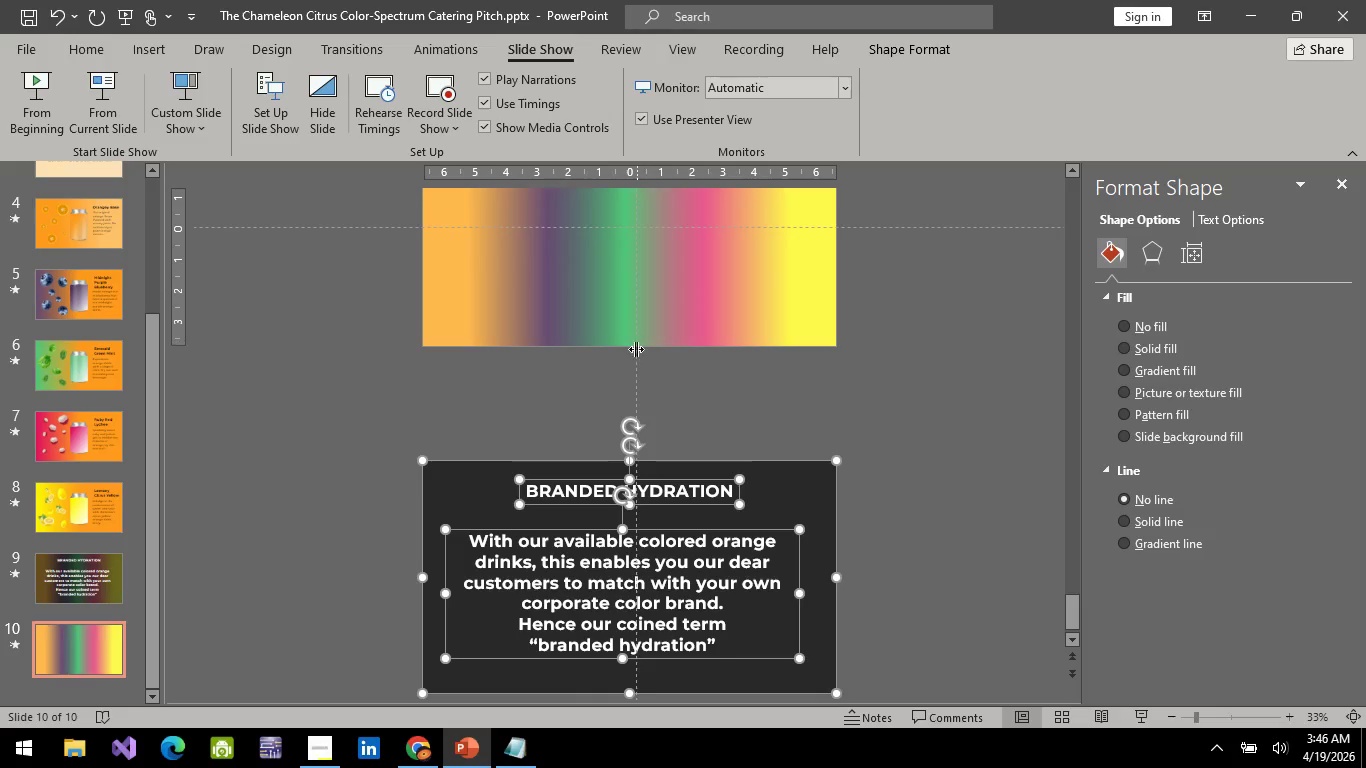 
scroll: coordinate [636, 349], scroll_direction: up, amount: 4.0
 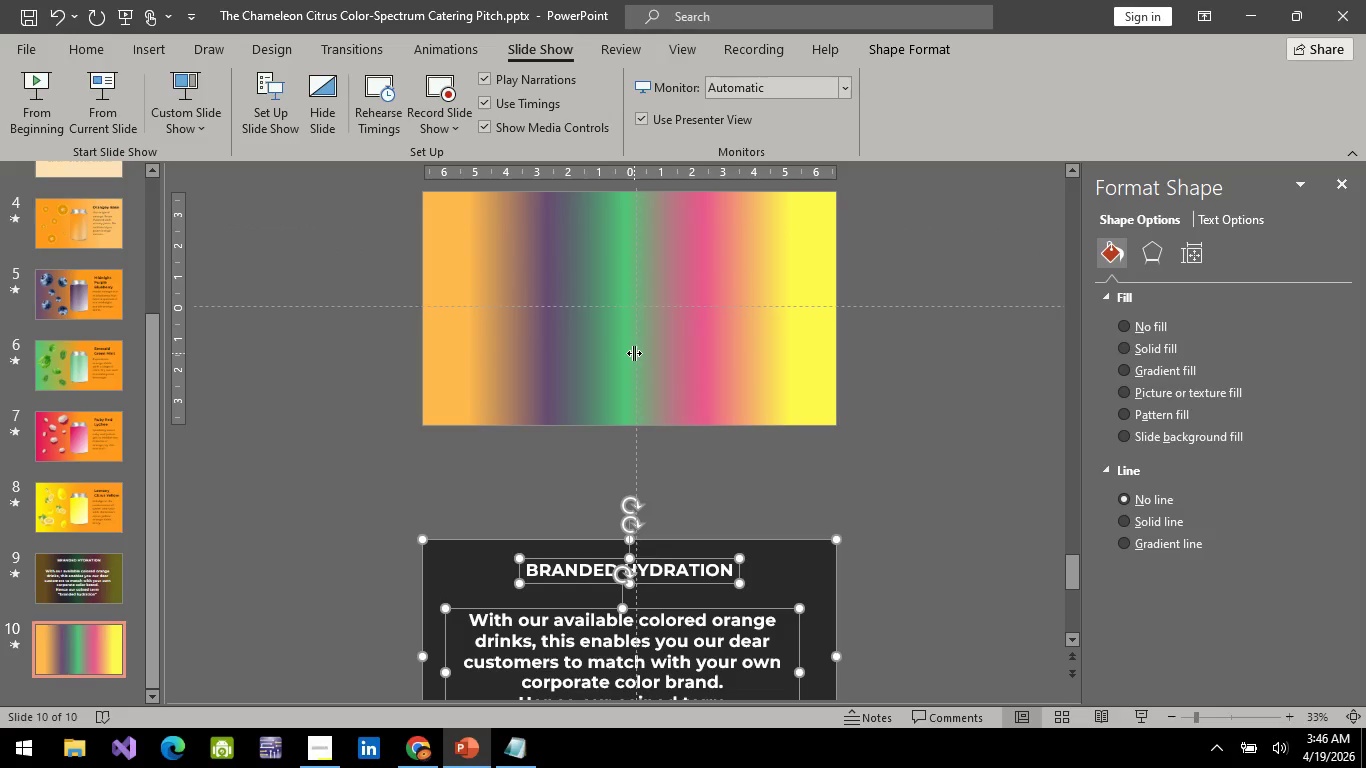 
left_click_drag(start_coordinate=[634, 353], to_coordinate=[630, 362])
 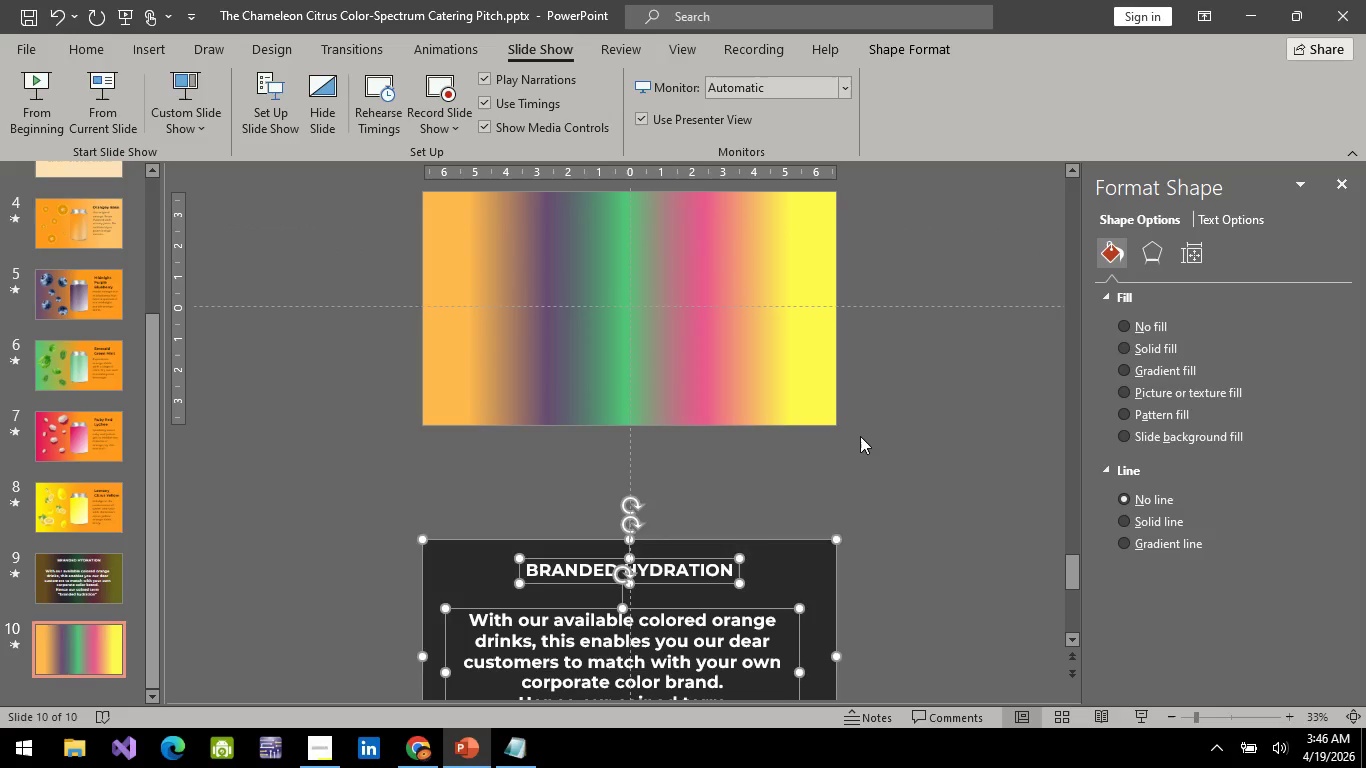 
left_click([860, 436])
 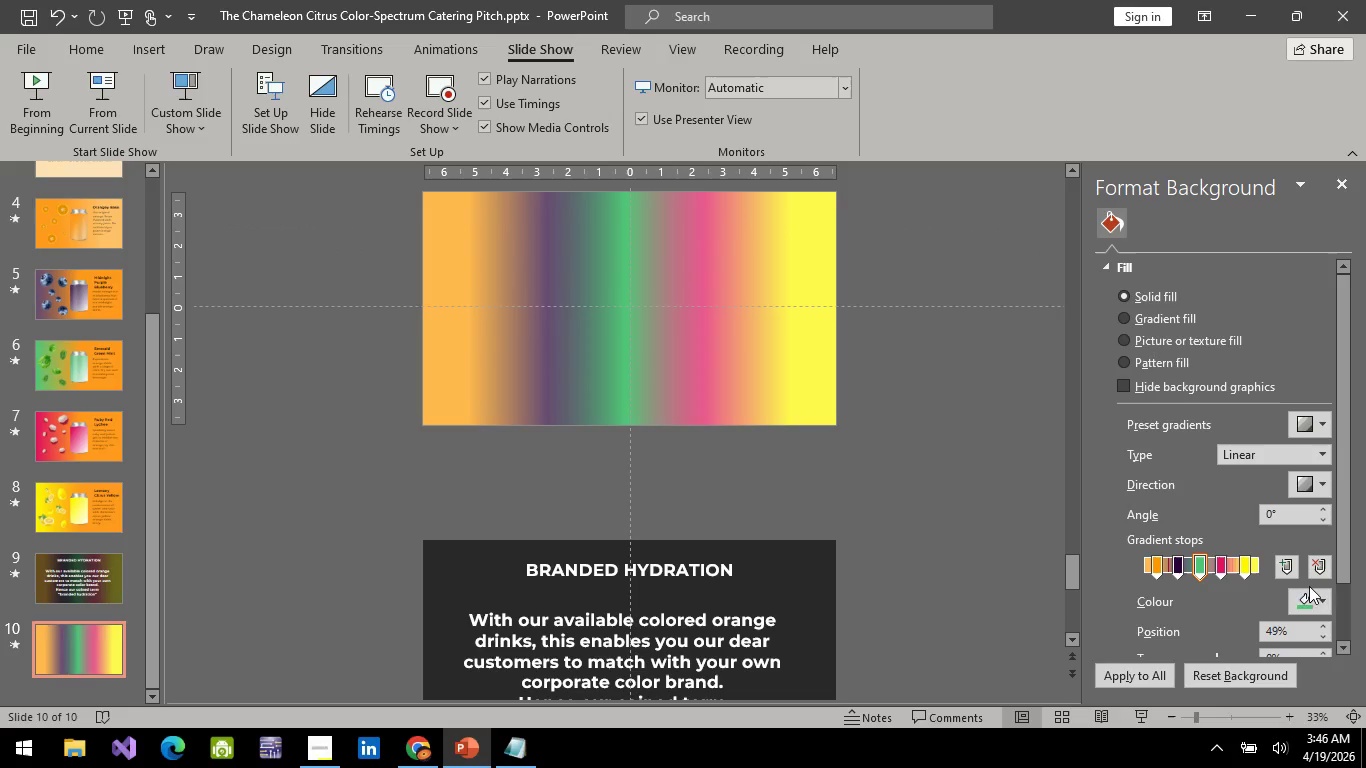 
double_click([1319, 565])
 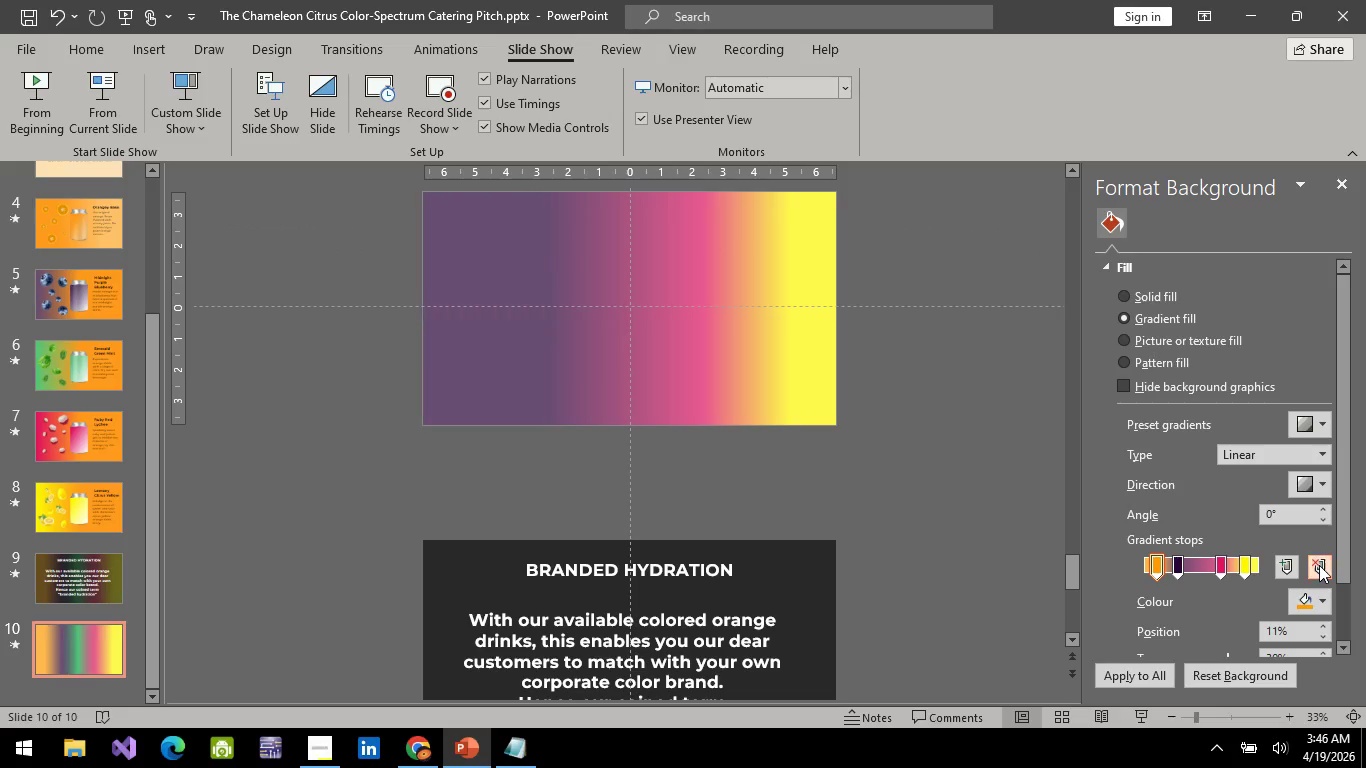 
triple_click([1319, 565])
 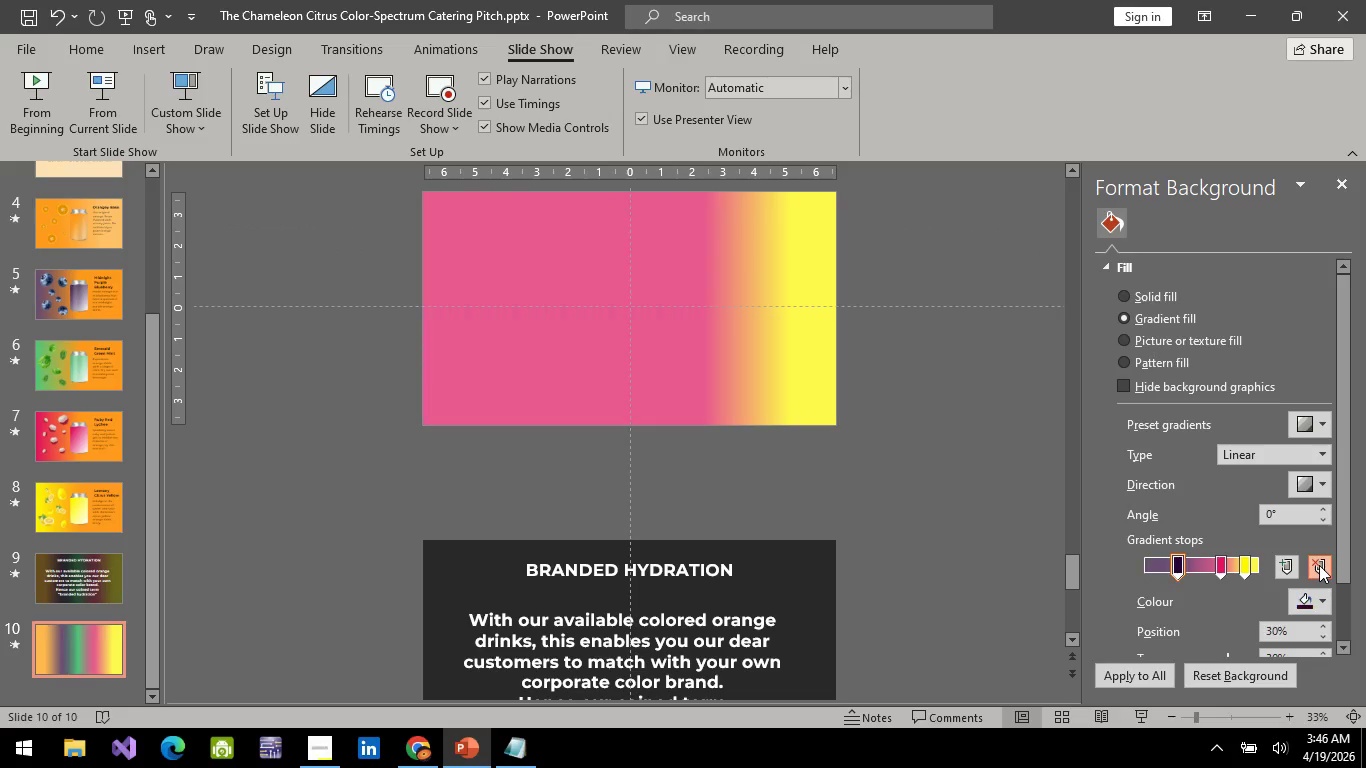 
triple_click([1319, 565])
 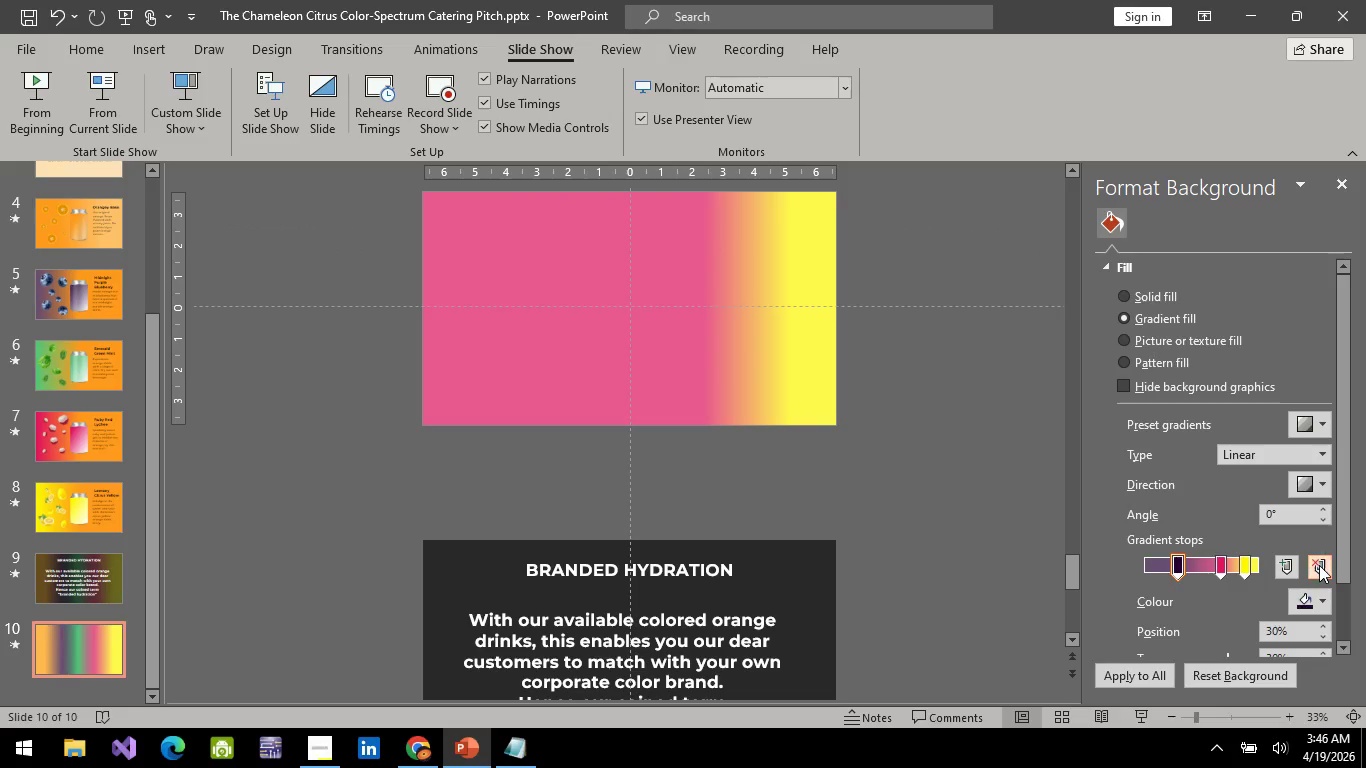 
triple_click([1319, 565])
 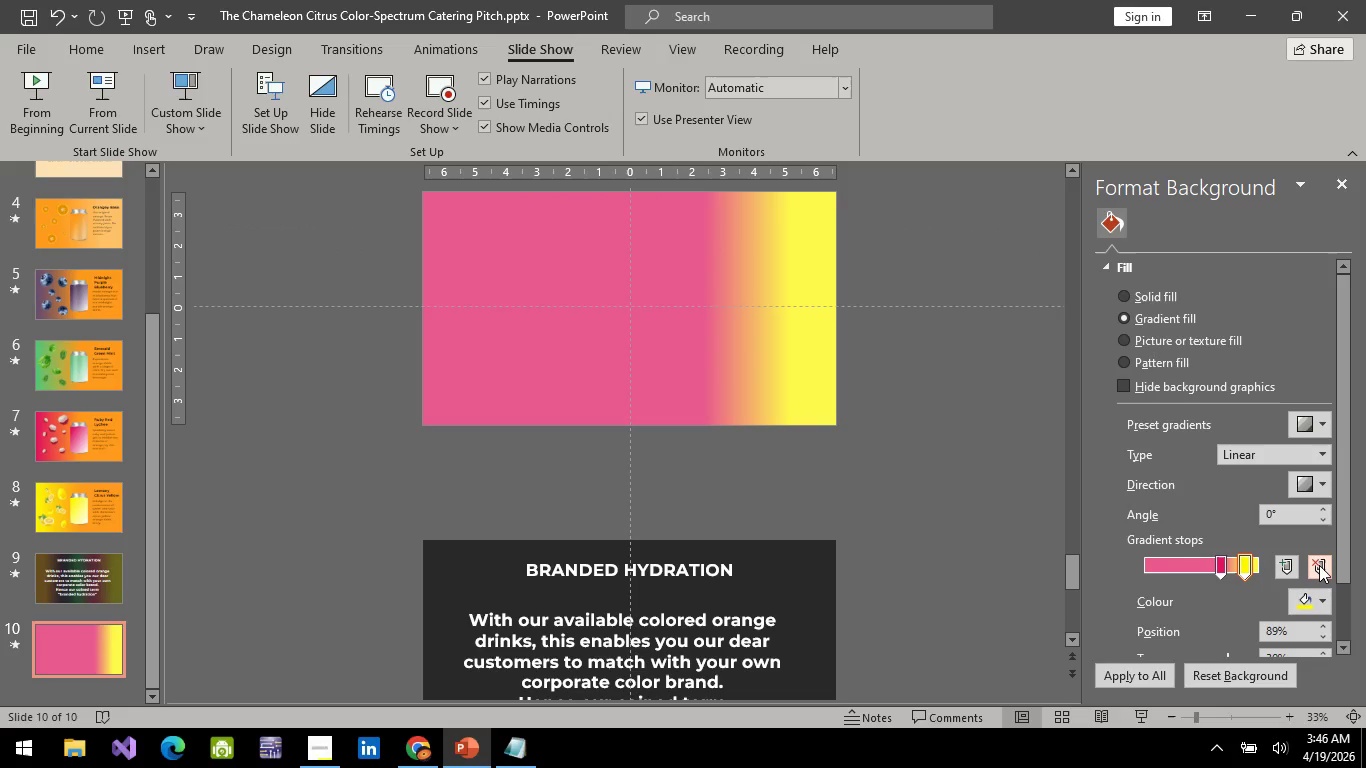 
triple_click([1319, 565])
 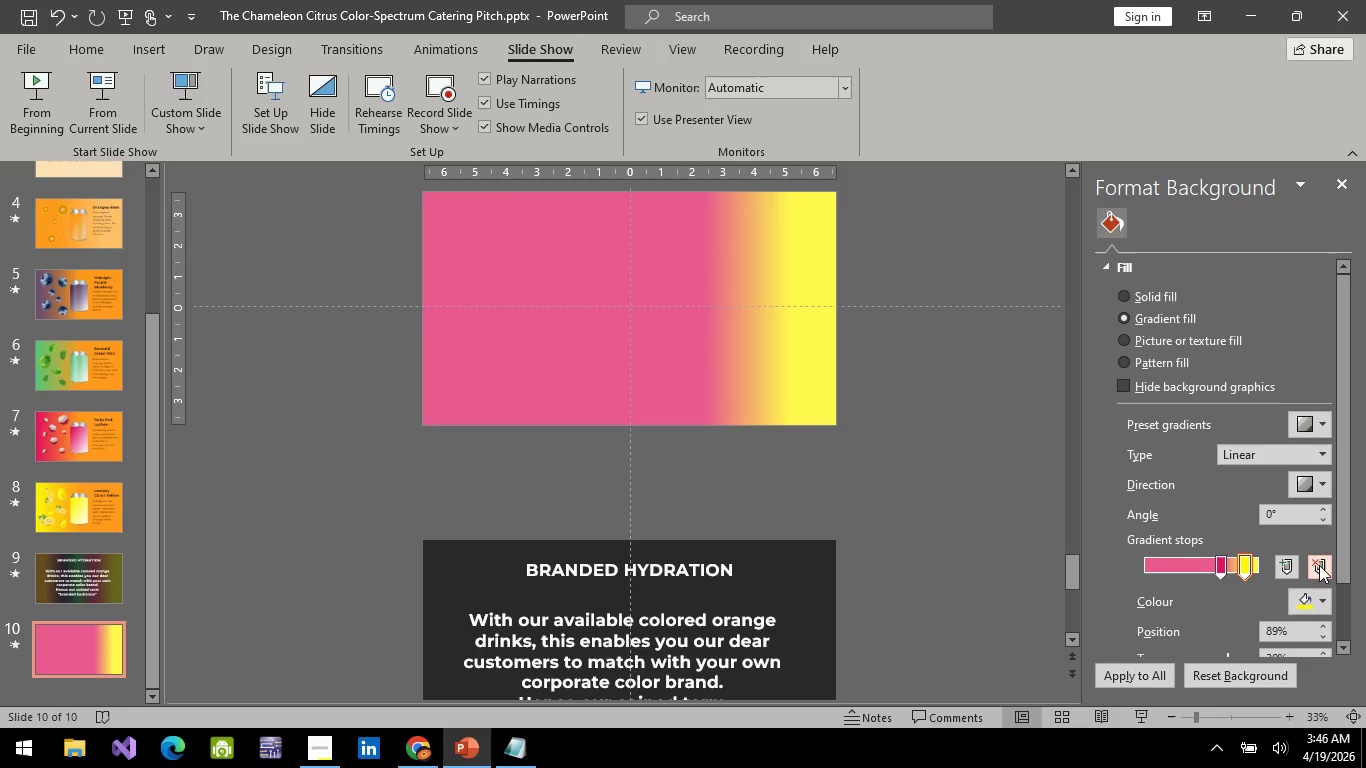 
triple_click([1319, 565])
 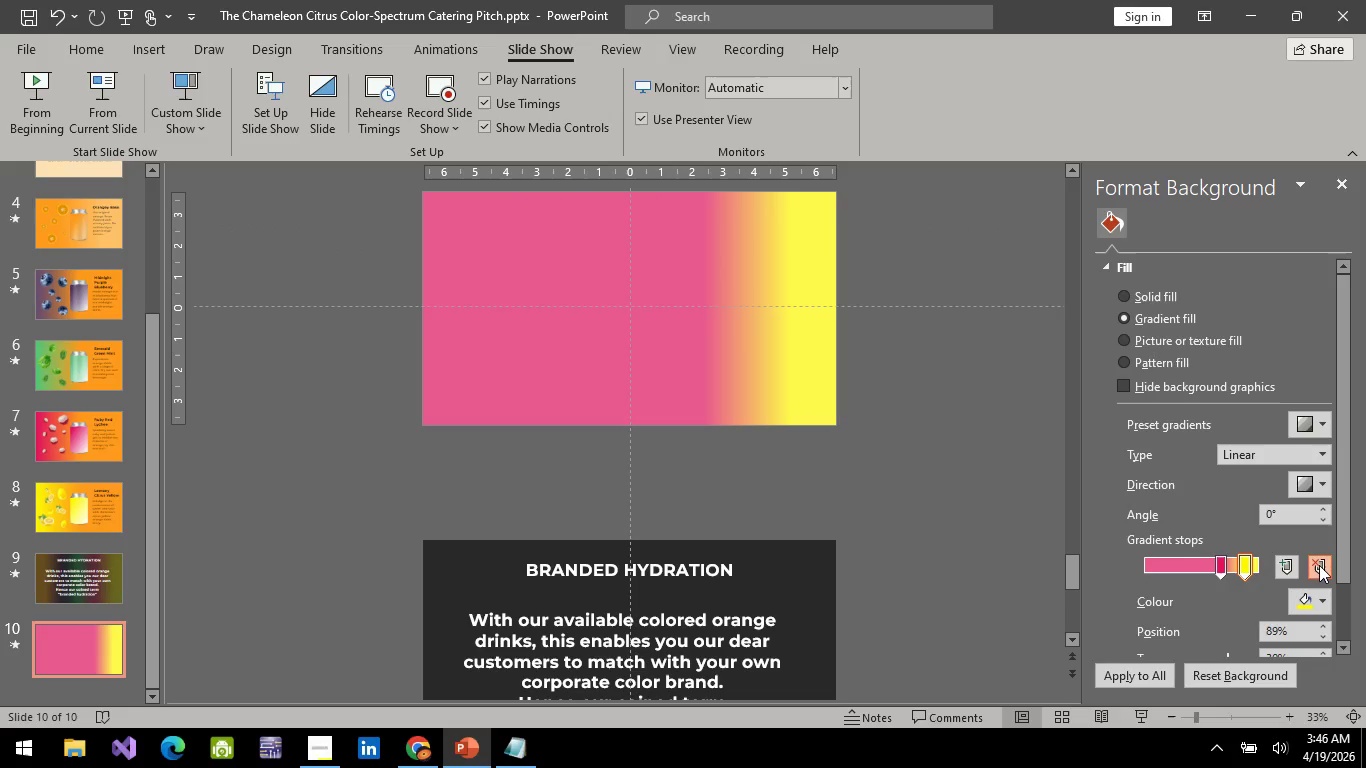 
triple_click([1319, 565])
 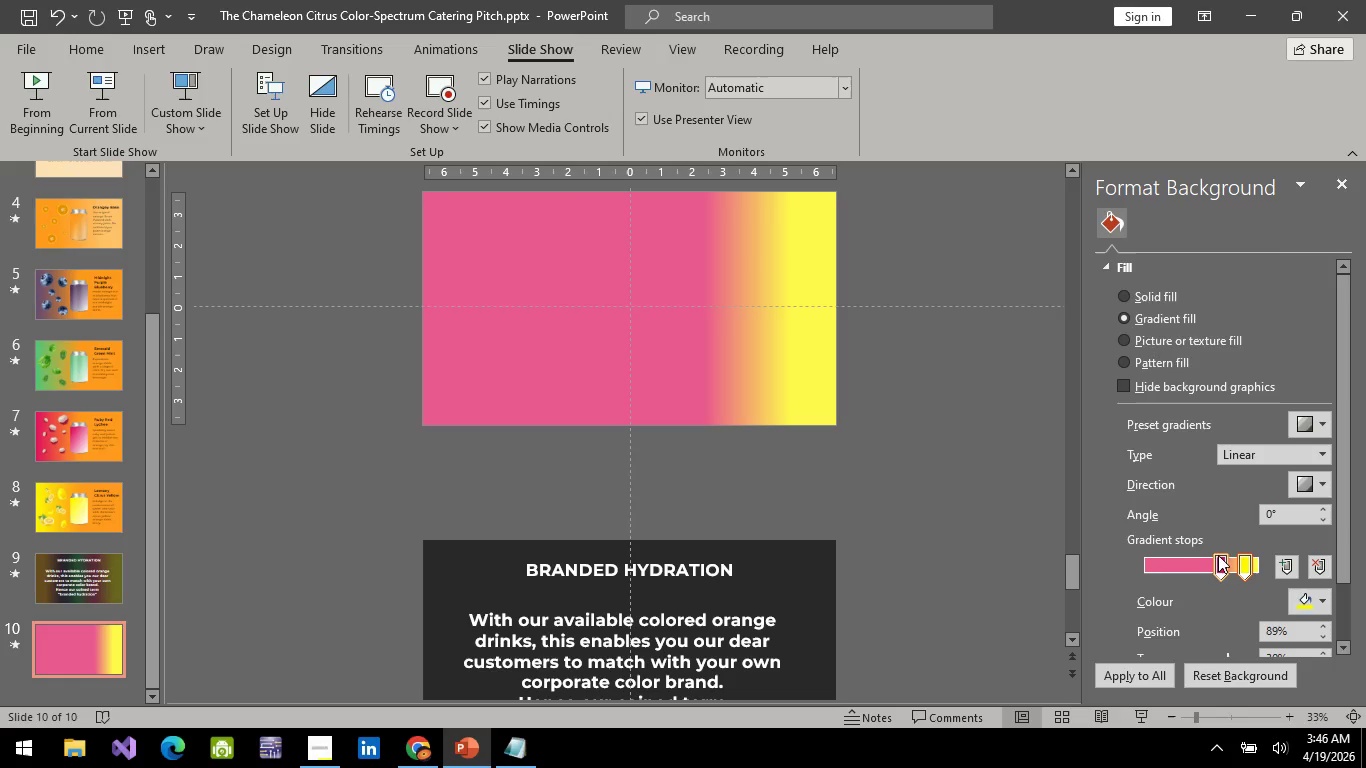 
left_click([1221, 553])
 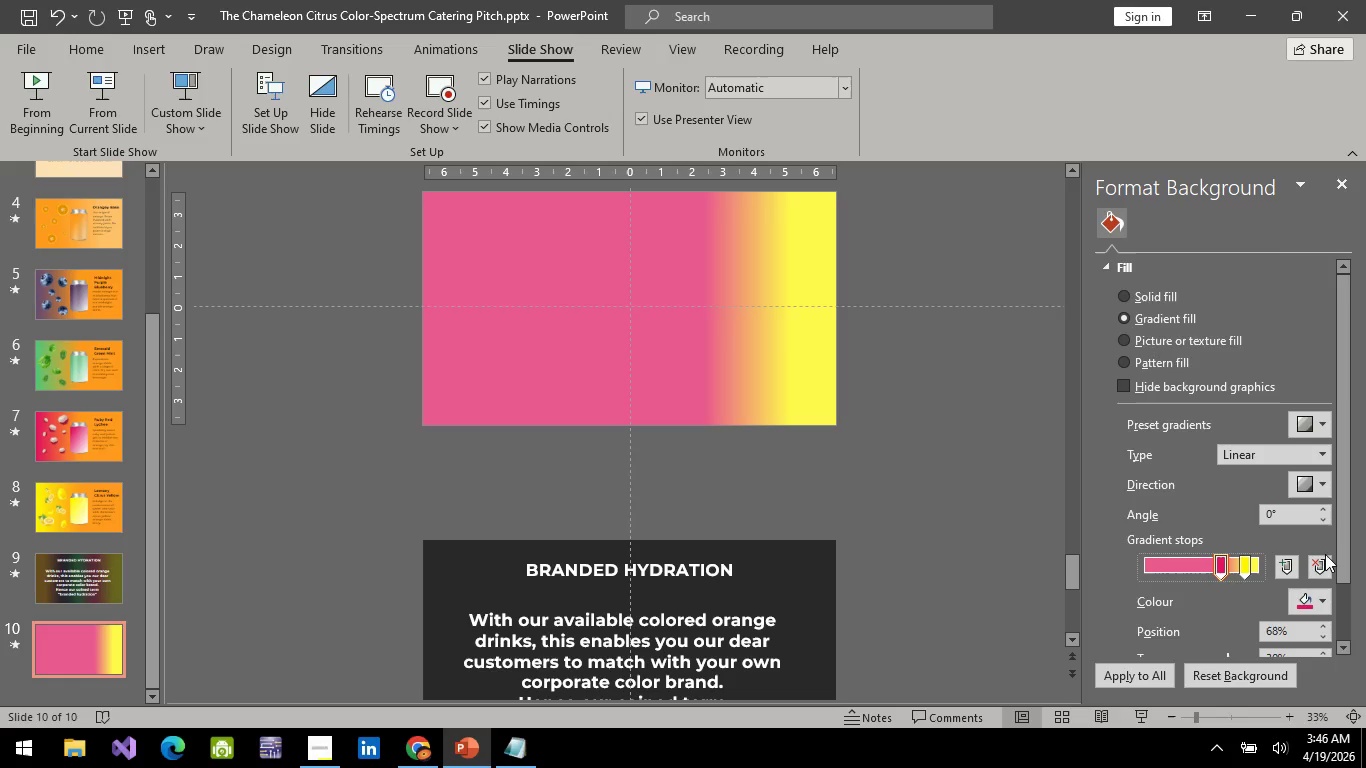 
left_click([1322, 567])
 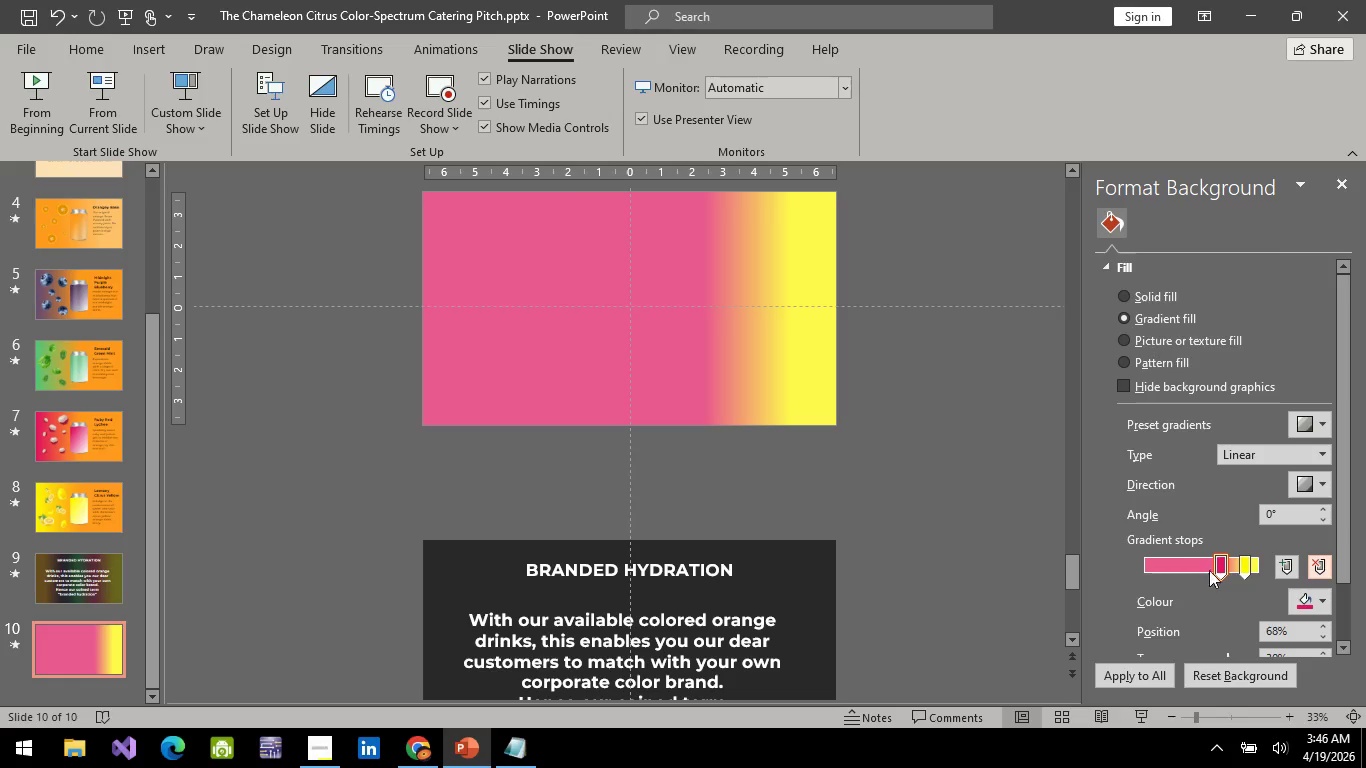 
left_click_drag(start_coordinate=[1225, 560], to_coordinate=[970, 549])
 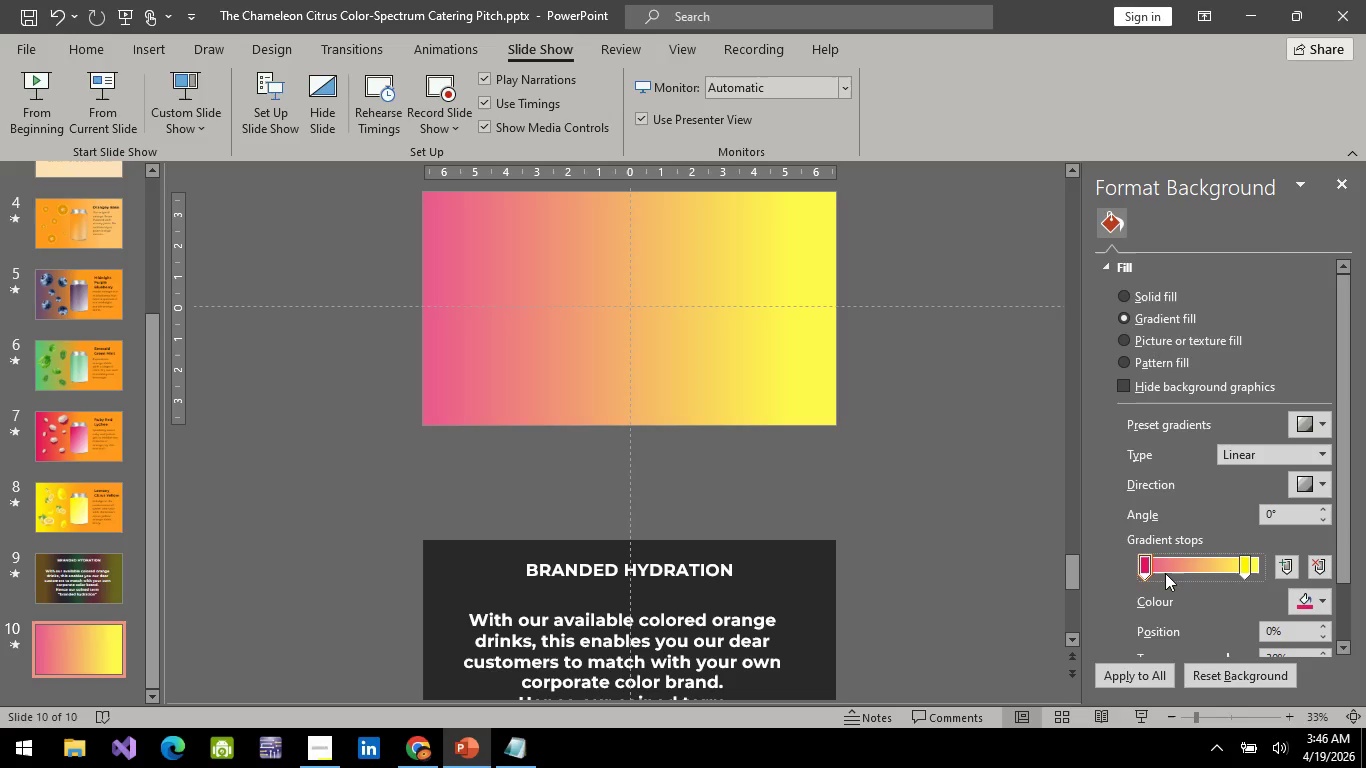 
left_click([1145, 569])
 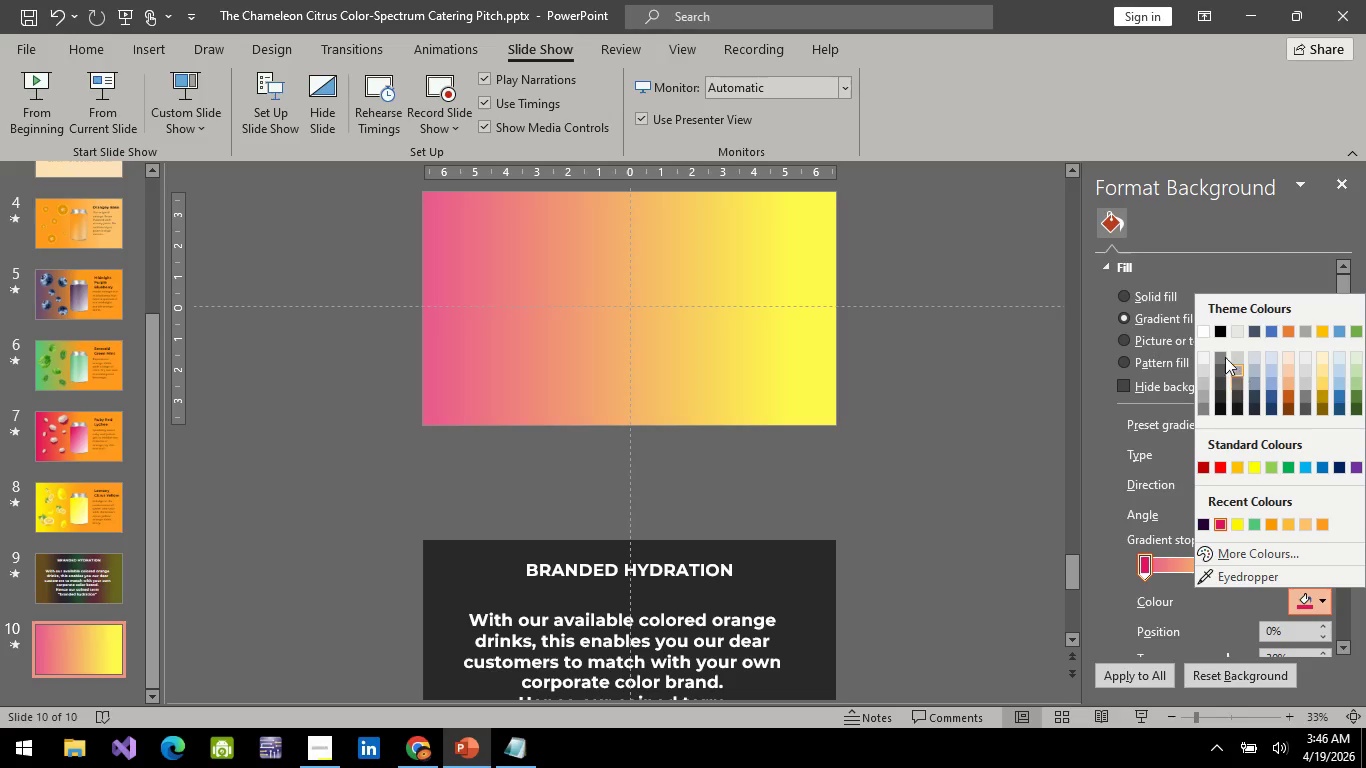 
left_click([1205, 328])
 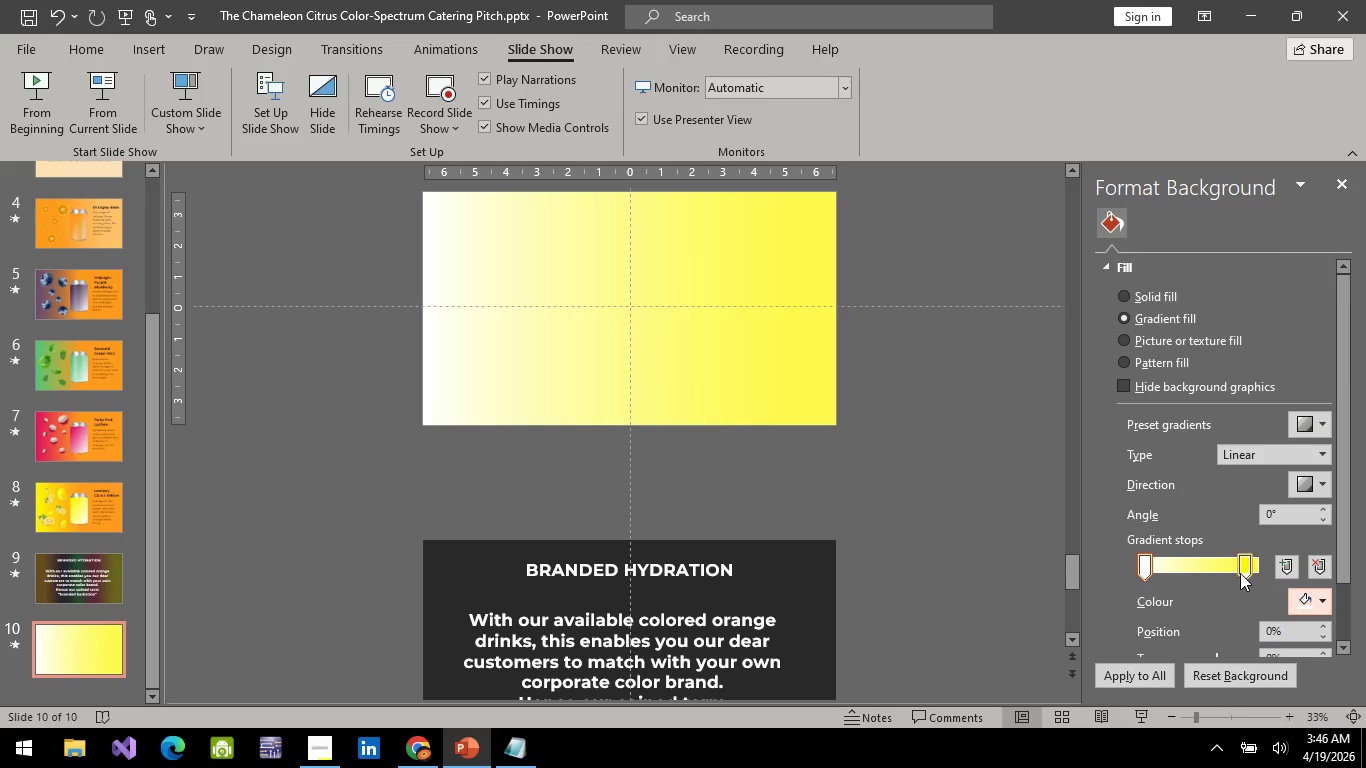 
left_click([1247, 564])
 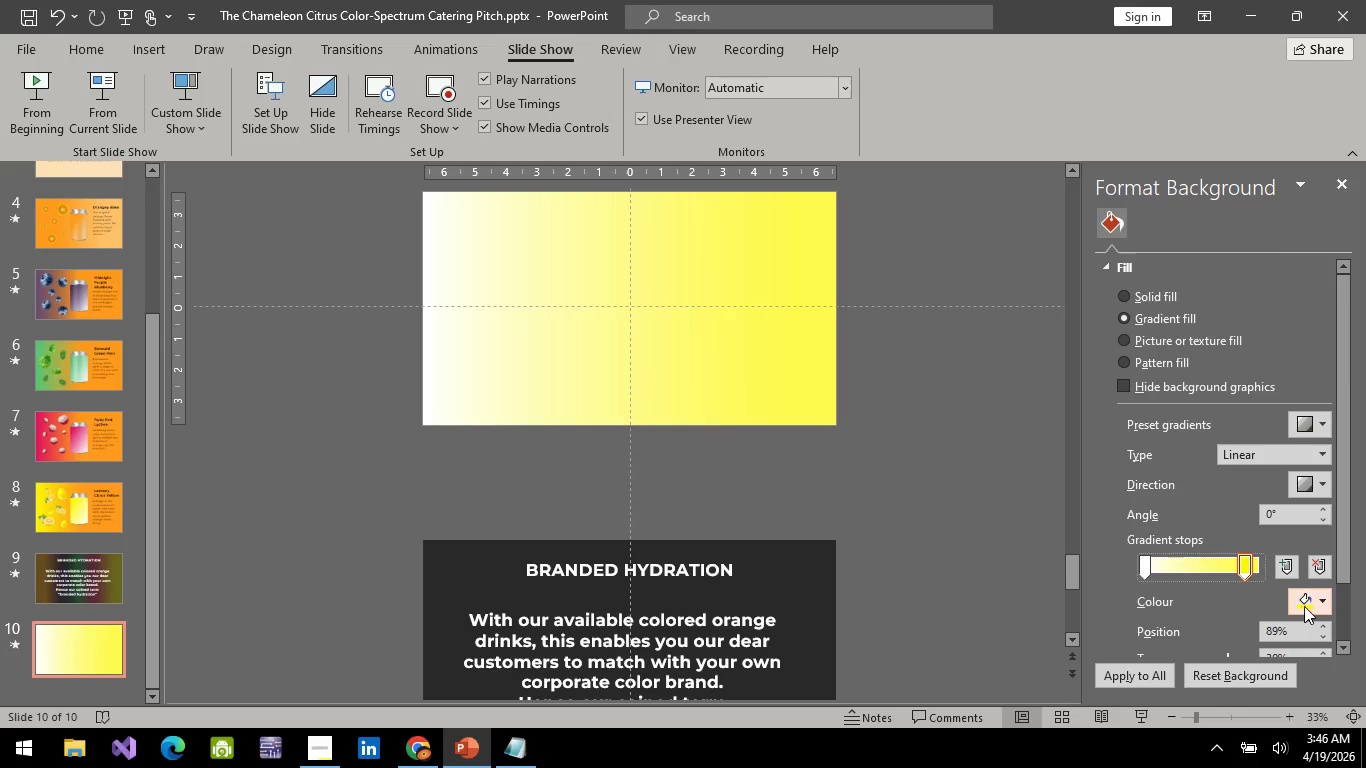 
left_click([1304, 606])
 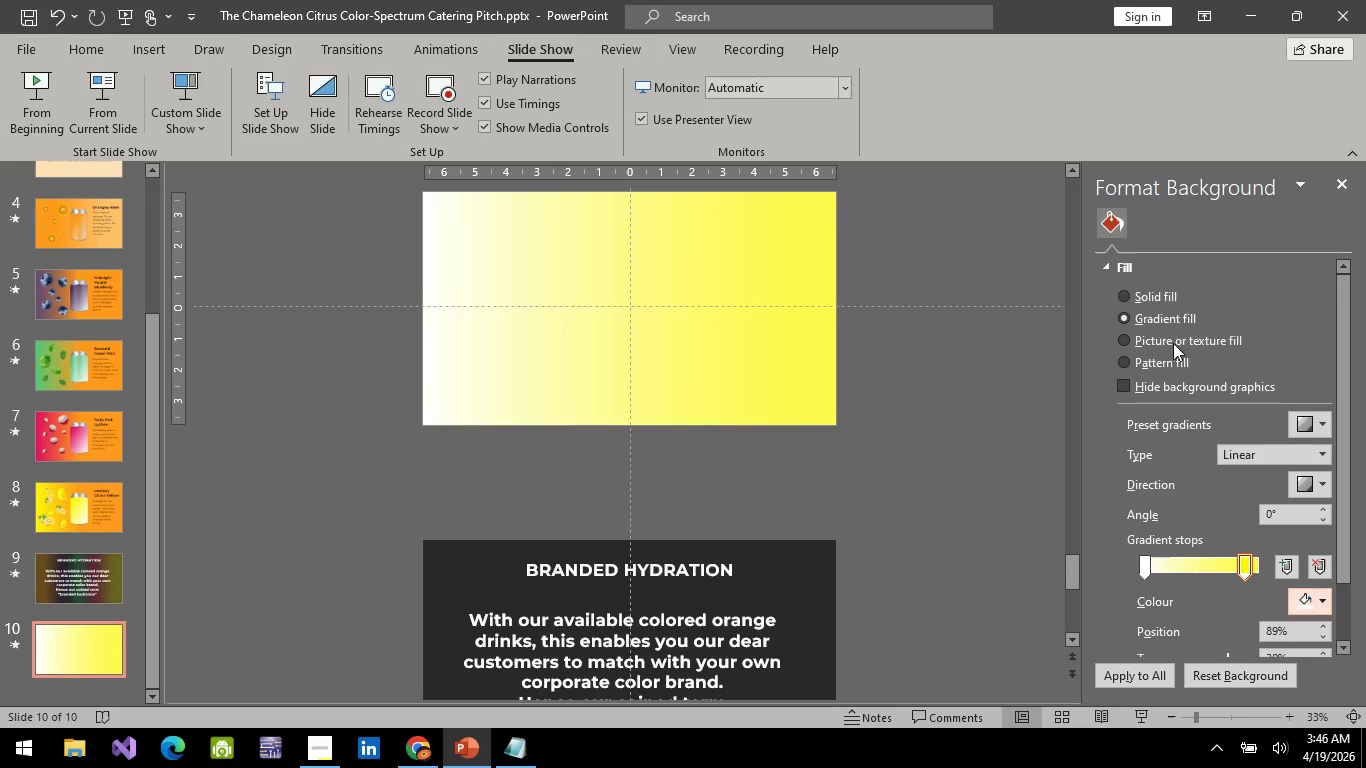 
double_click([979, 440])
 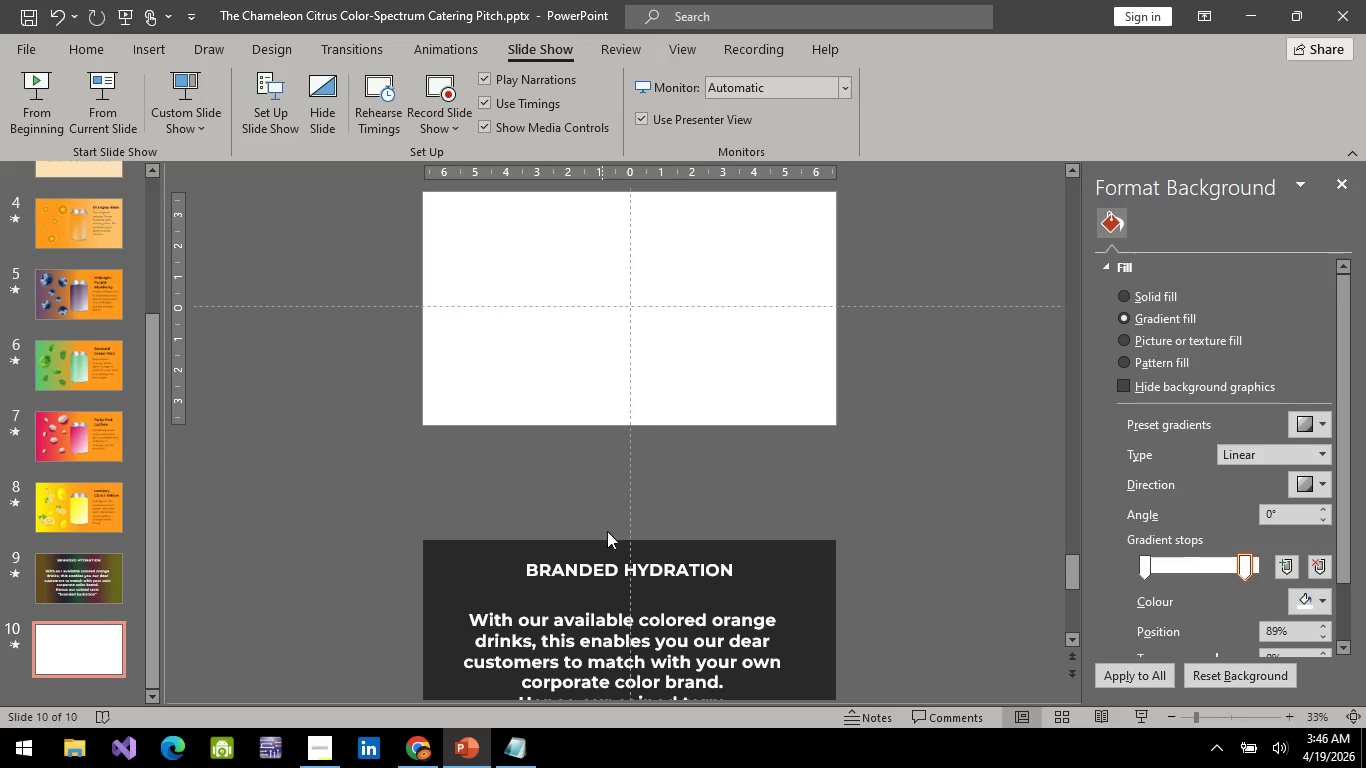 
hold_key(key=ControlLeft, duration=0.53)
scroll: coordinate [694, 476], scroll_direction: down, amount: 1.0
 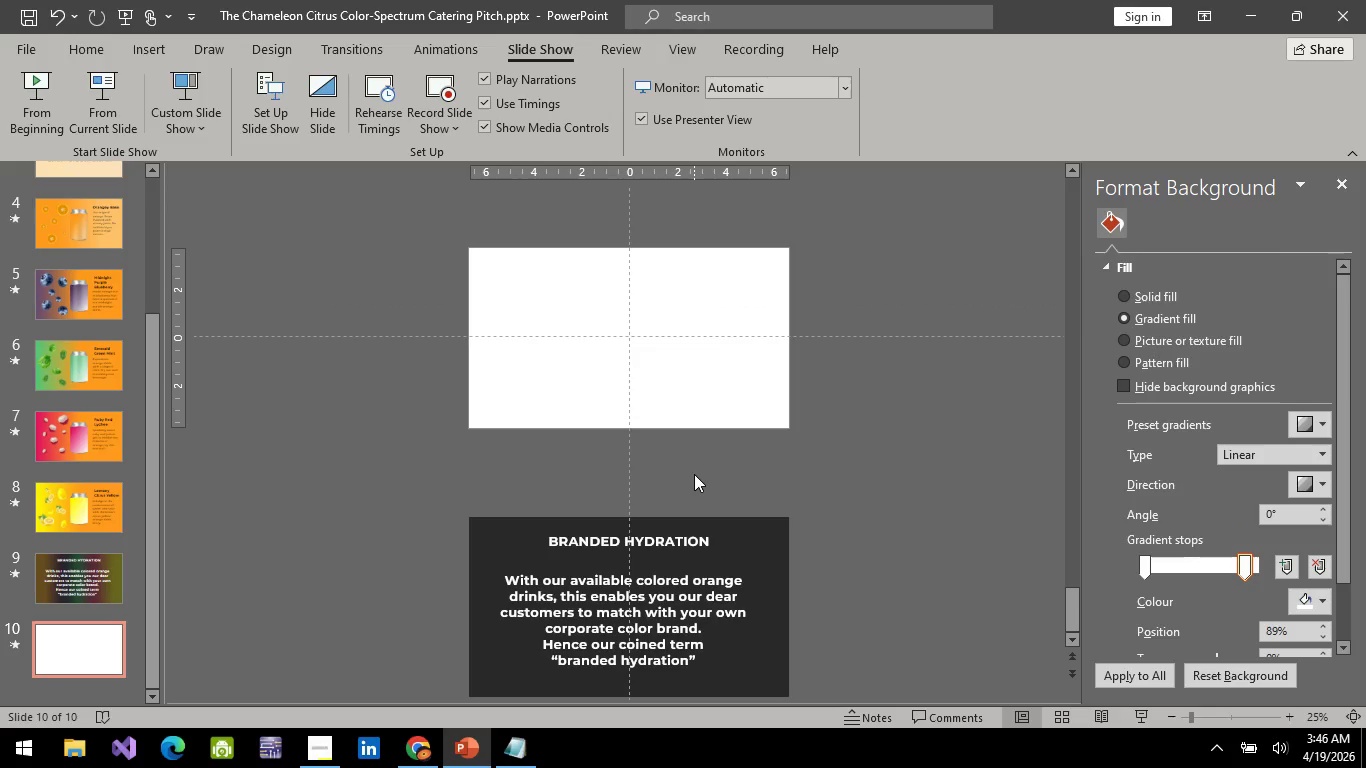 
wait(8.94)
 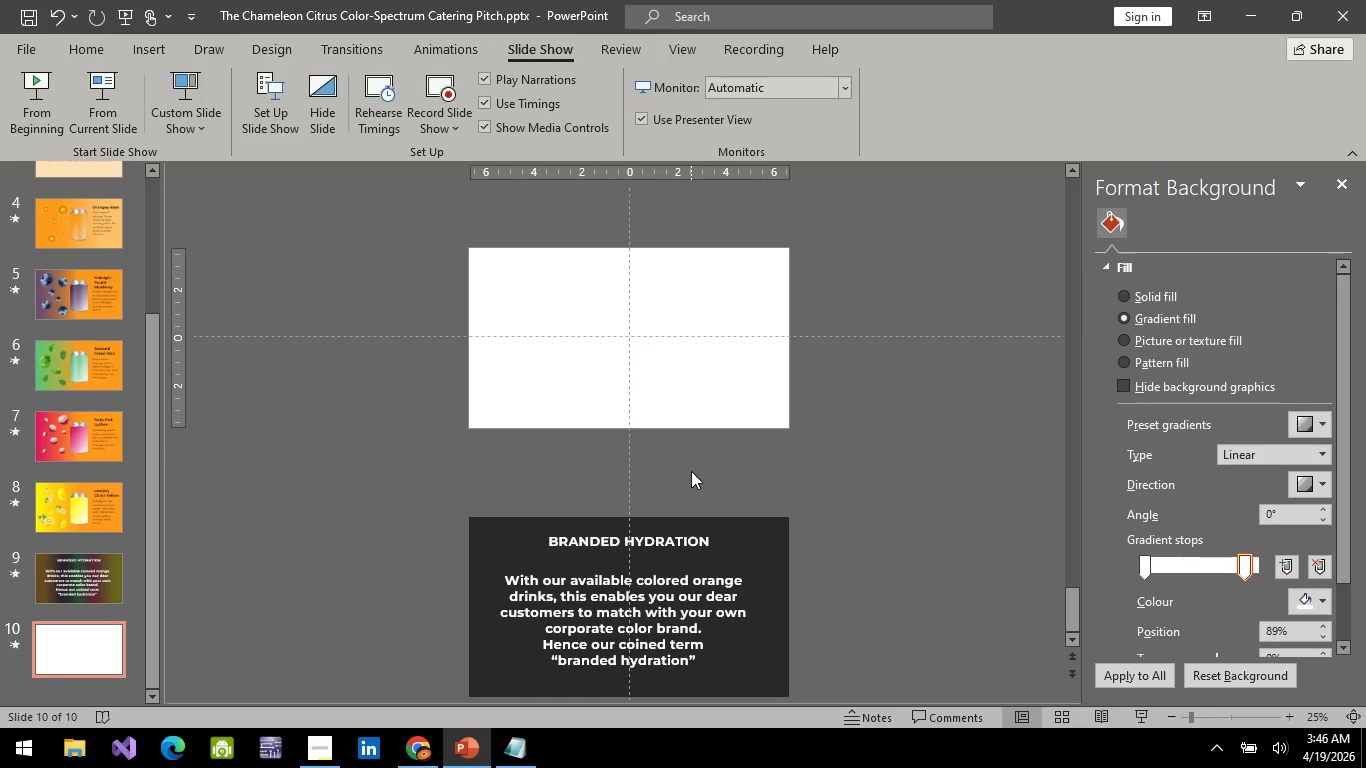 
left_click_drag(start_coordinate=[365, 233], to_coordinate=[382, 220])
 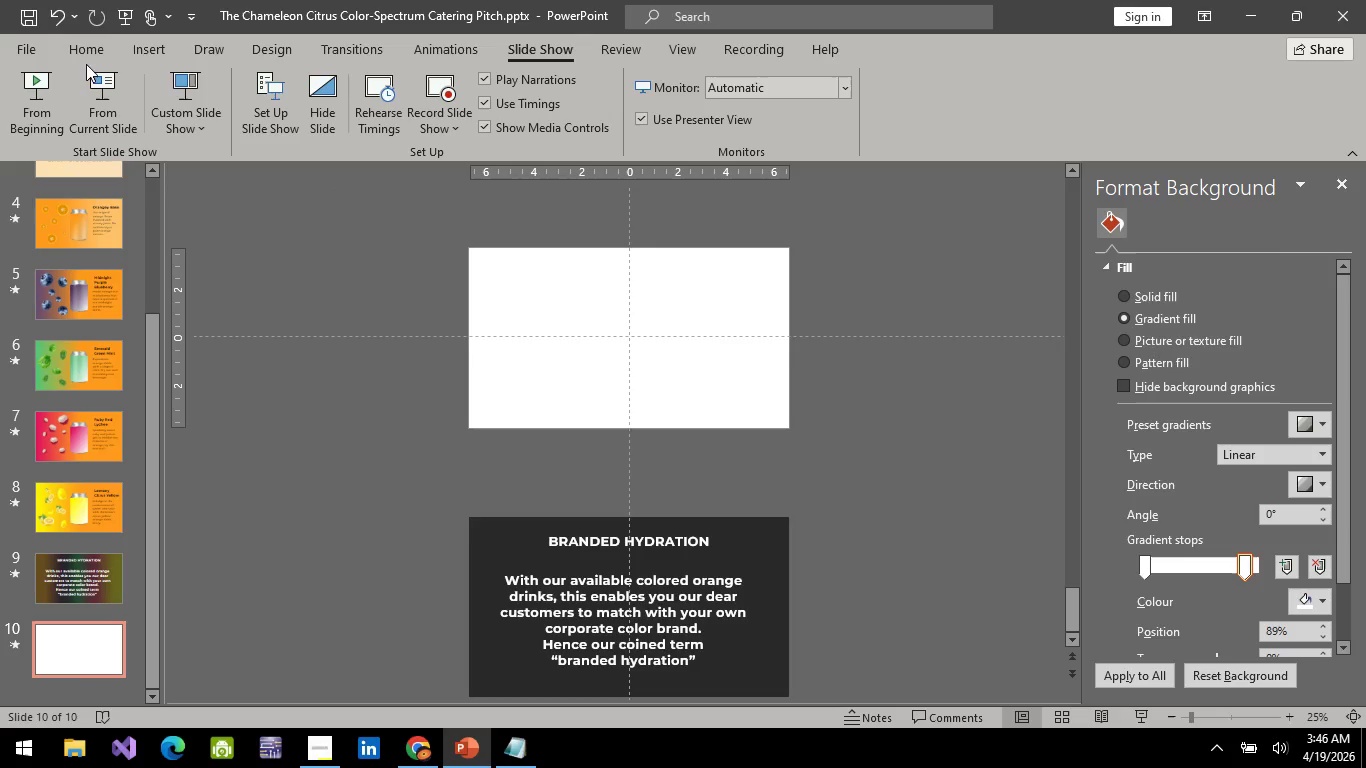 
left_click([83, 49])
 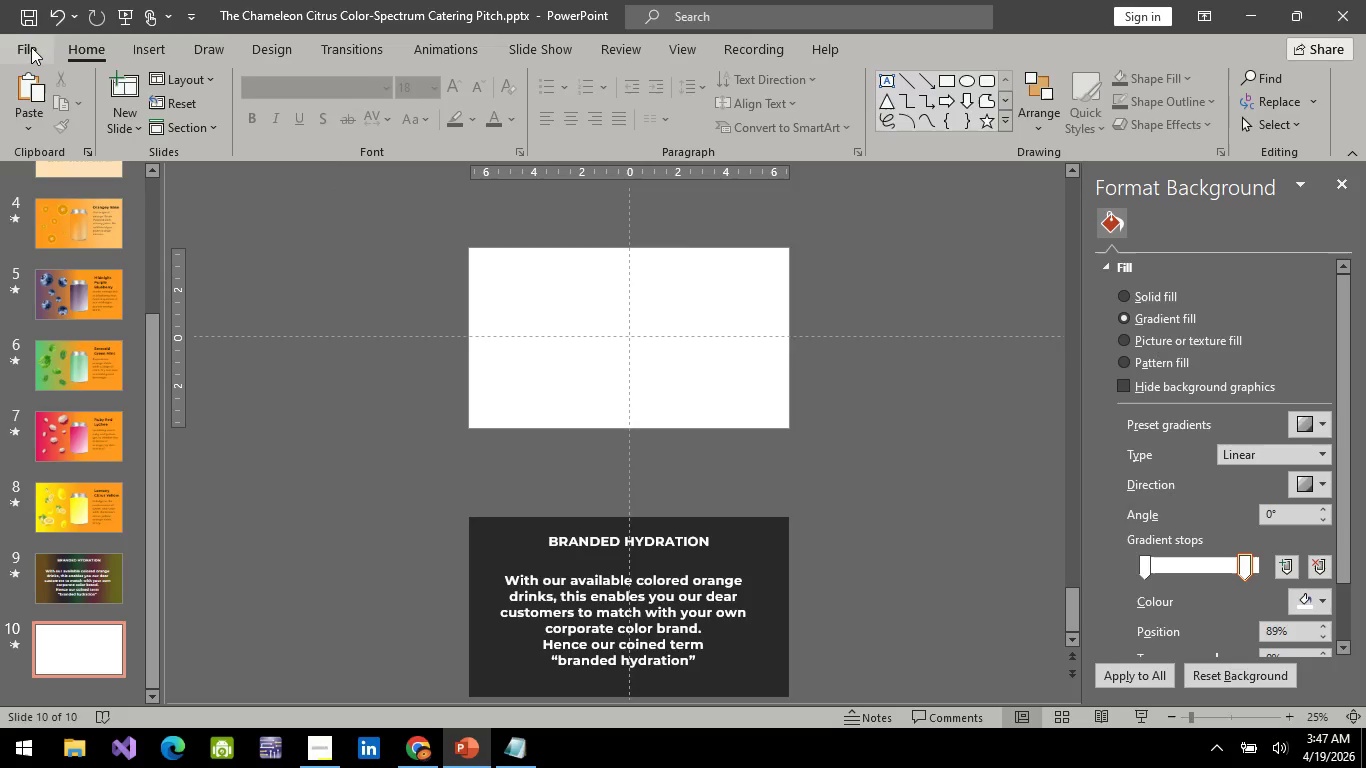 
left_click([31, 47])
 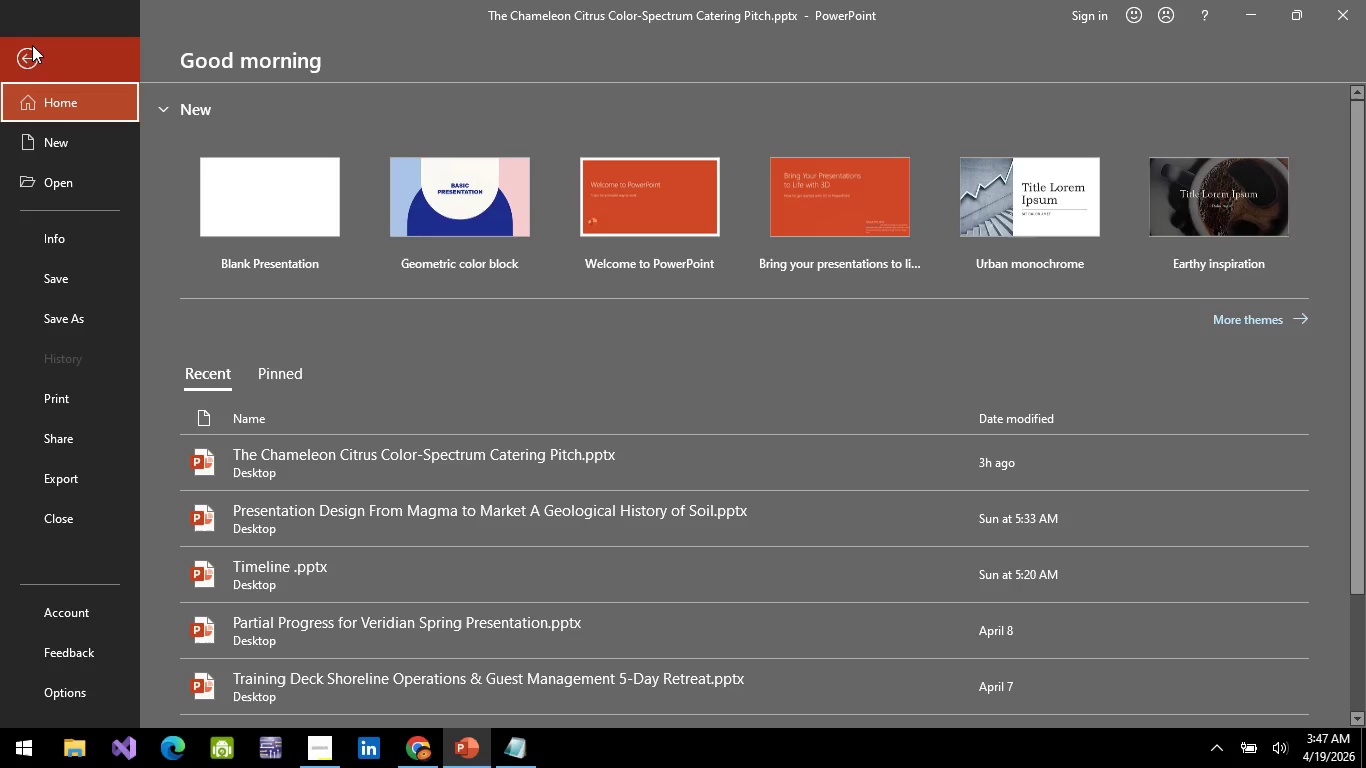 
left_click([32, 45])
 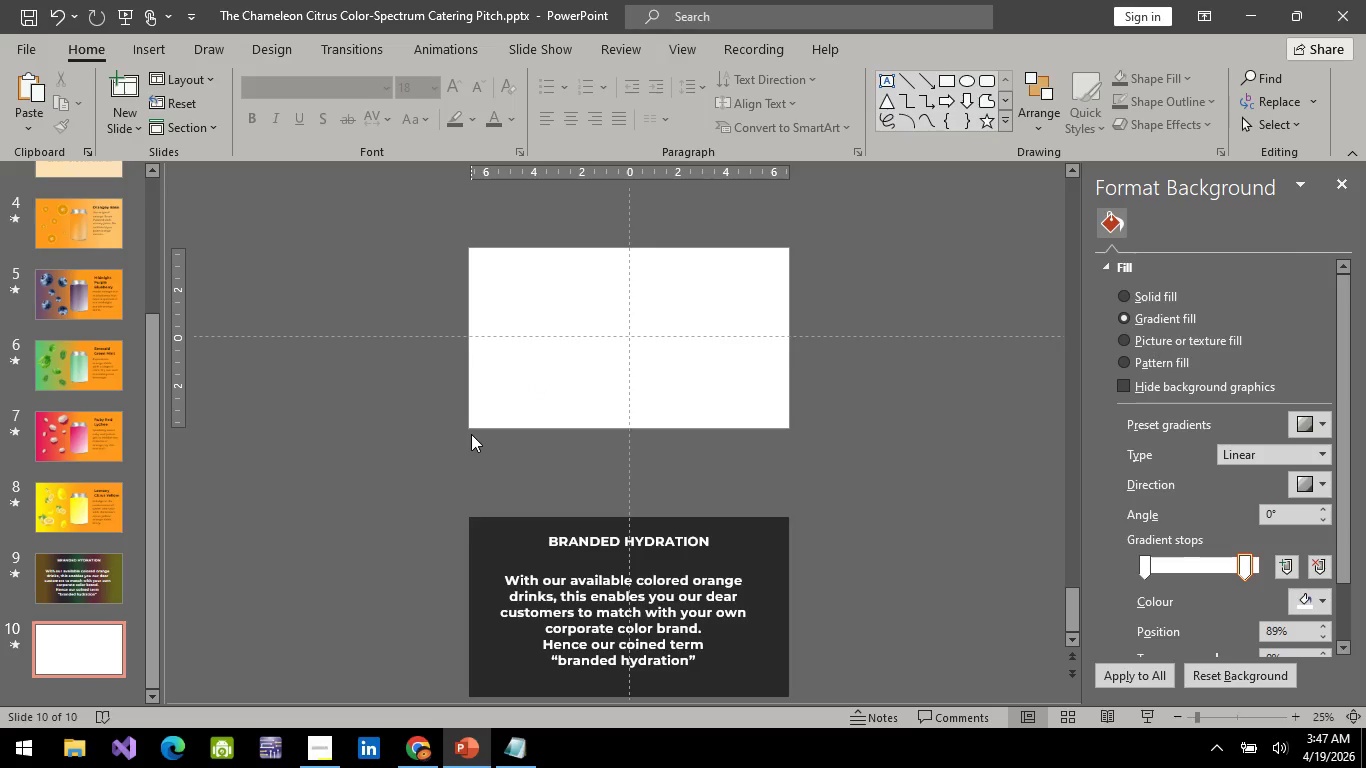 
wait(15.53)
 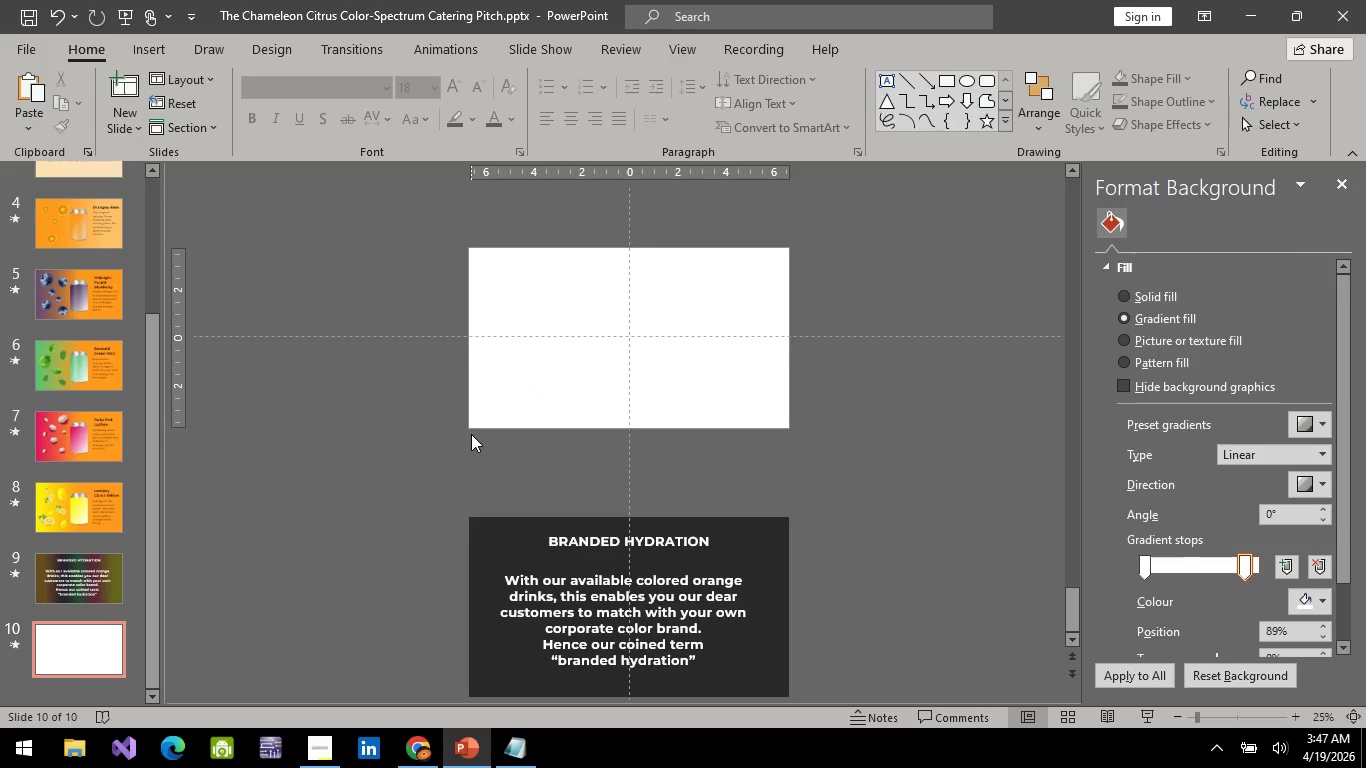 
left_click([151, 38])
 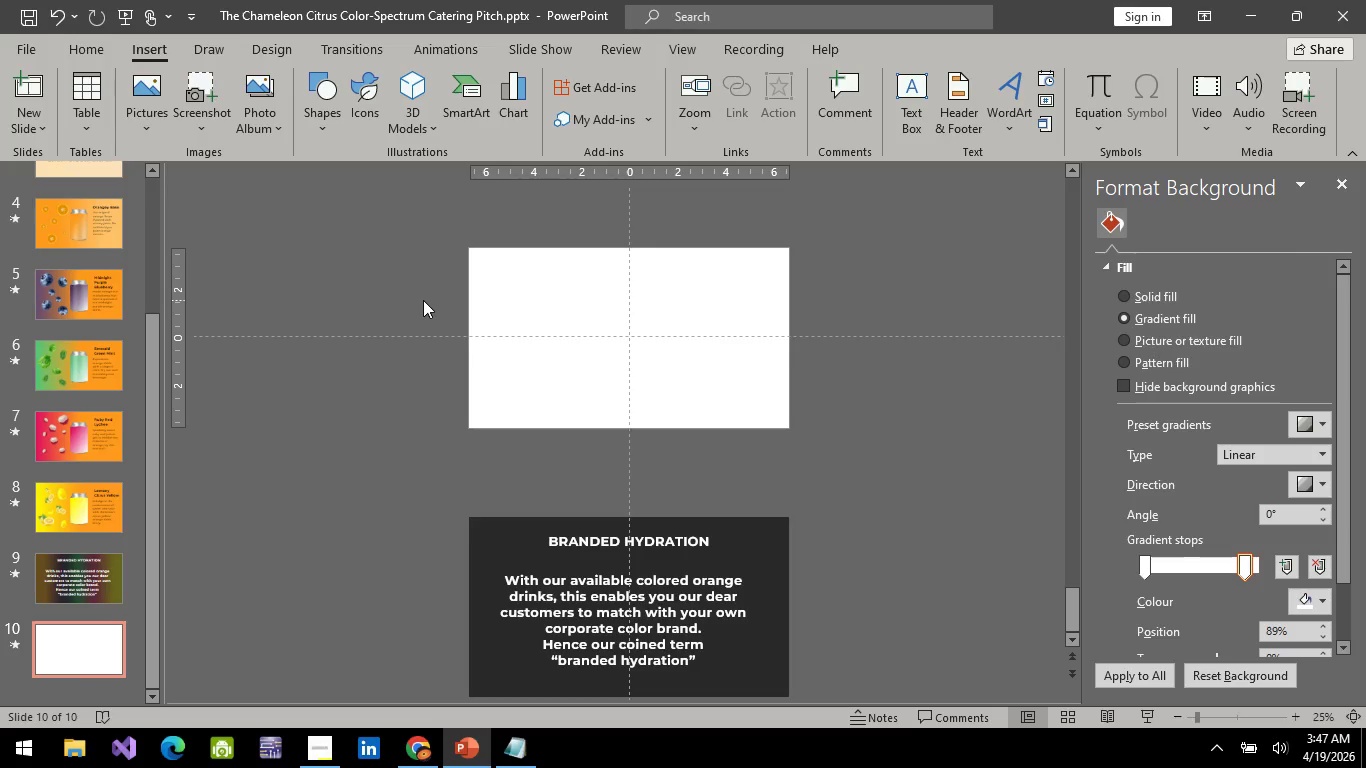 
wait(11.38)
 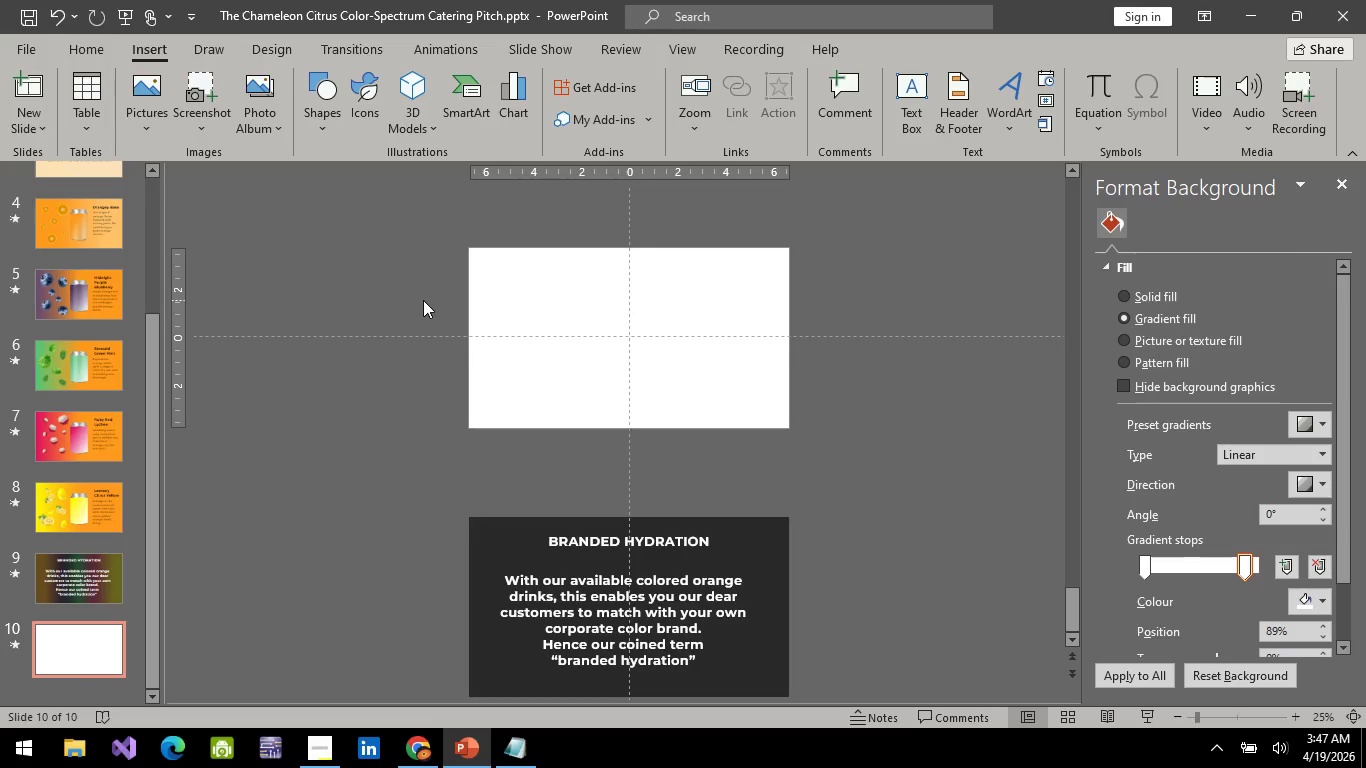 
left_click([318, 75])
 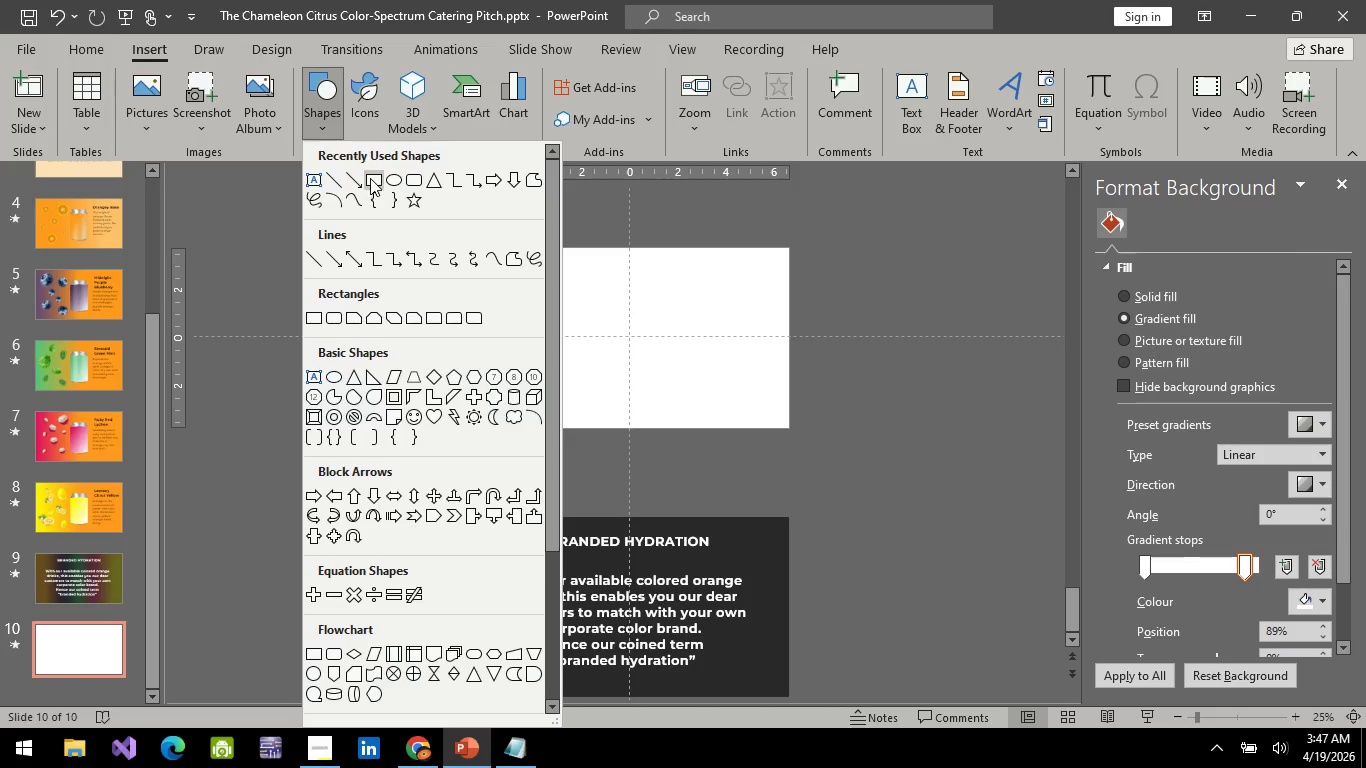 
left_click([366, 178])
 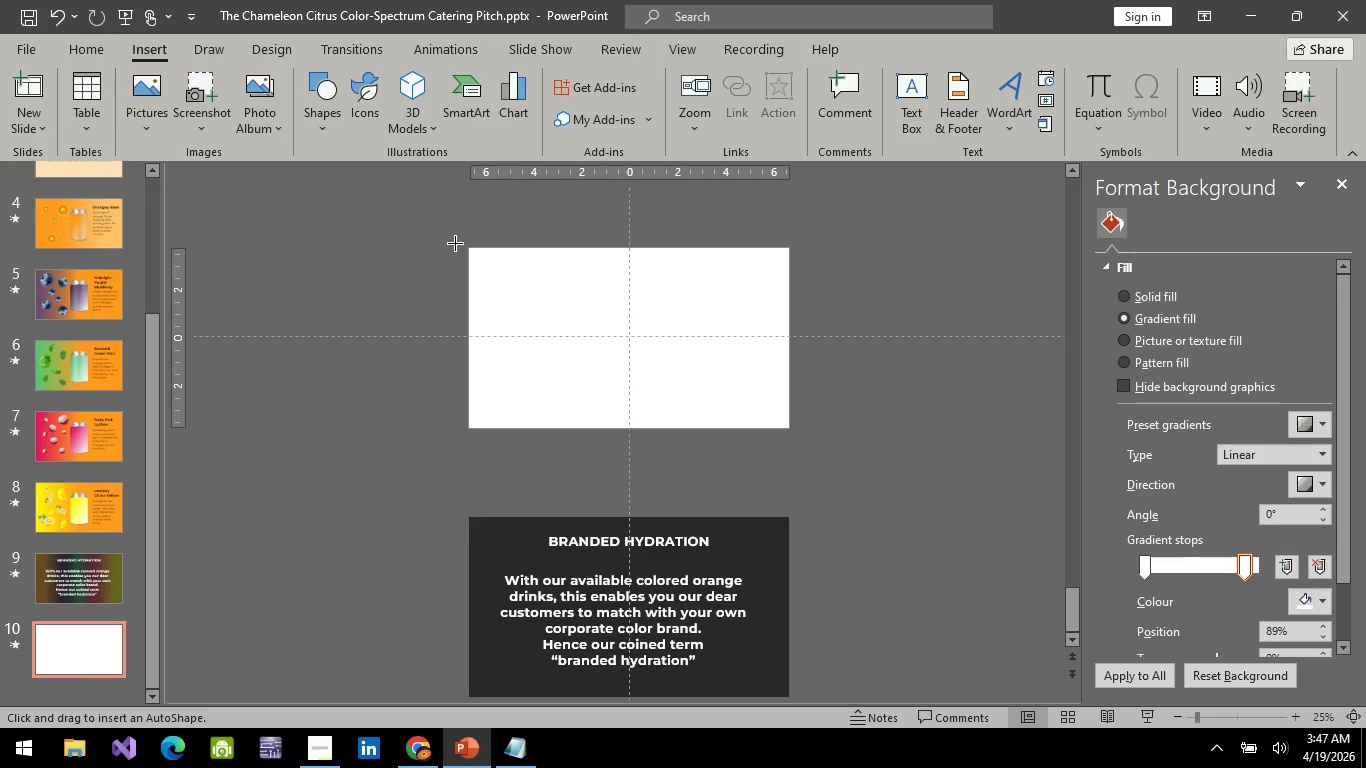 
left_click_drag(start_coordinate=[456, 243], to_coordinate=[791, 281])
 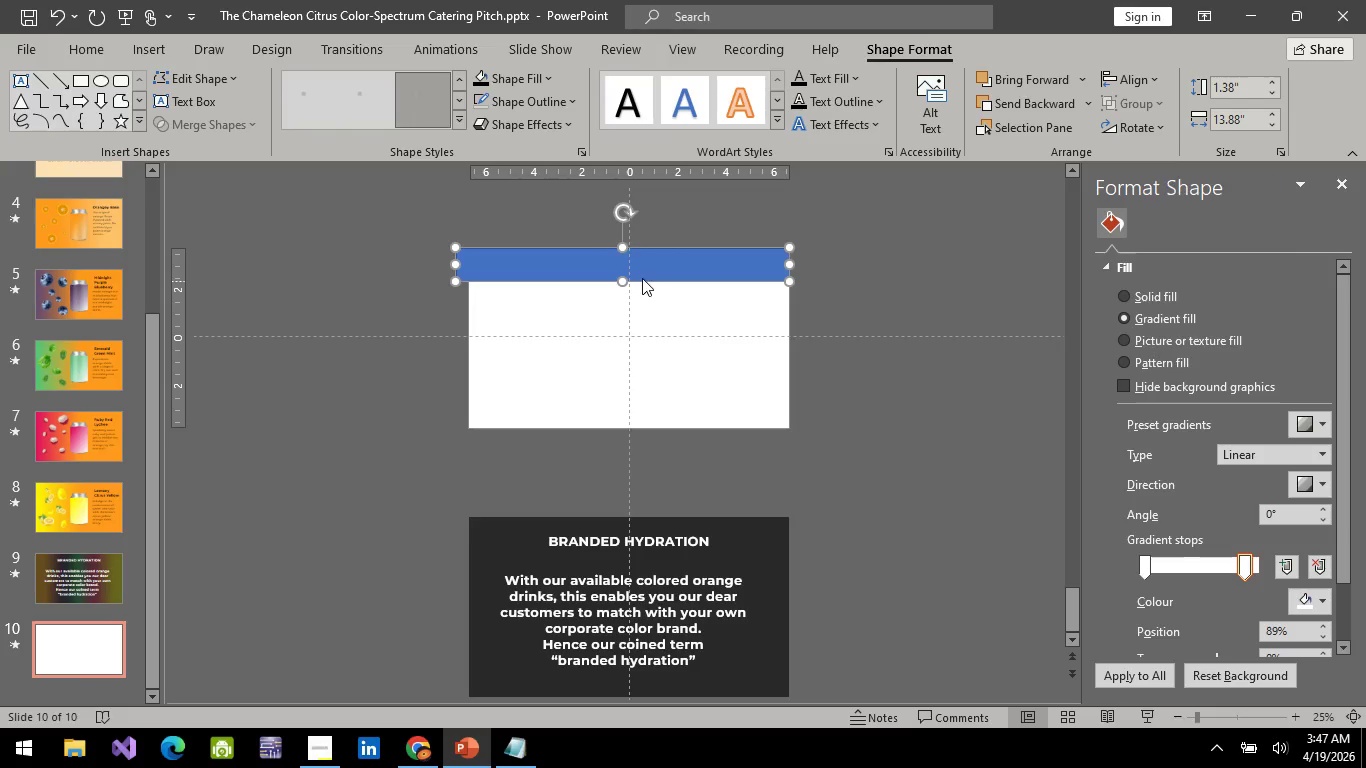 
hold_key(key=ControlLeft, duration=0.53)
 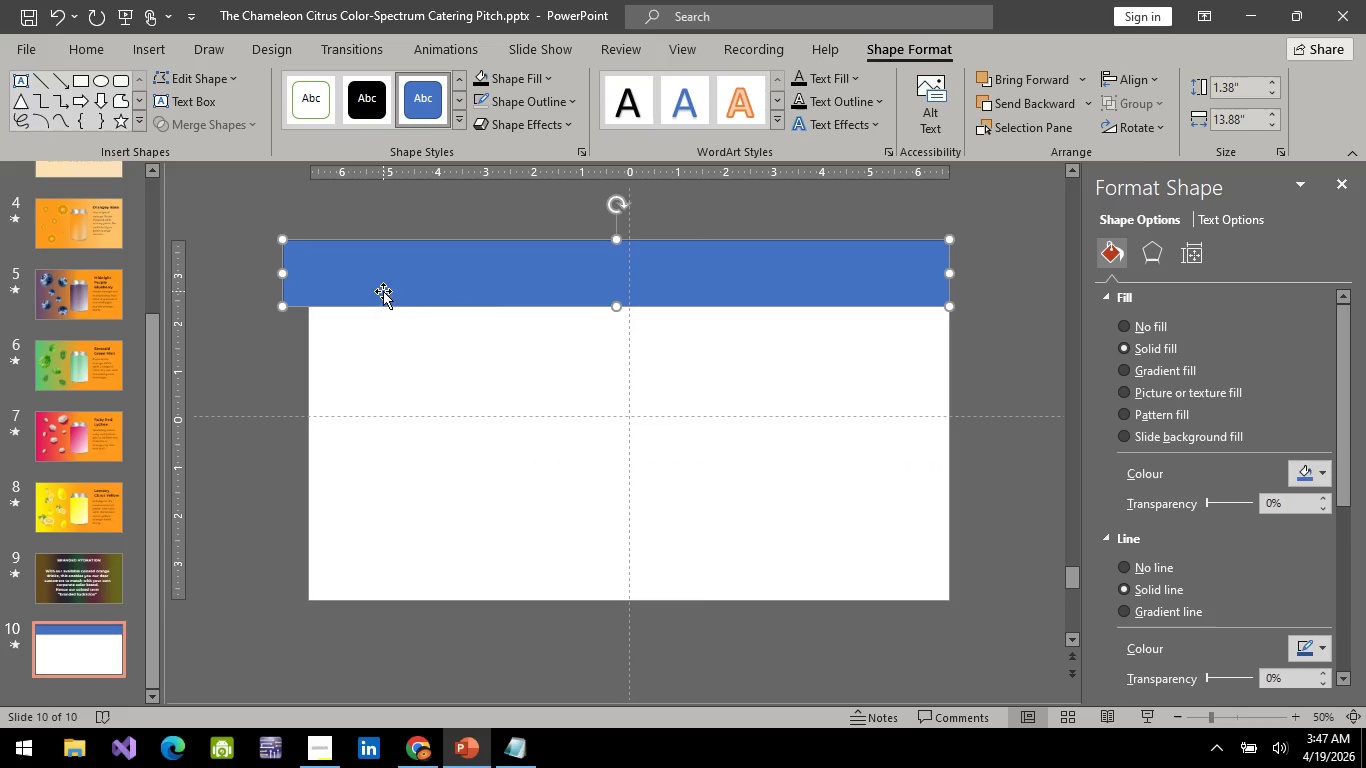 
hold_key(key=ControlLeft, duration=22.28)
 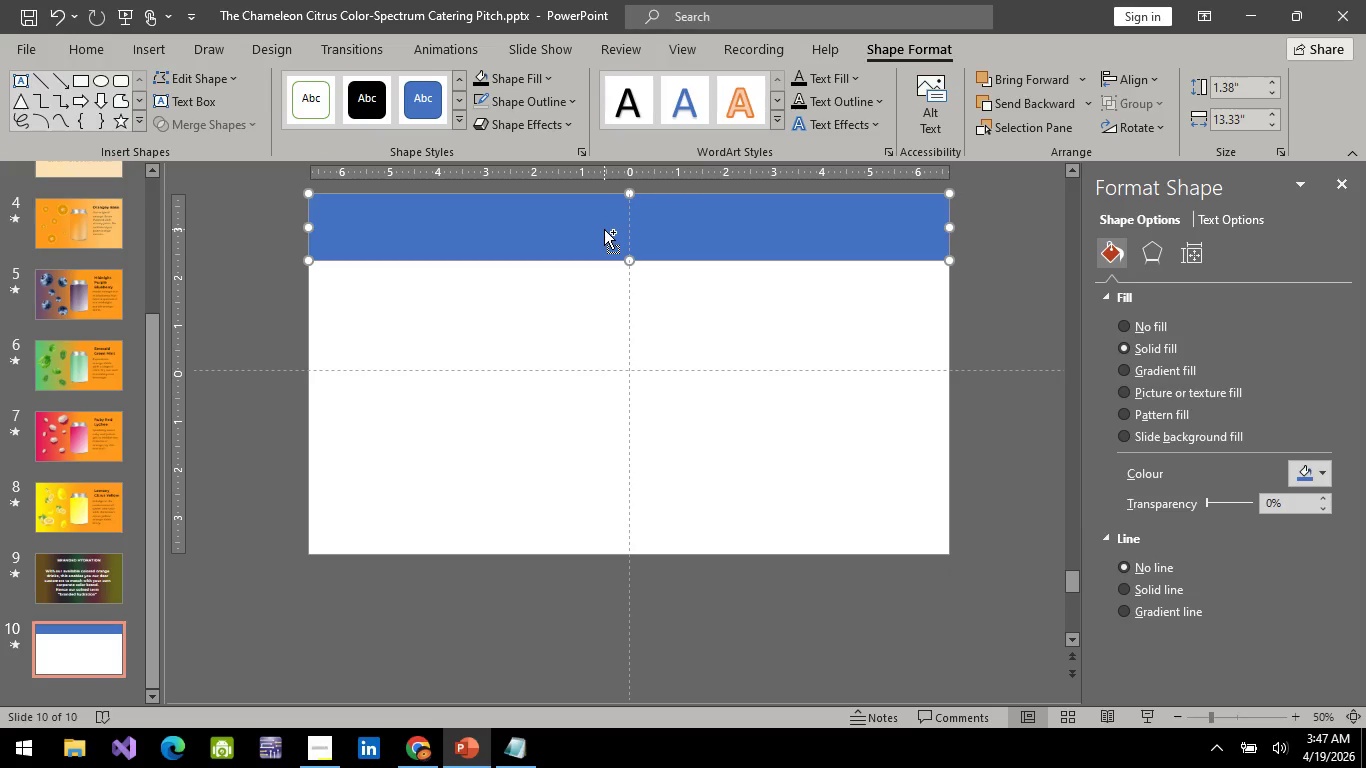 
scroll: coordinate [642, 278], scroll_direction: up, amount: 2.0
 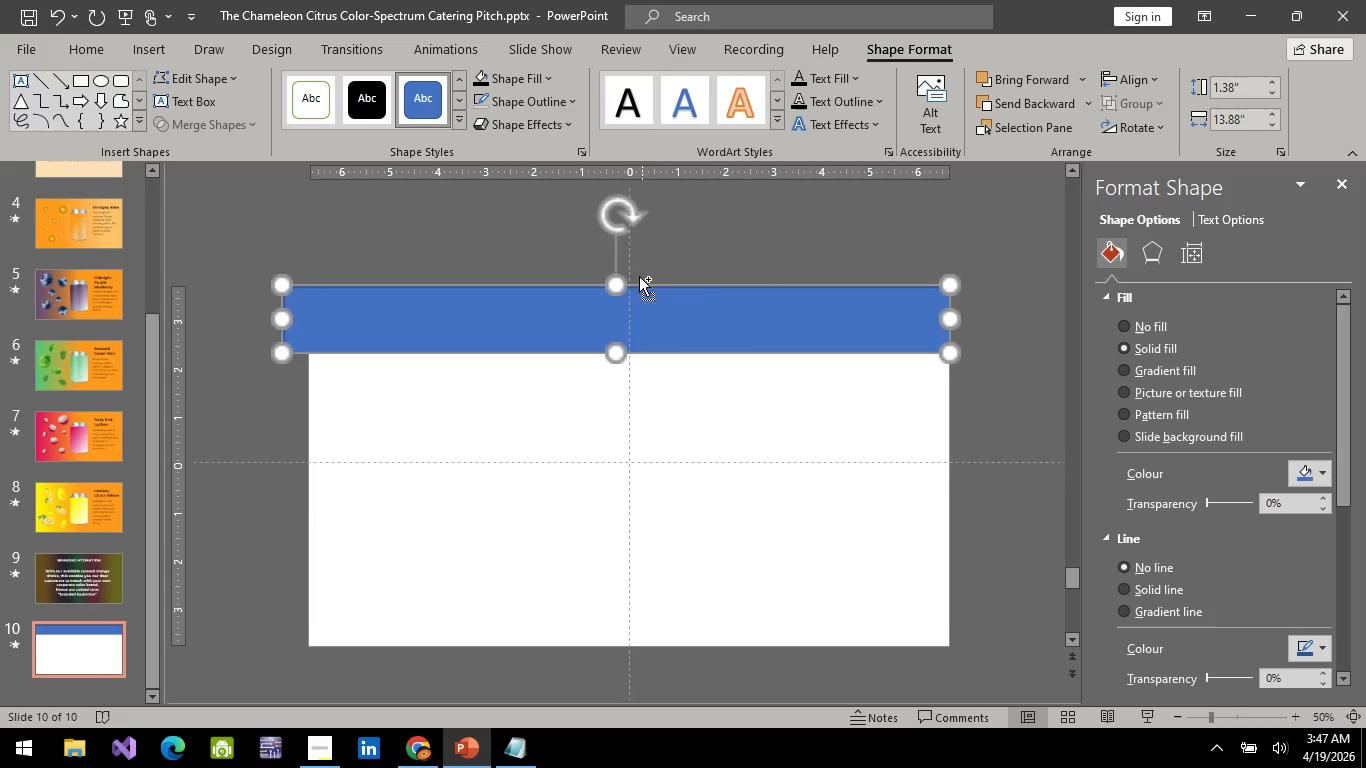 
left_click([383, 291])
 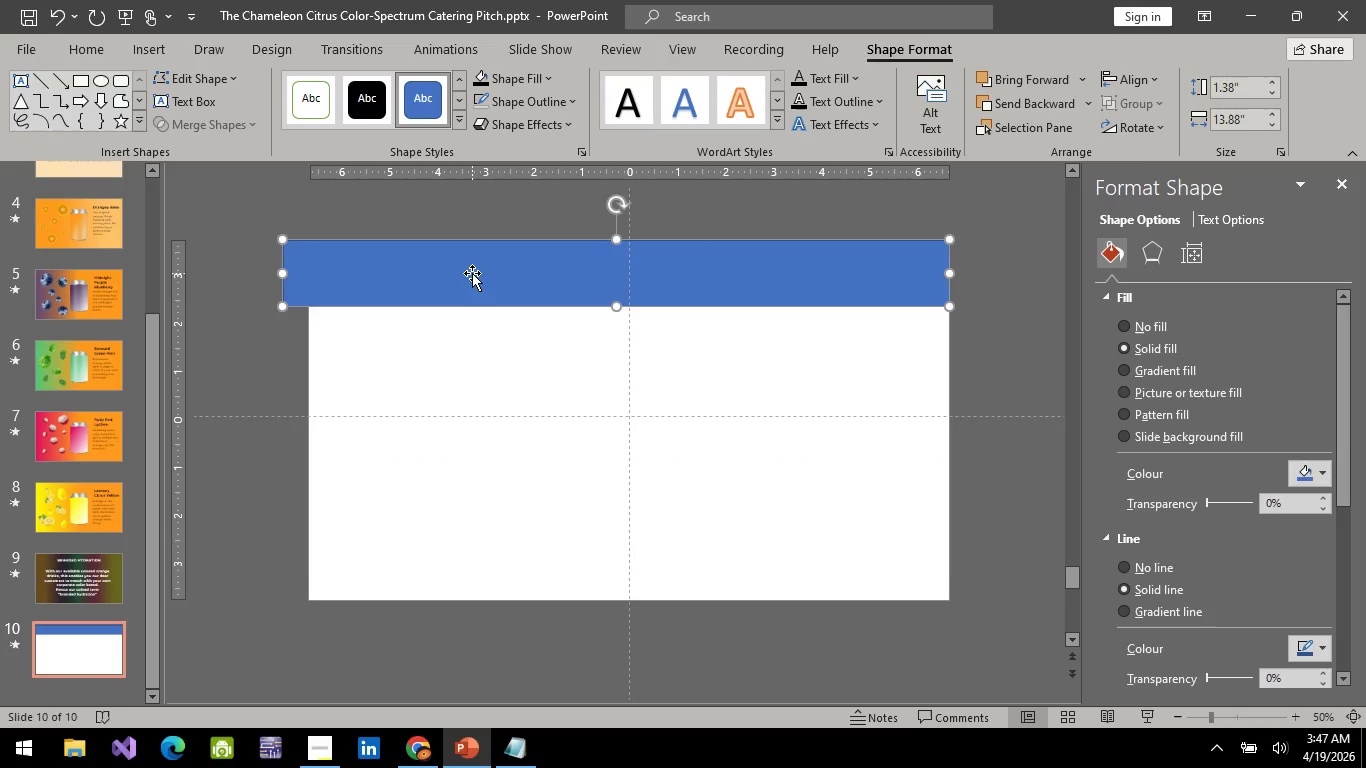 
left_click_drag(start_coordinate=[472, 273], to_coordinate=[504, 230])
 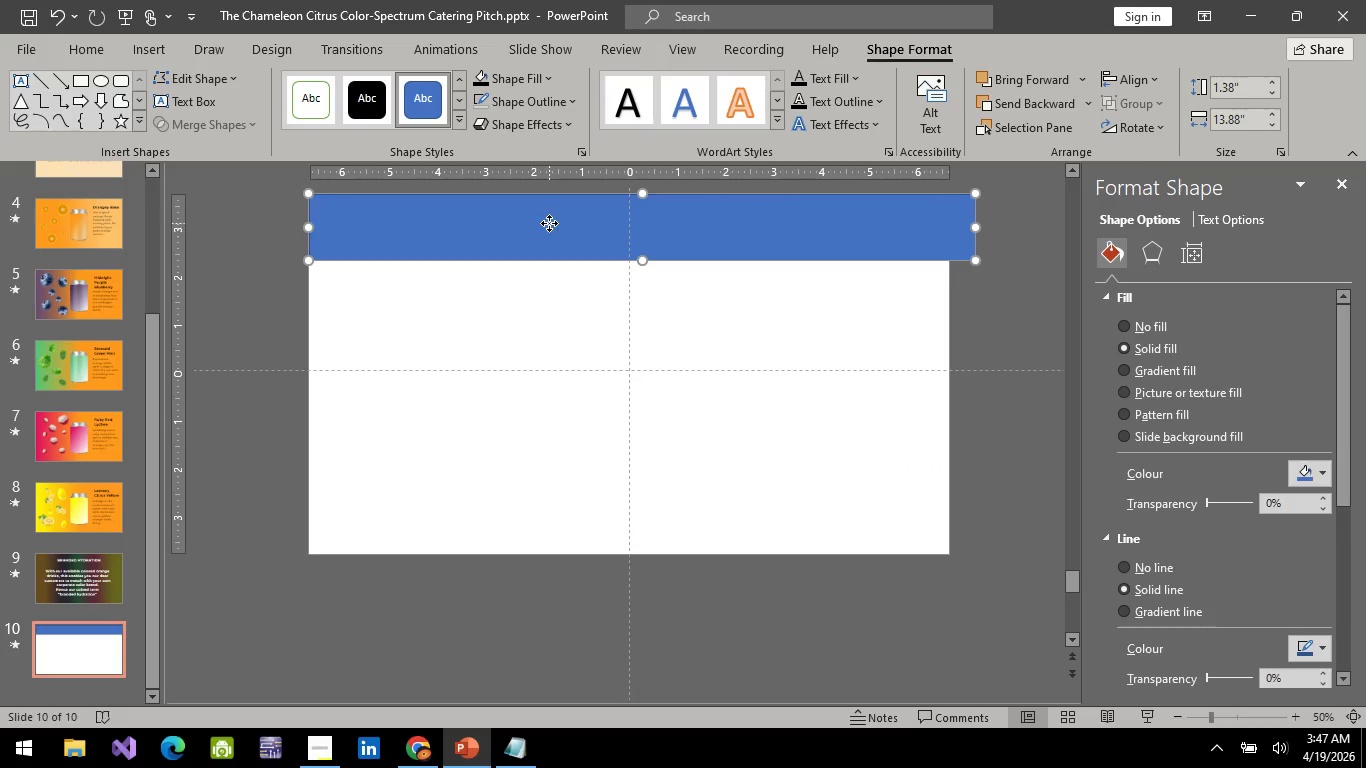 
right_click([549, 223])
 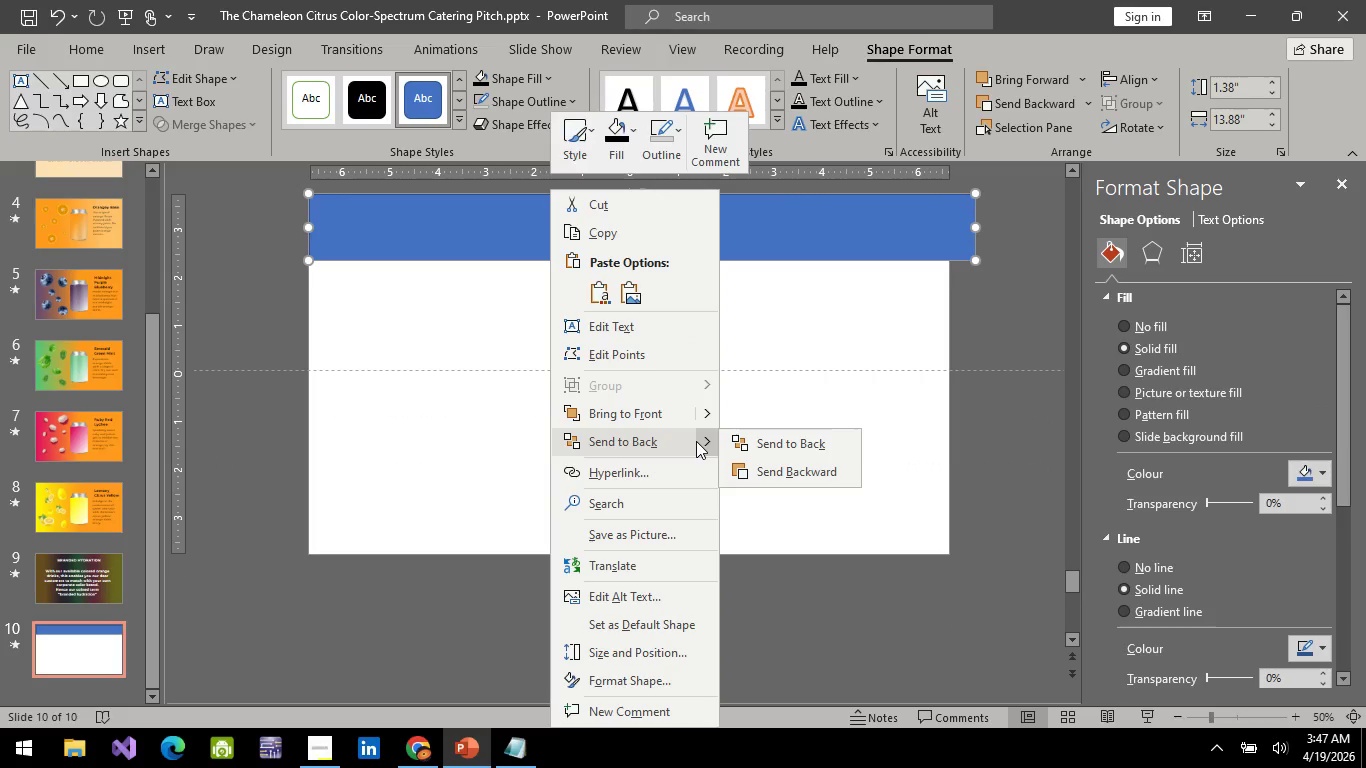 
left_click([662, 152])
 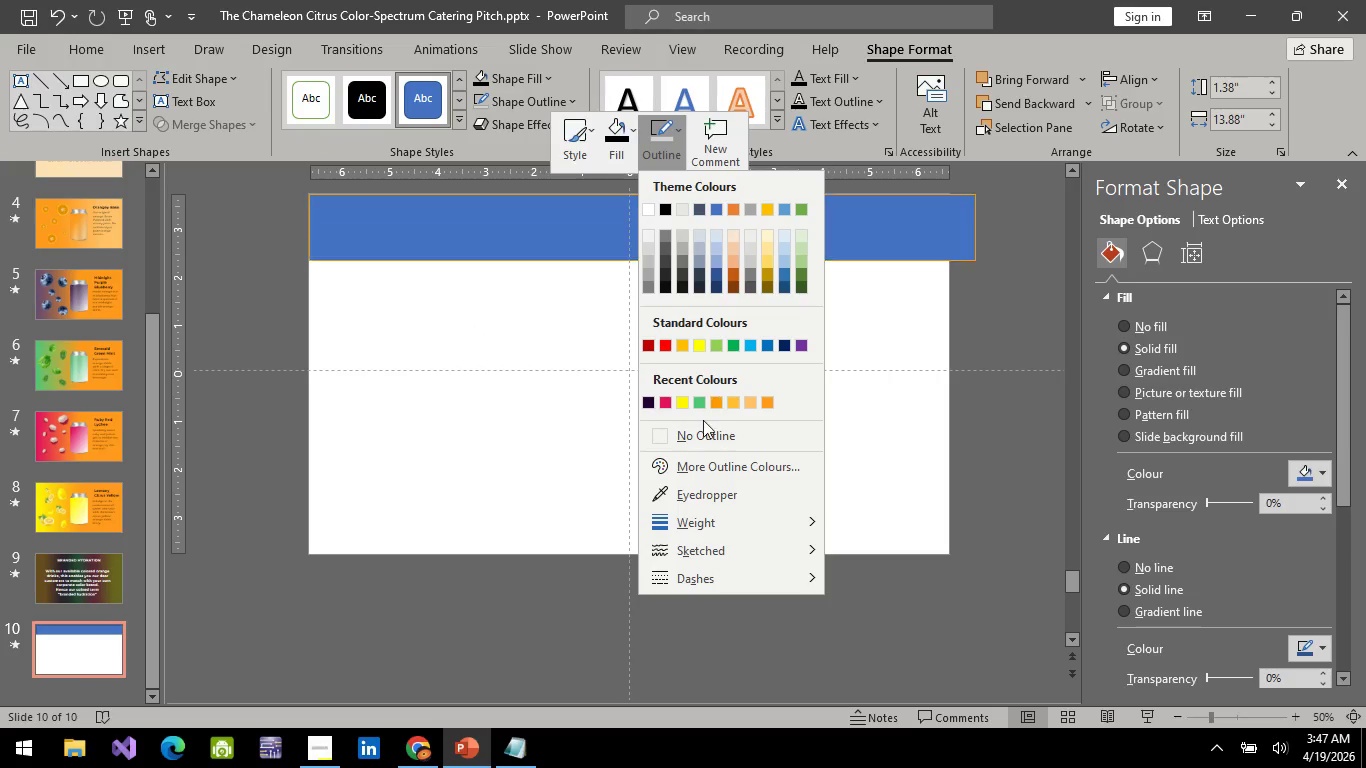 
left_click([703, 424])
 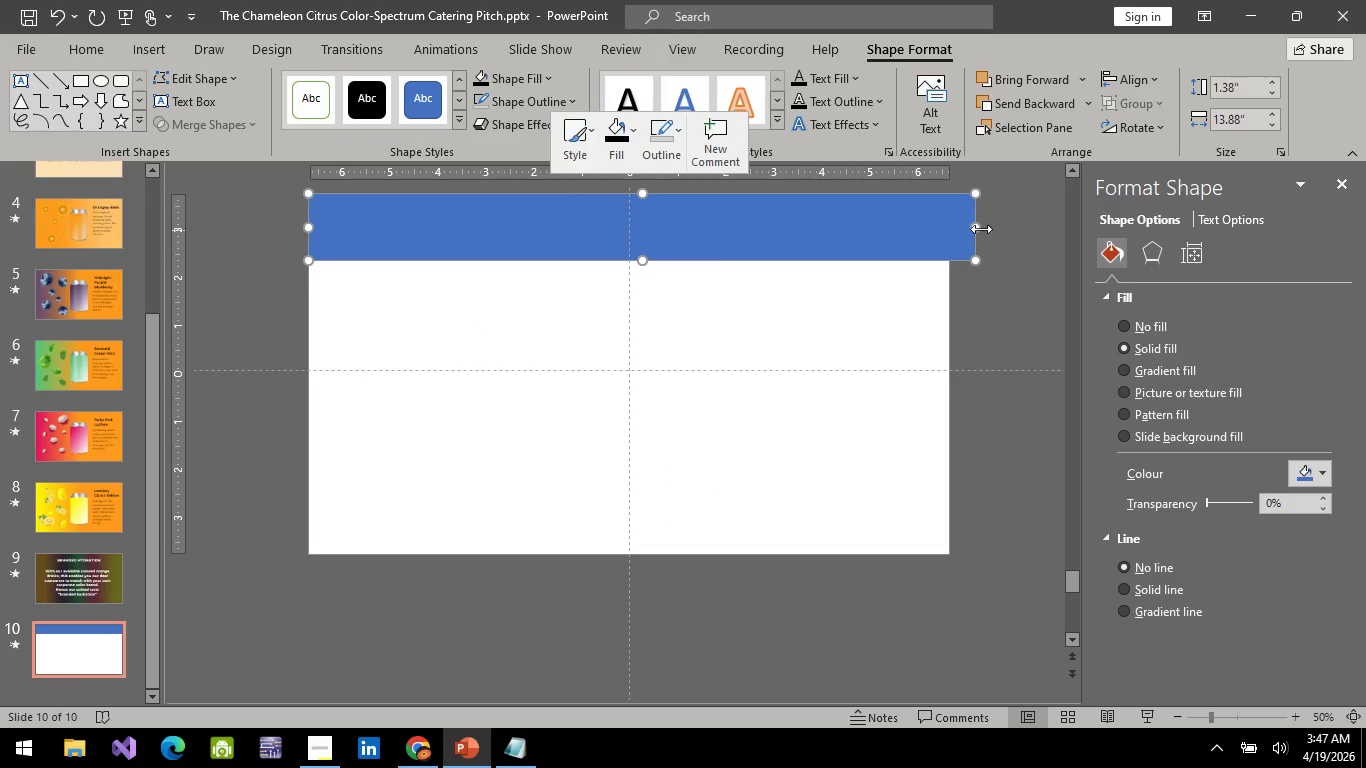 
left_click_drag(start_coordinate=[978, 227], to_coordinate=[954, 231])
 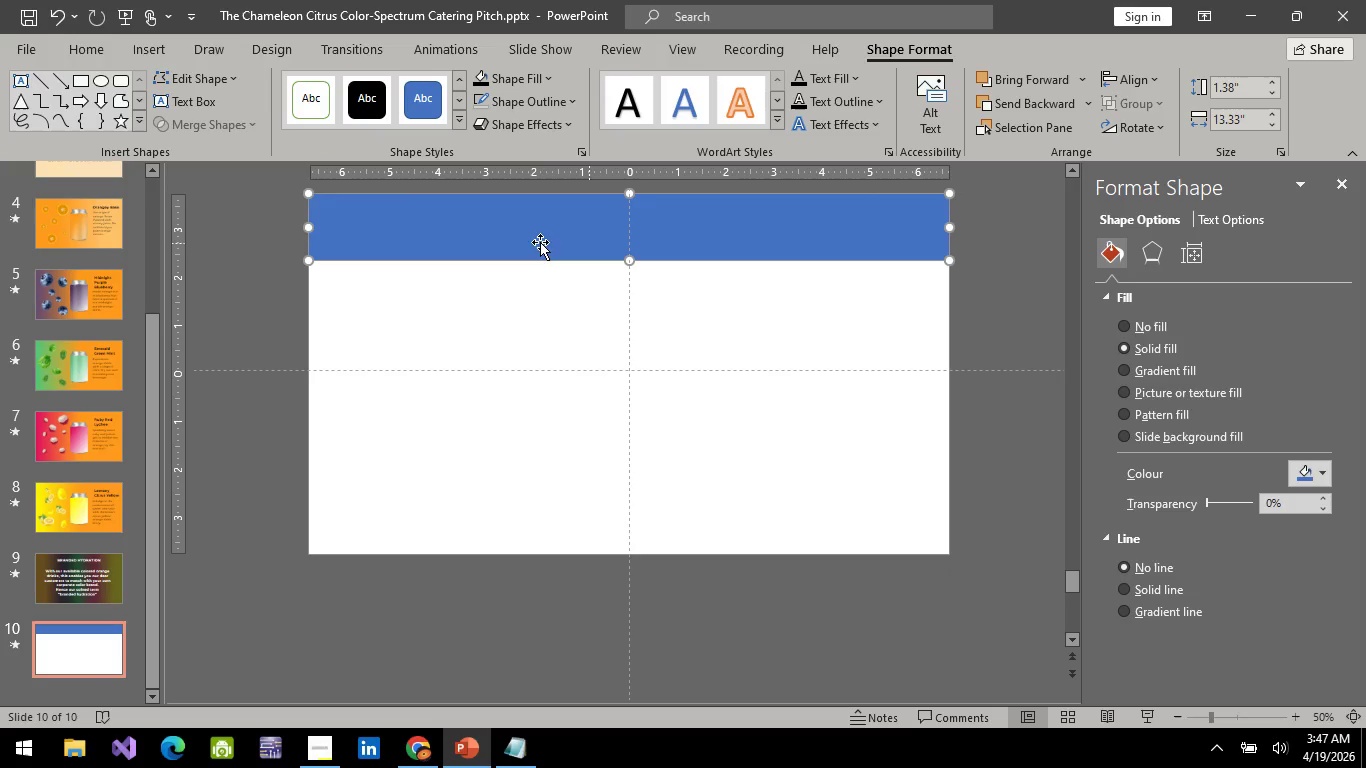 
left_click_drag(start_coordinate=[303, 226], to_coordinate=[306, 220])
 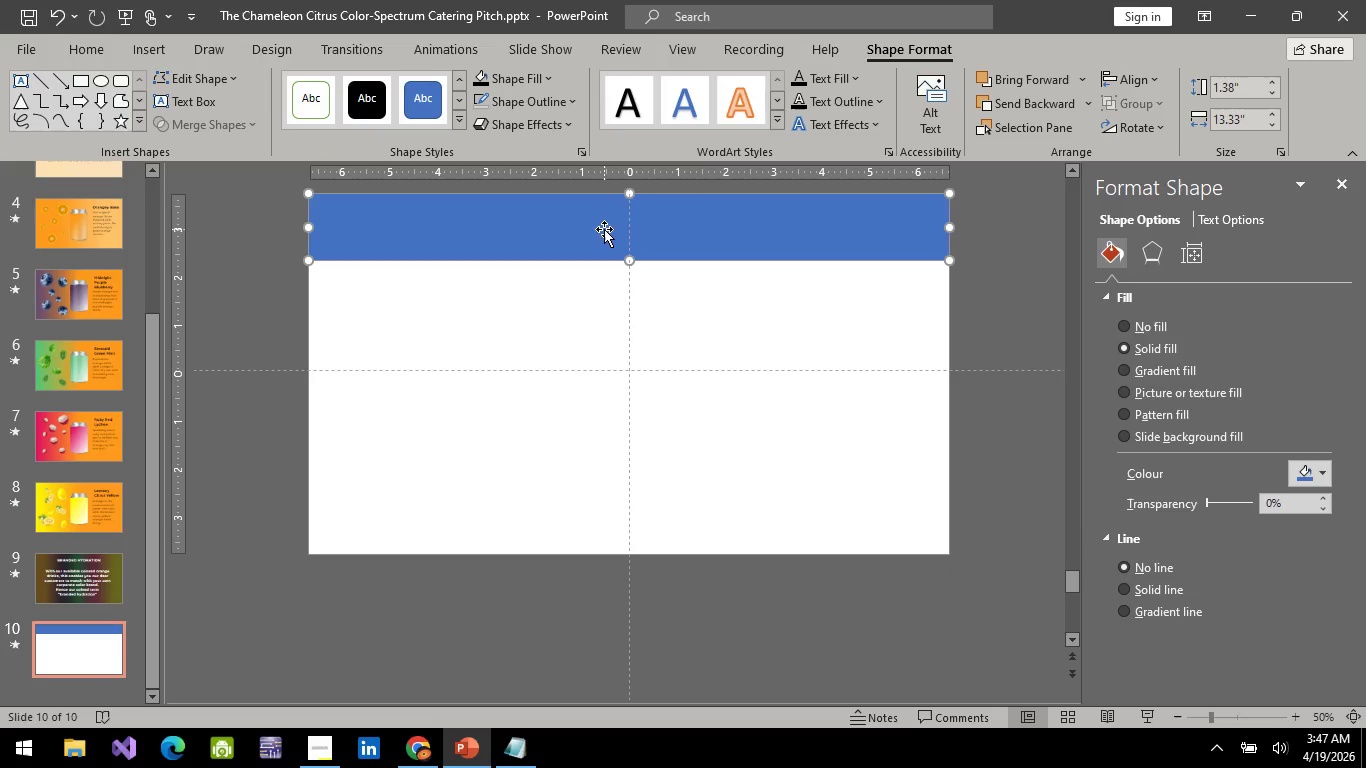 
key(Control+C)
 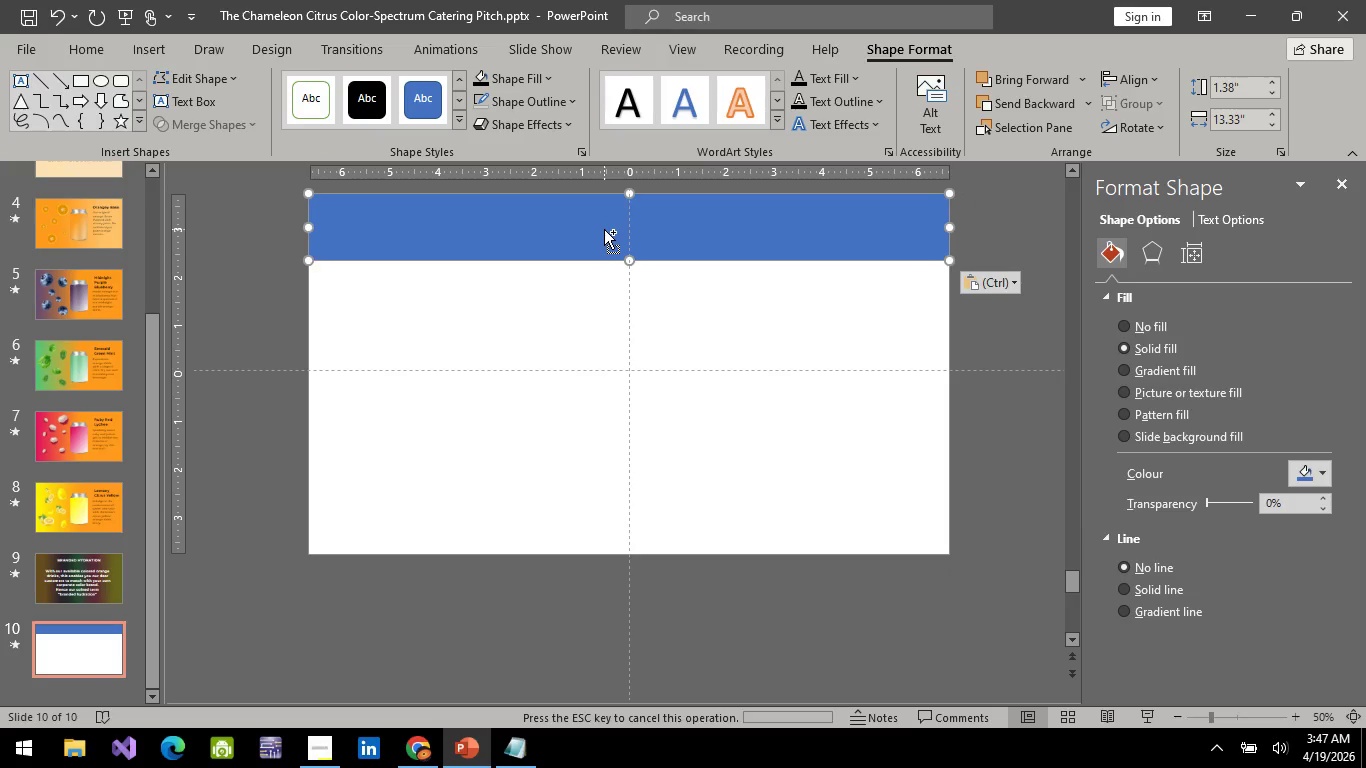 
key(Control+V)
 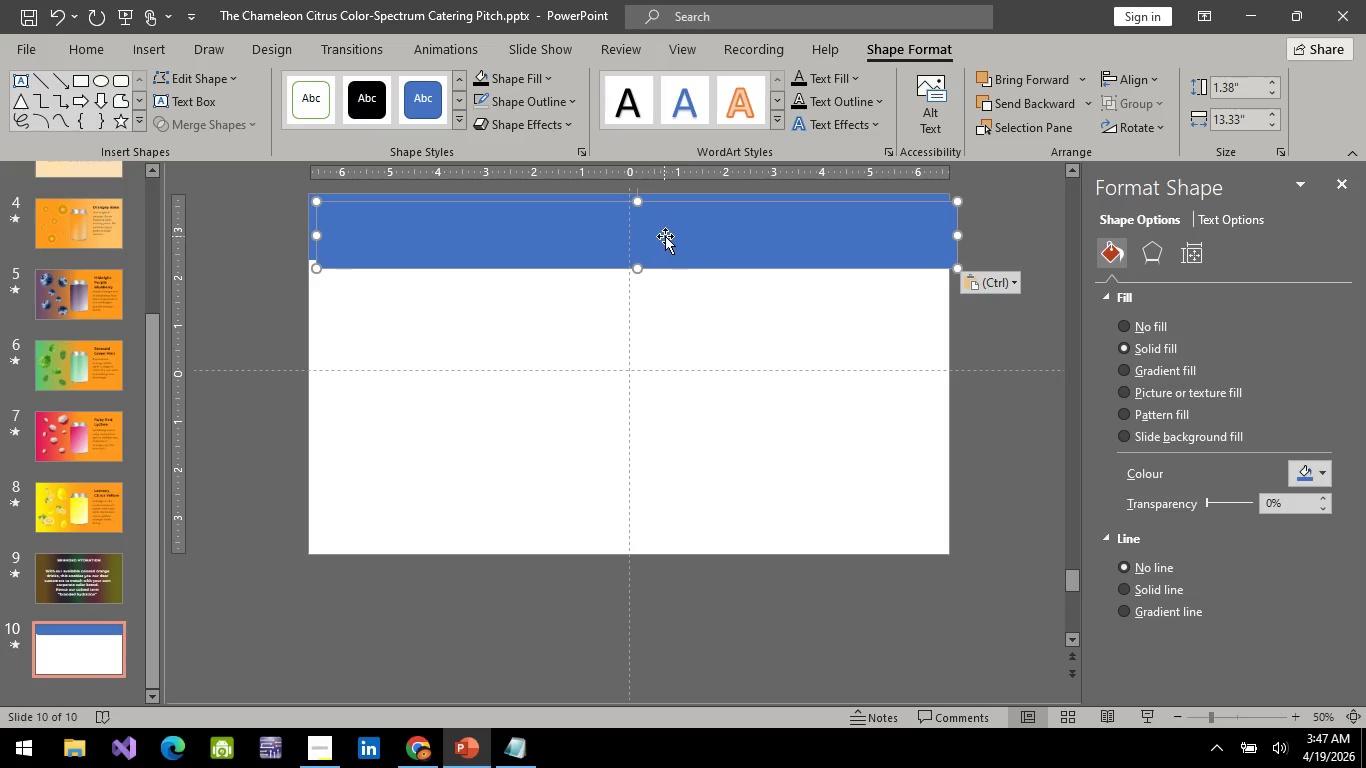 
left_click_drag(start_coordinate=[666, 235], to_coordinate=[657, 287])
 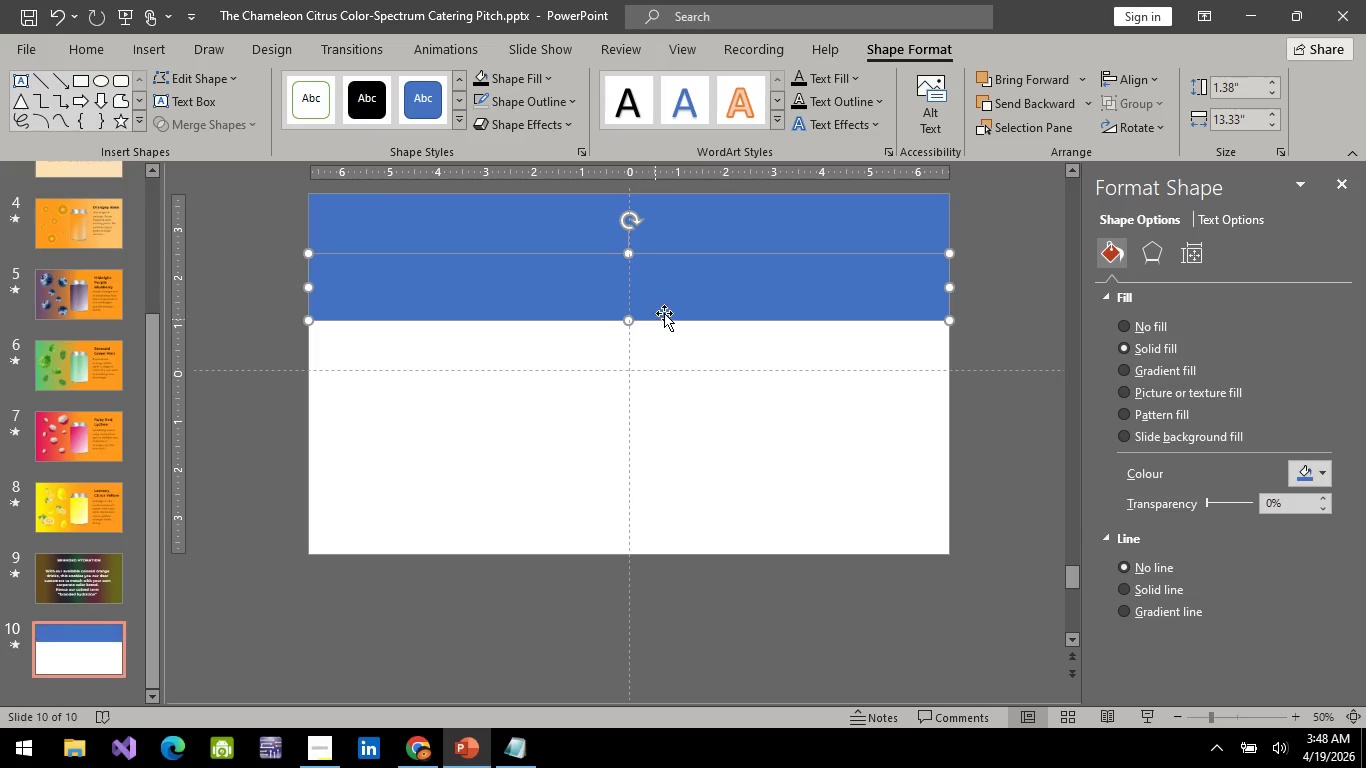 
key(Control+C)
 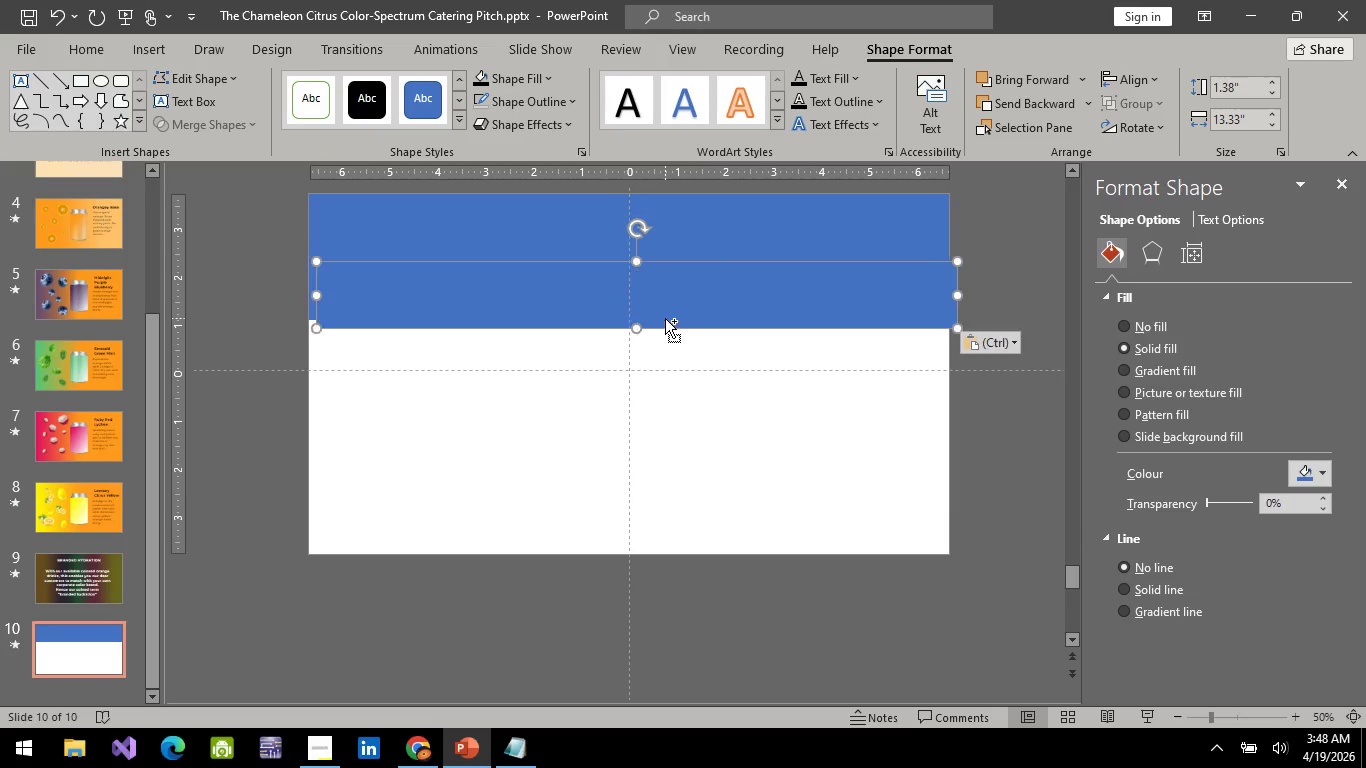 
key(Control+V)
 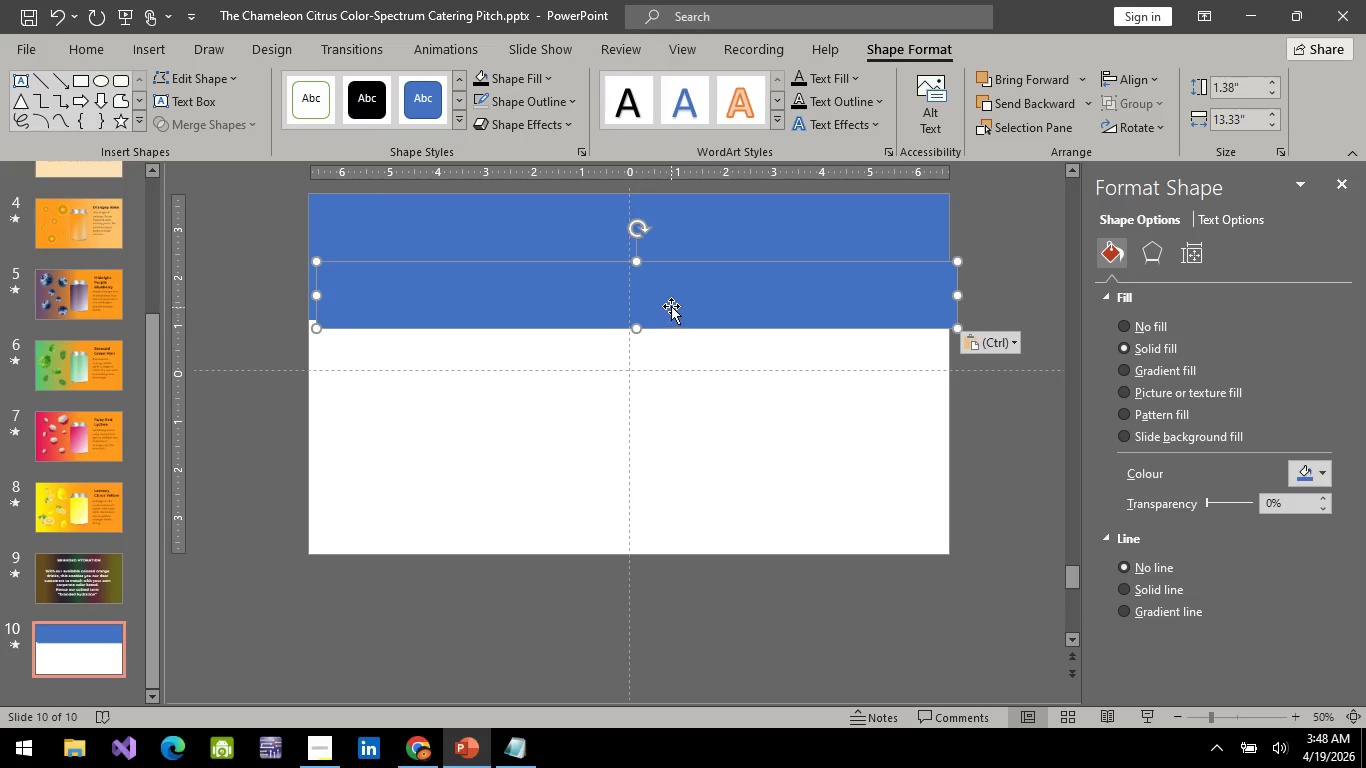 
left_click_drag(start_coordinate=[671, 306], to_coordinate=[666, 360])
 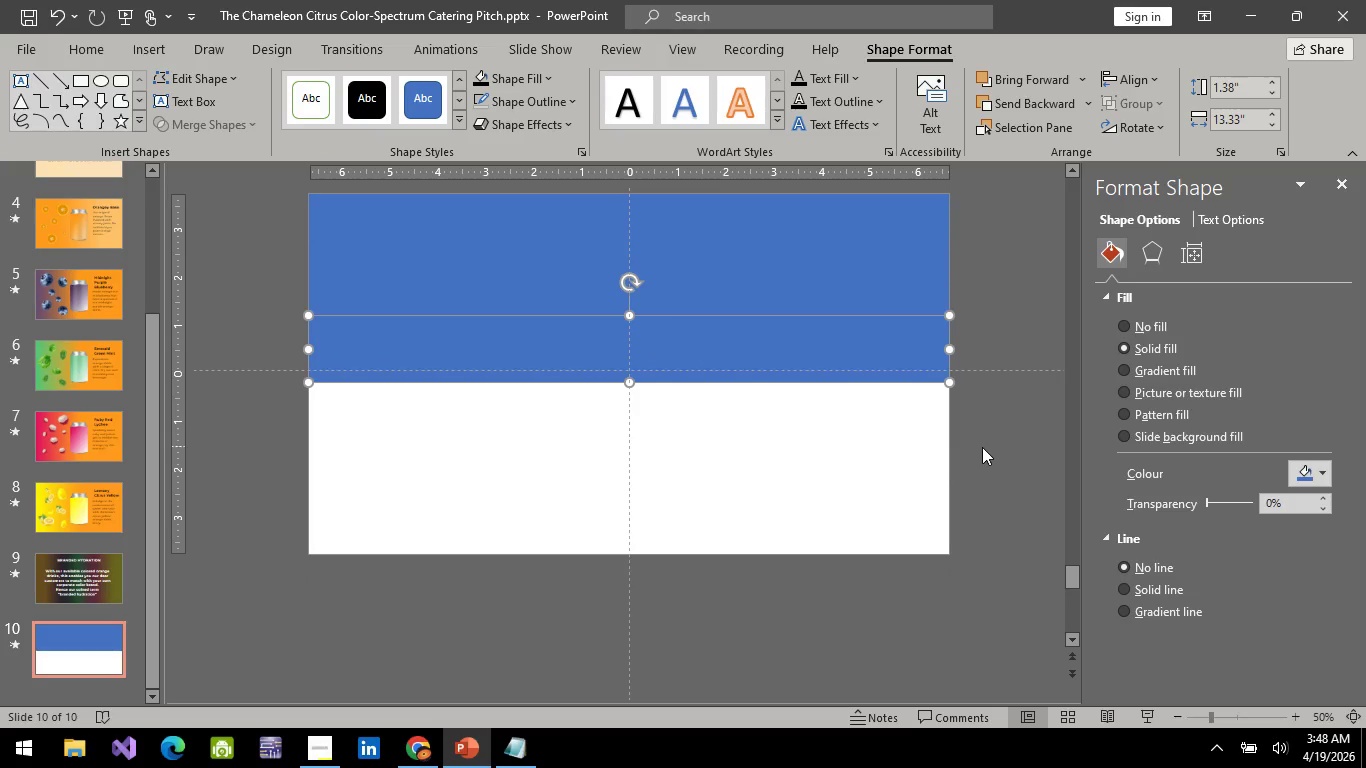 
left_click([982, 447])
 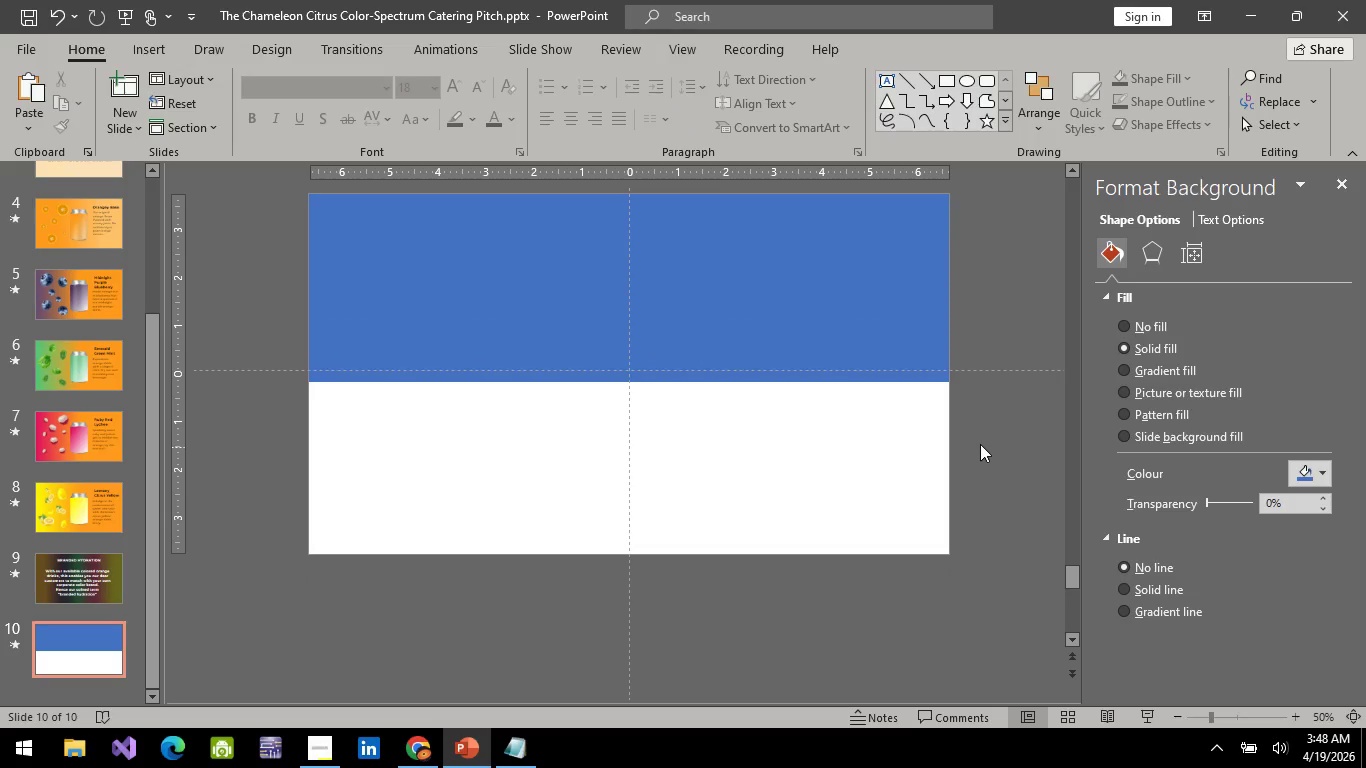 
key(Control+ControlLeft)
 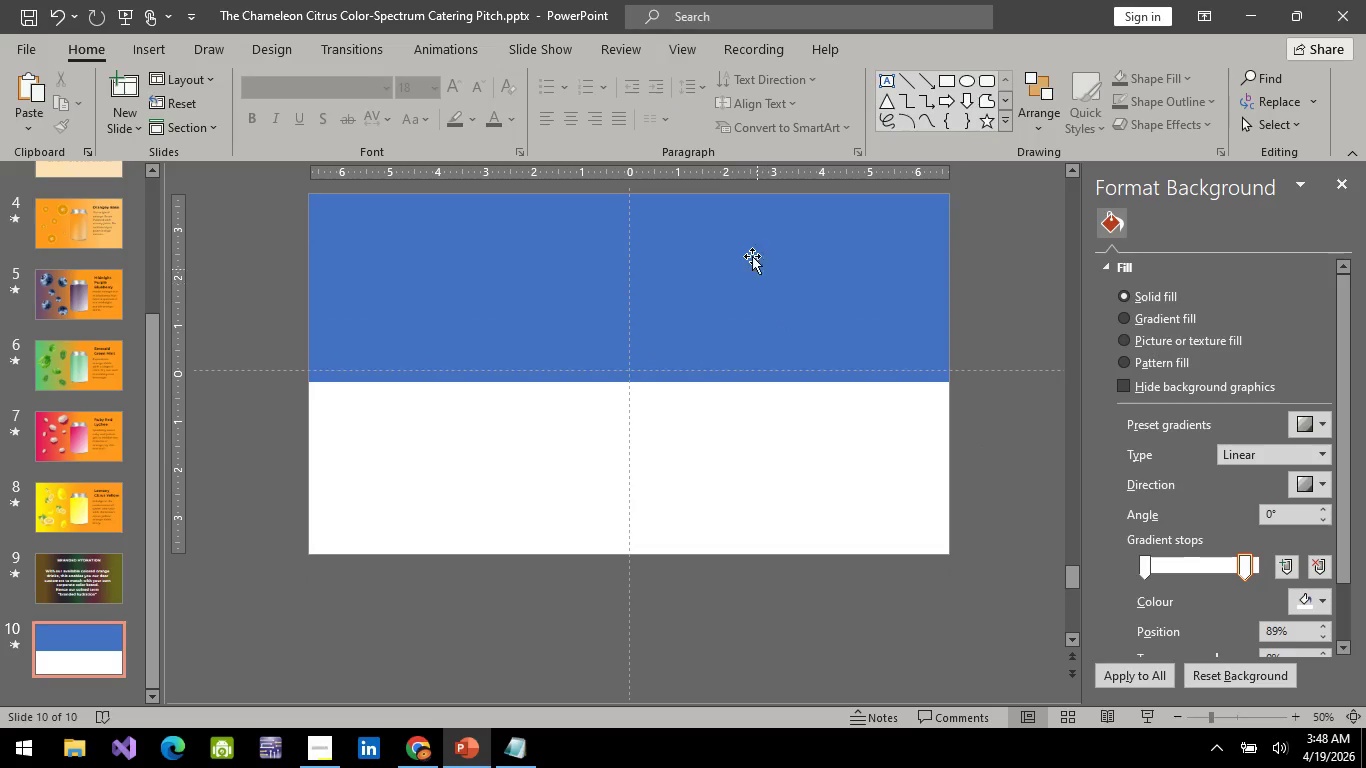 
left_click([749, 233])
 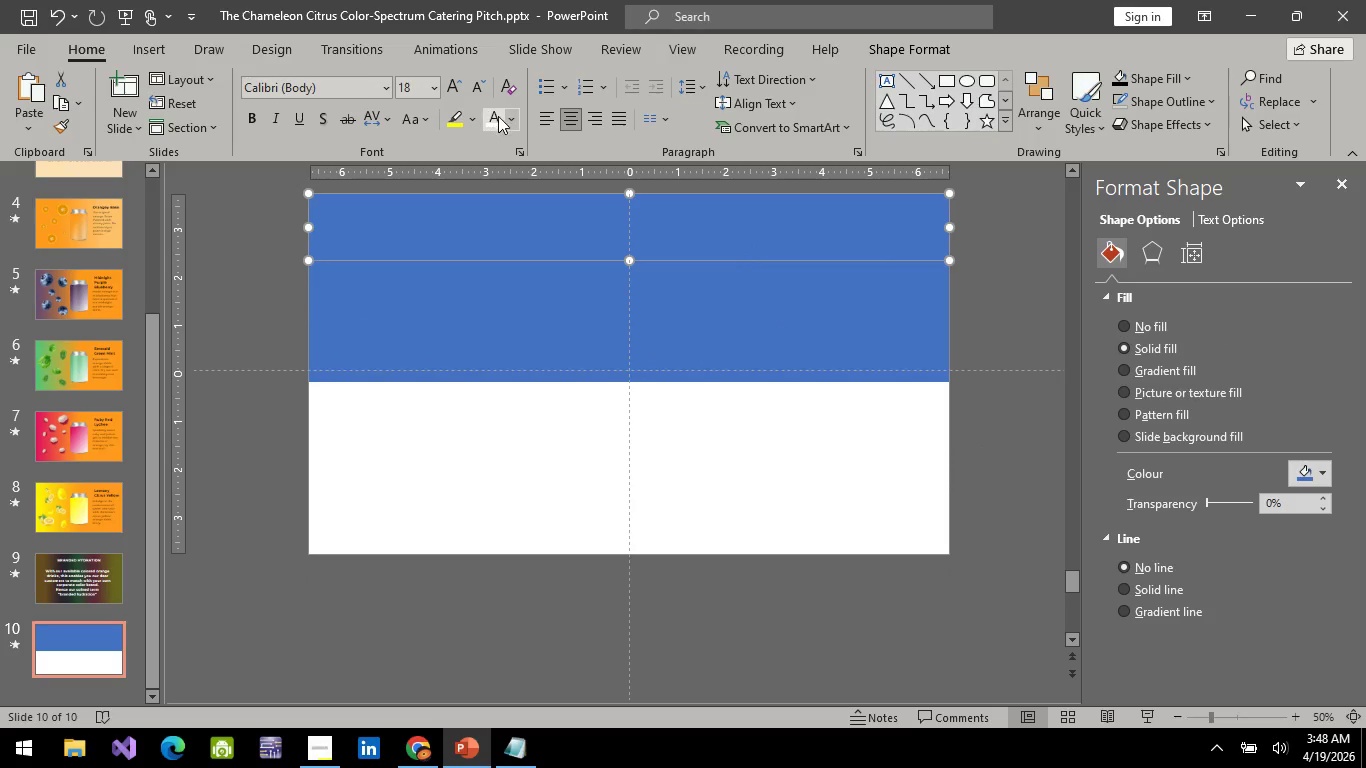 
left_click([506, 117])
 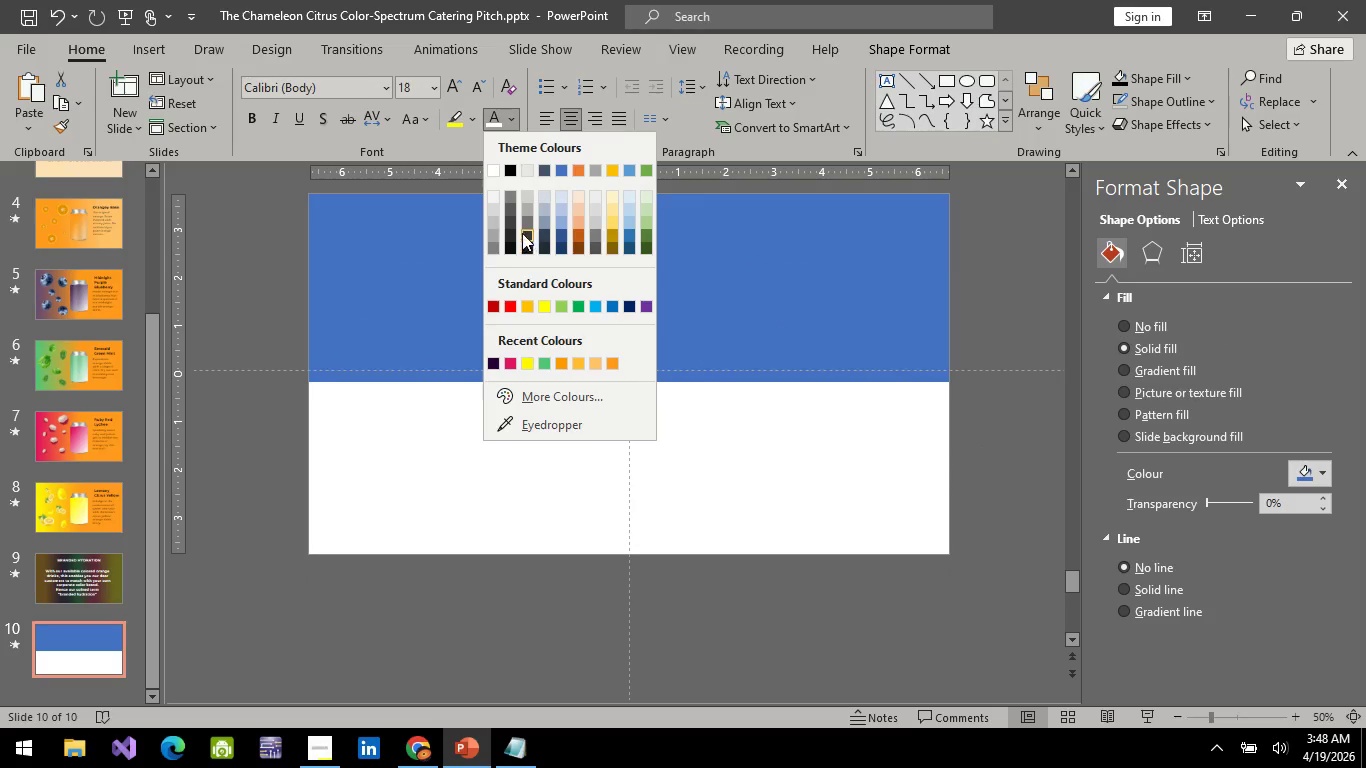 
left_click([515, 221])
 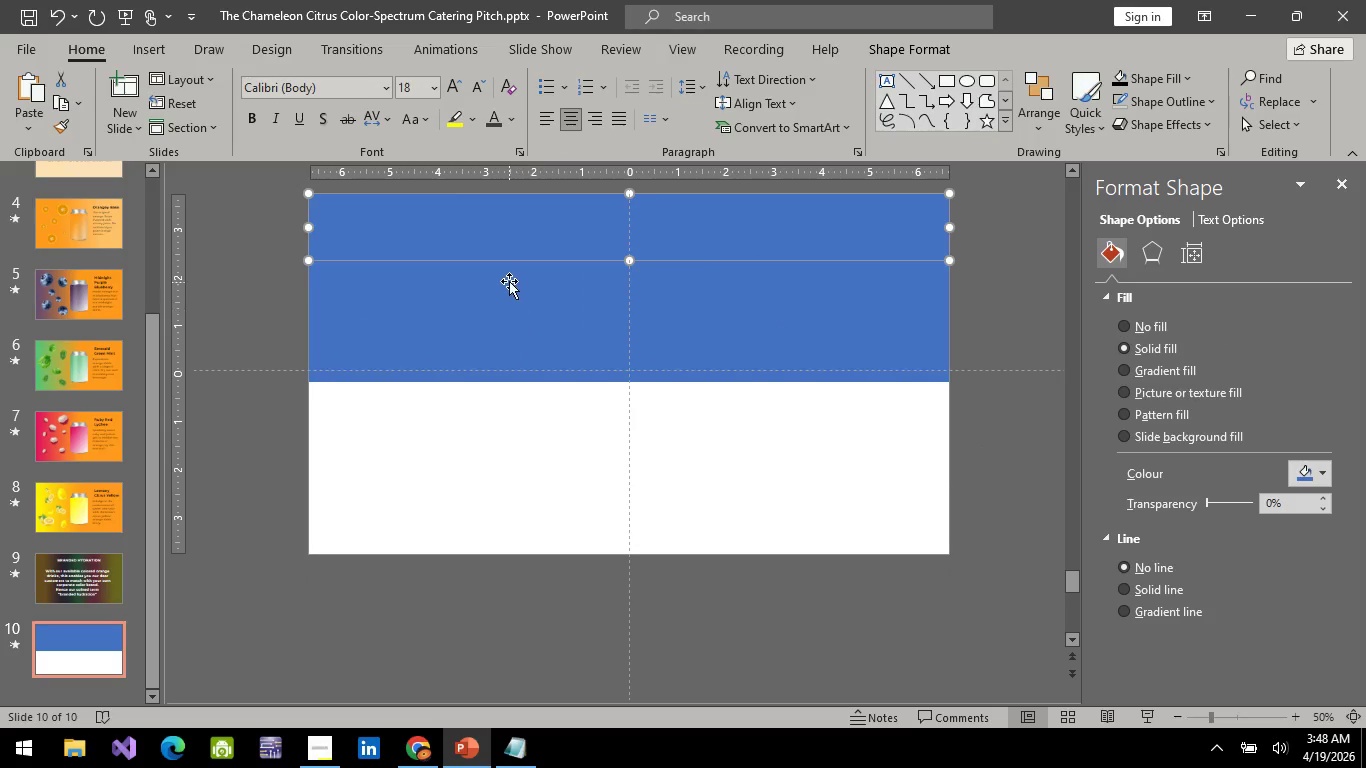 
left_click([509, 281])
 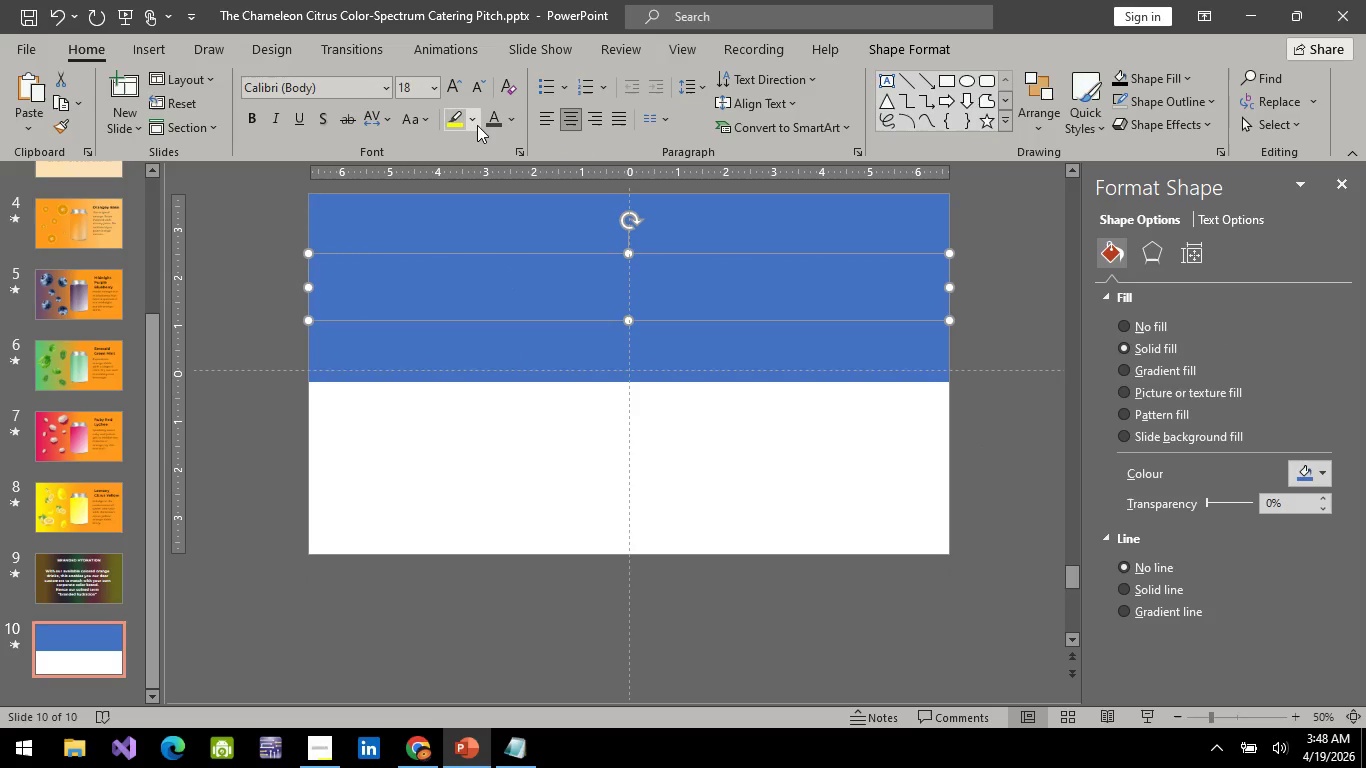 
left_click([494, 121])
 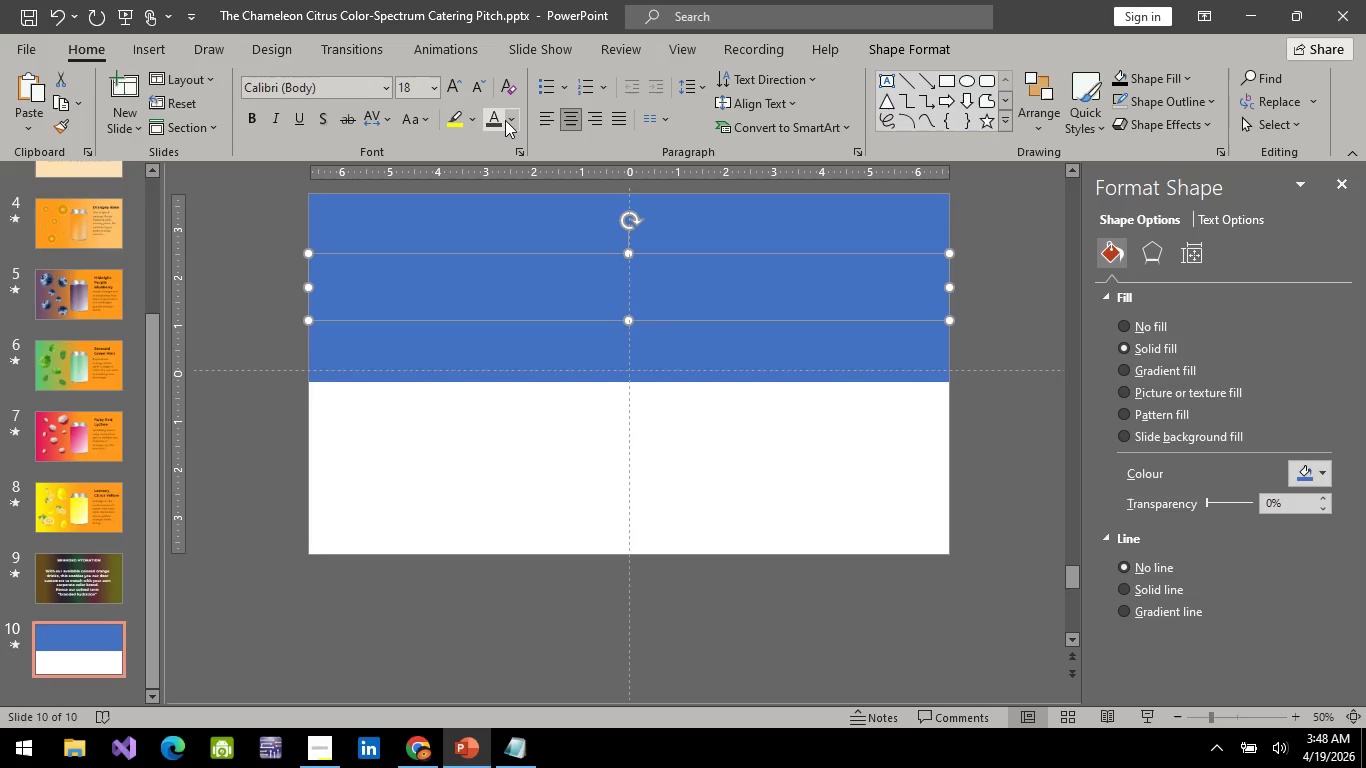 
left_click([505, 120])
 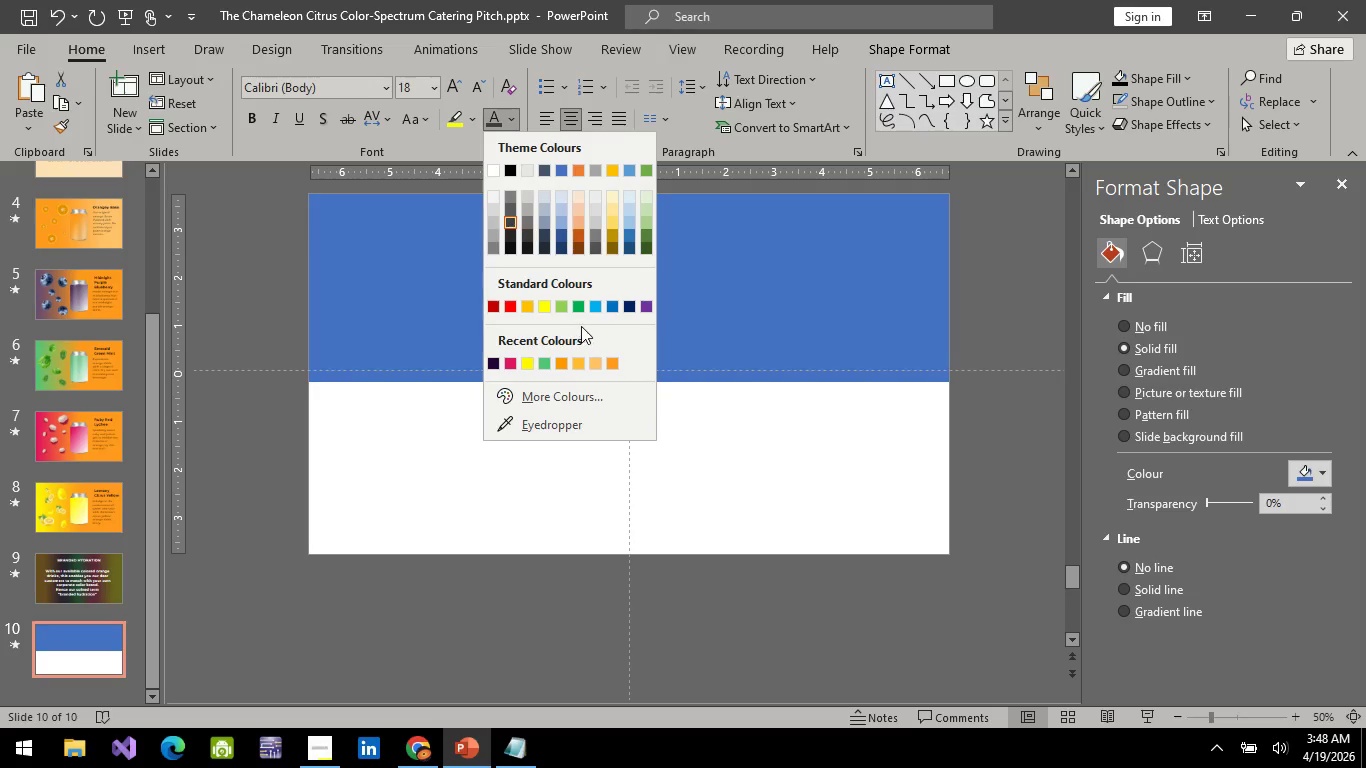 
left_click([596, 305])
 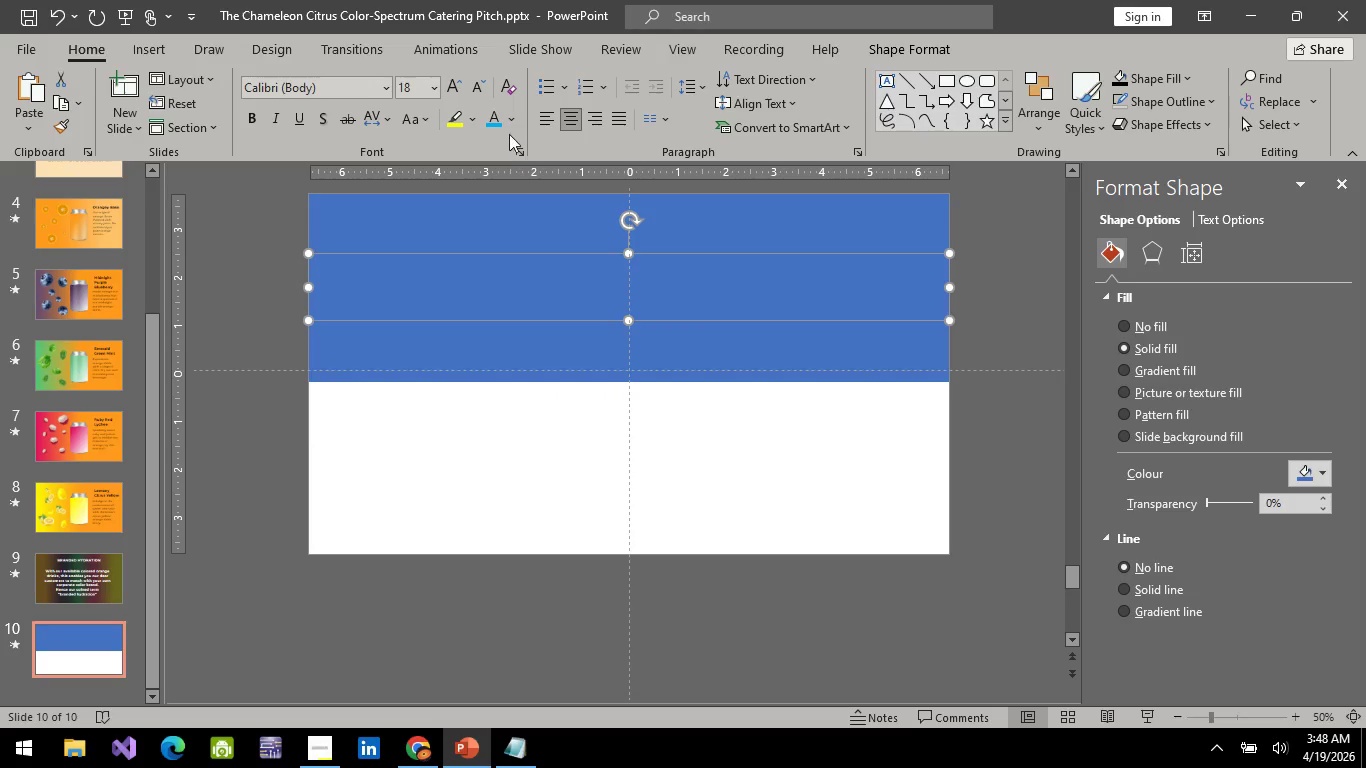 
left_click([510, 117])
 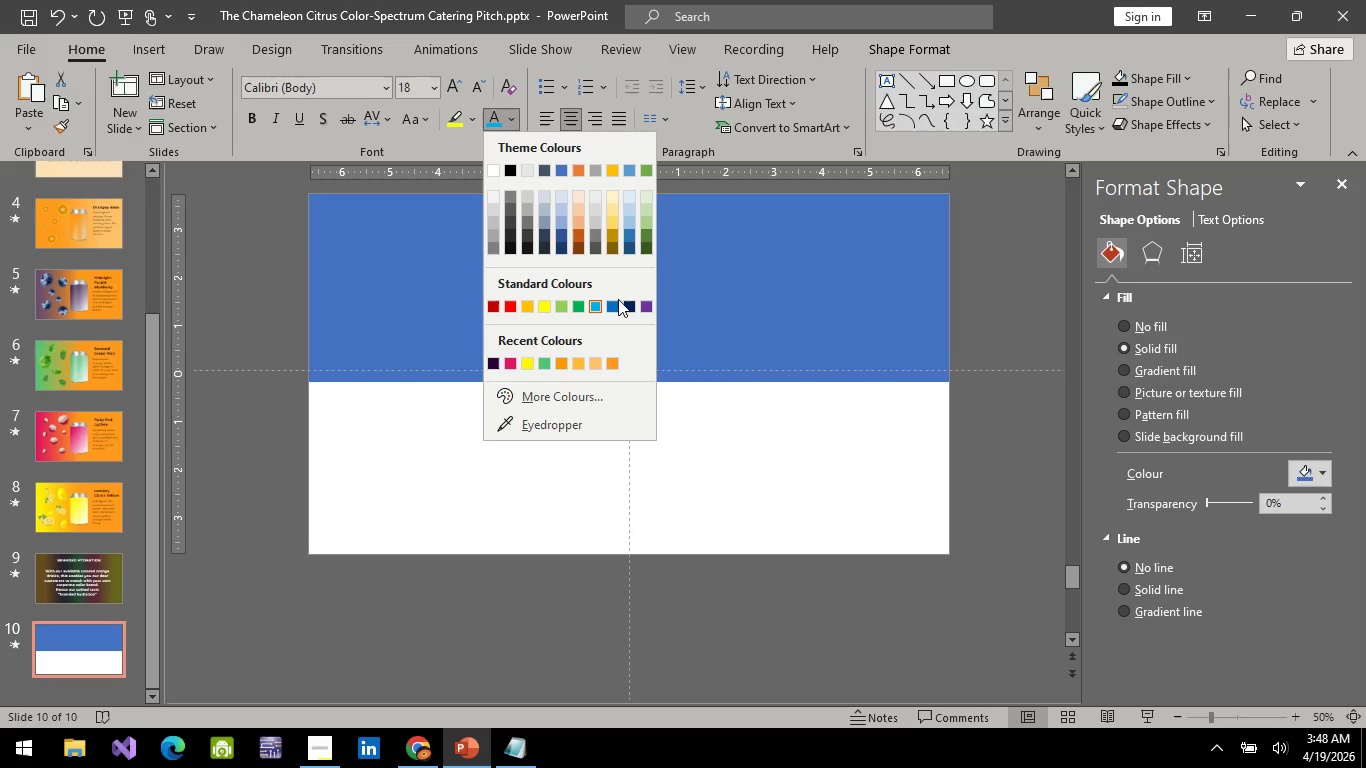 
left_click([617, 300])
 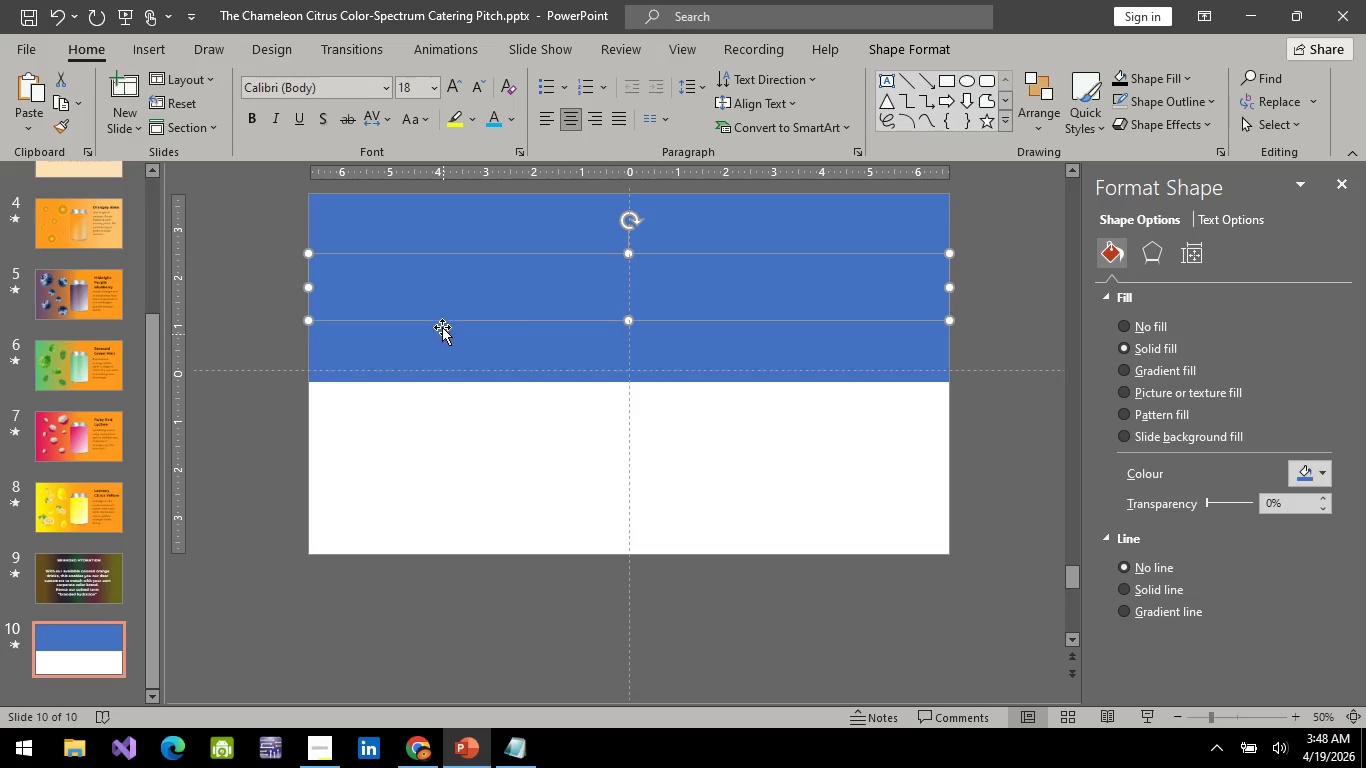 
double_click([442, 212])
 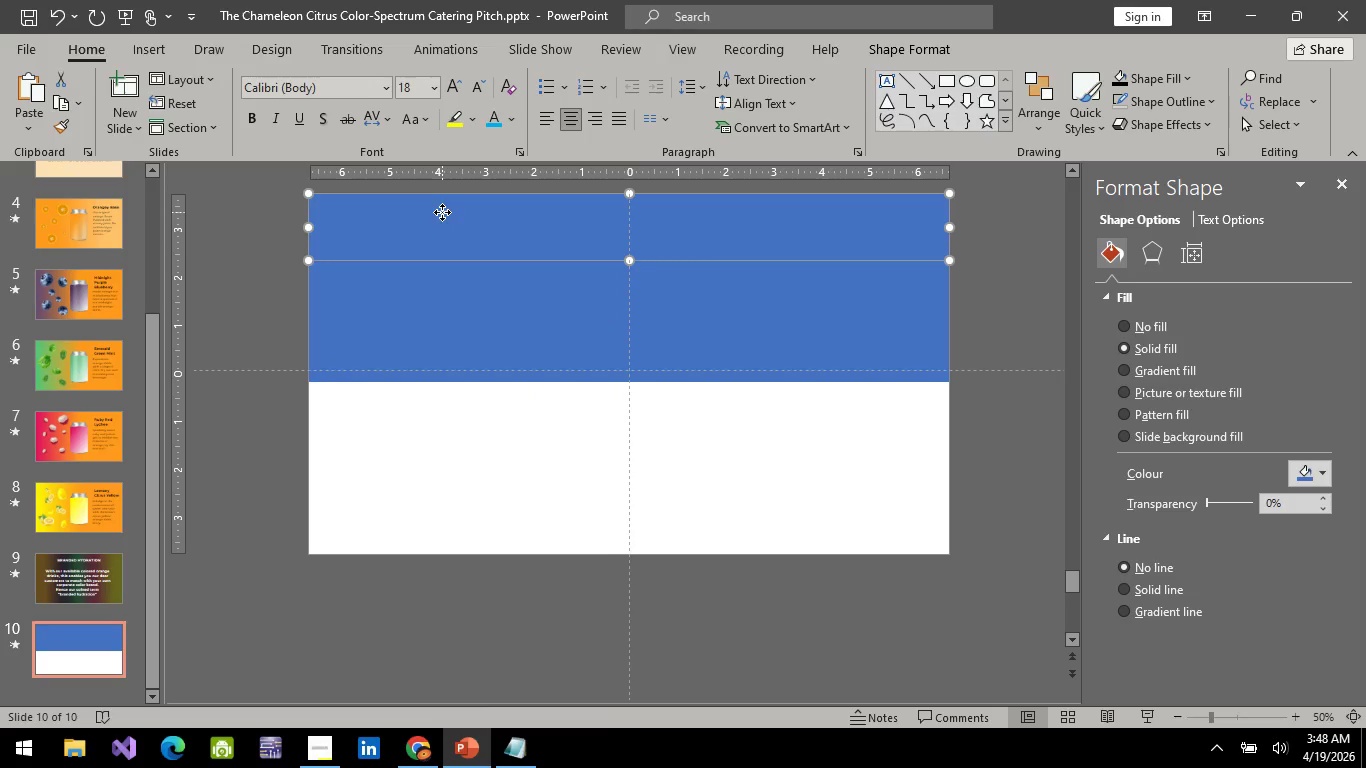 
right_click([442, 212])
 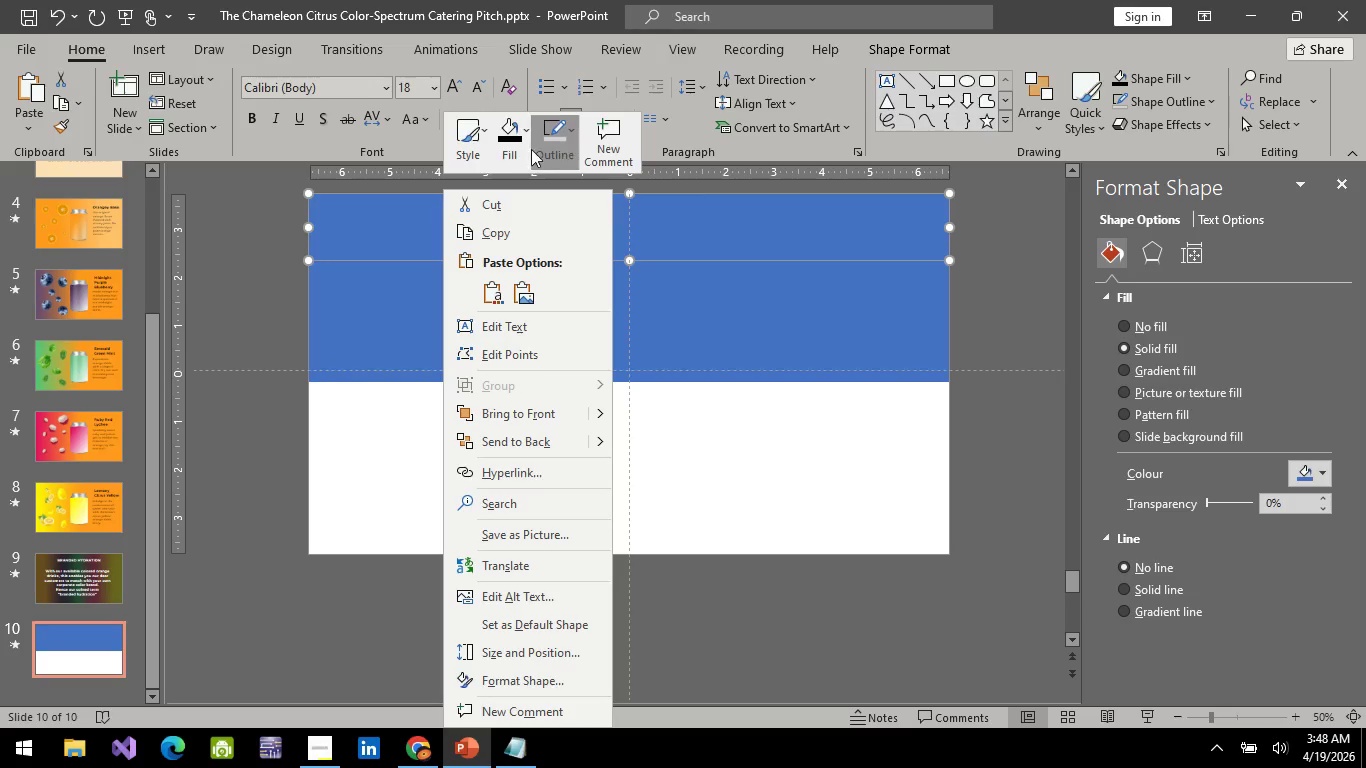 
left_click([518, 148])
 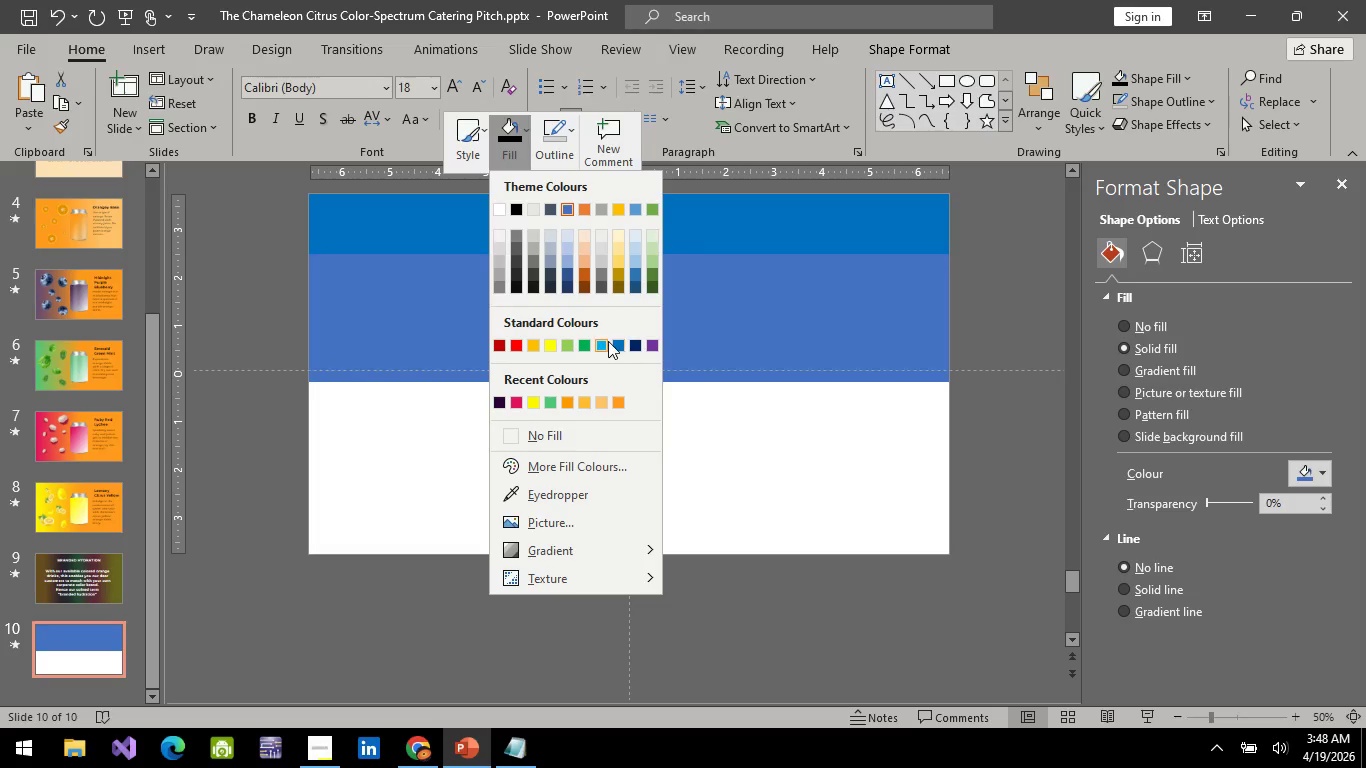 
left_click([608, 341])
 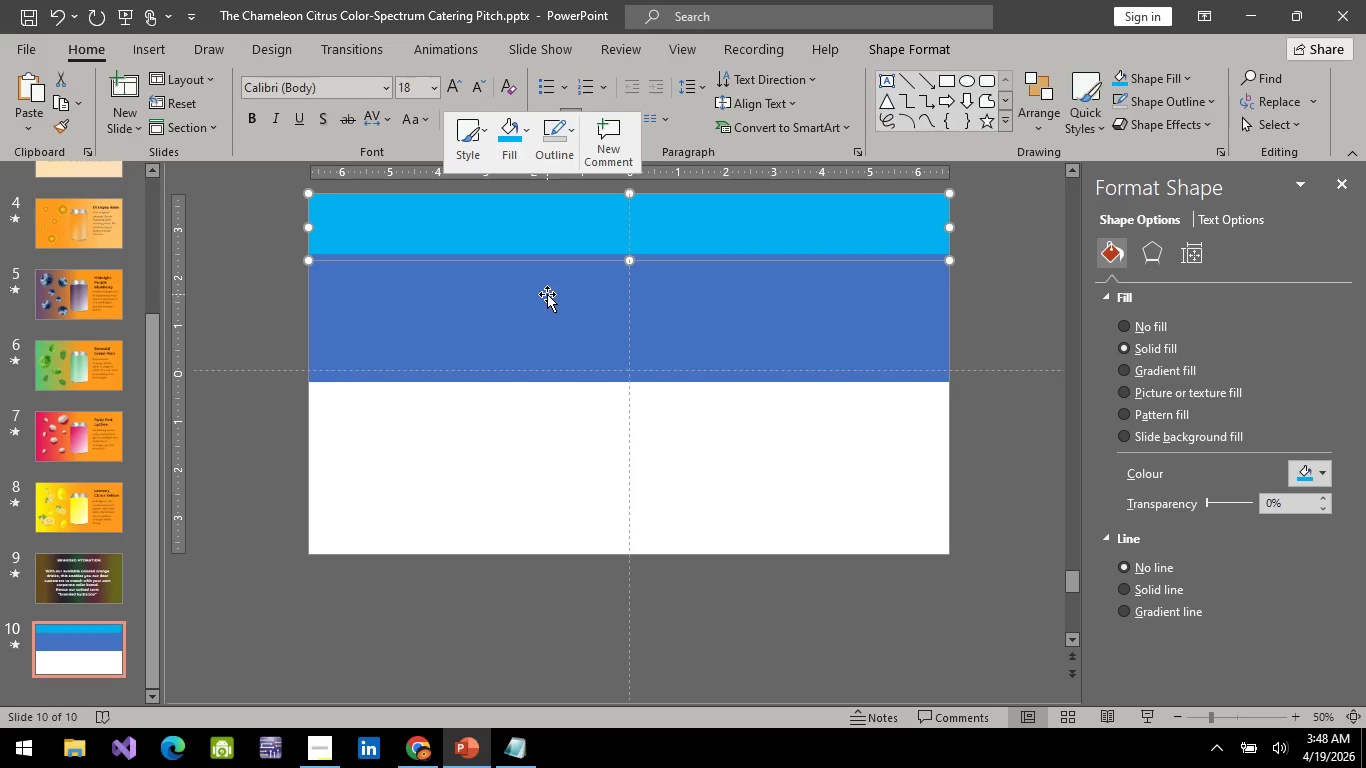 
double_click([547, 294])
 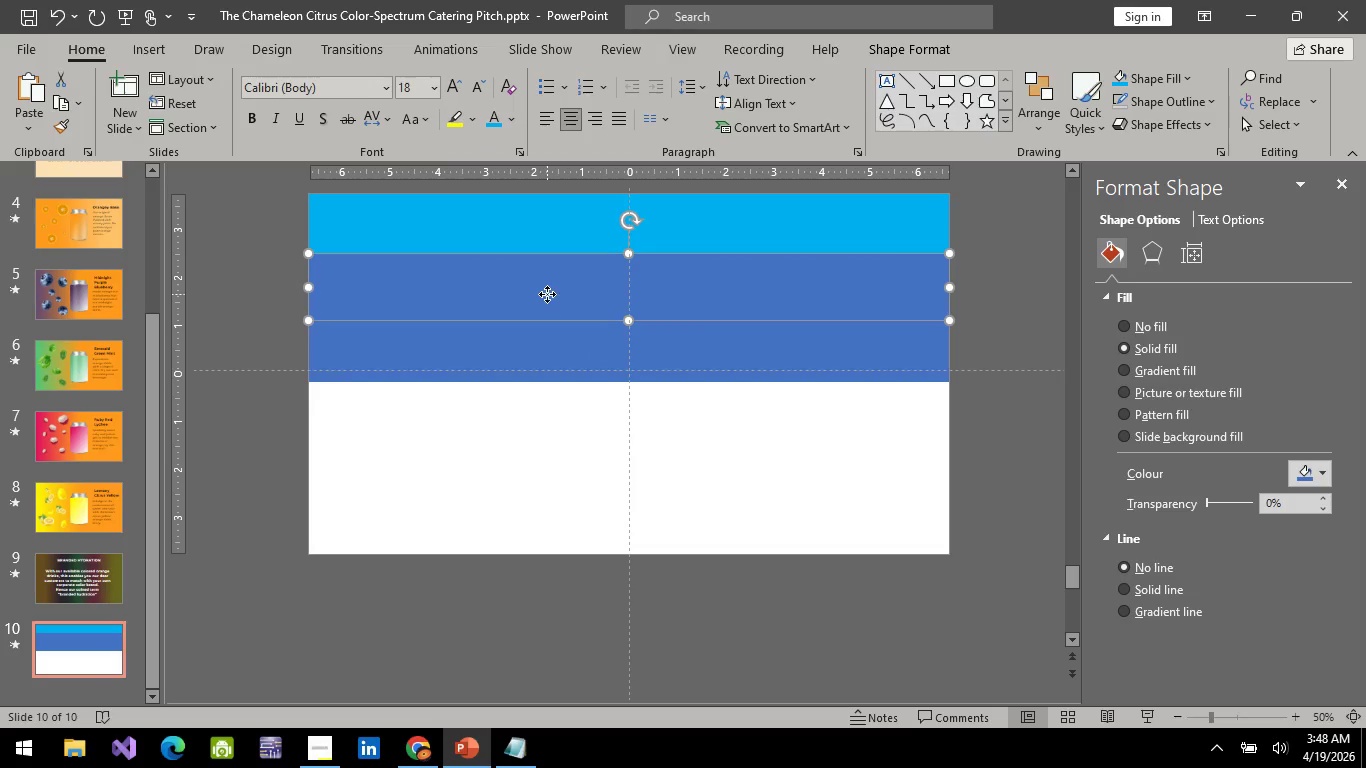 
right_click([547, 294])
 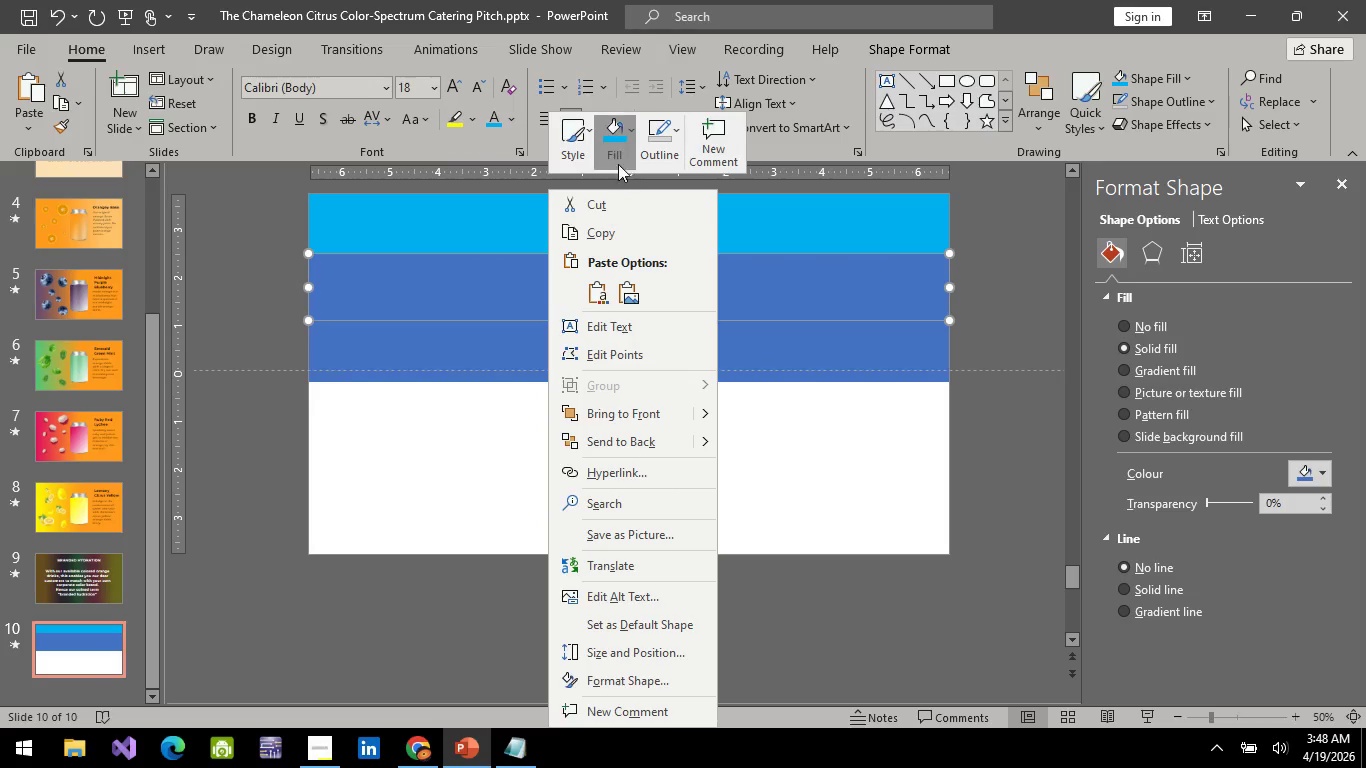 
left_click([618, 148])
 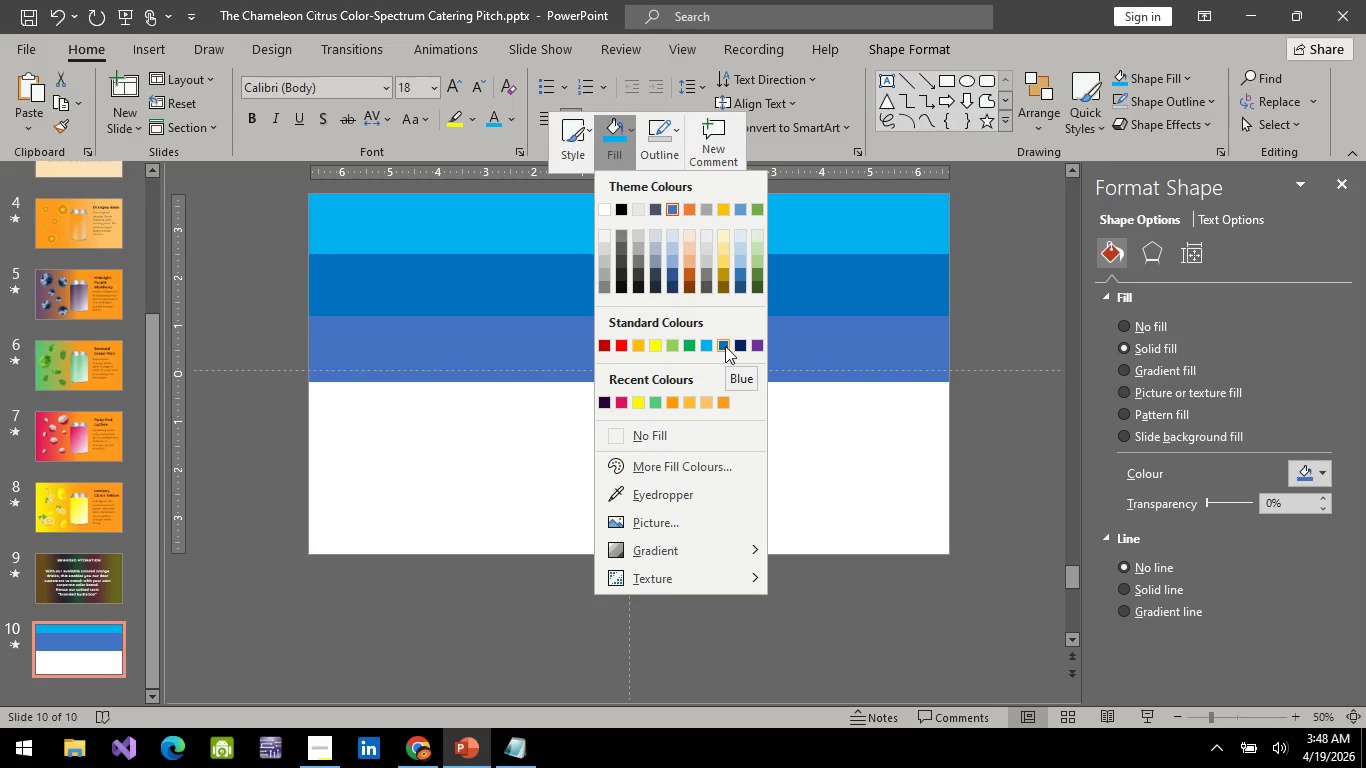 
left_click([725, 346])
 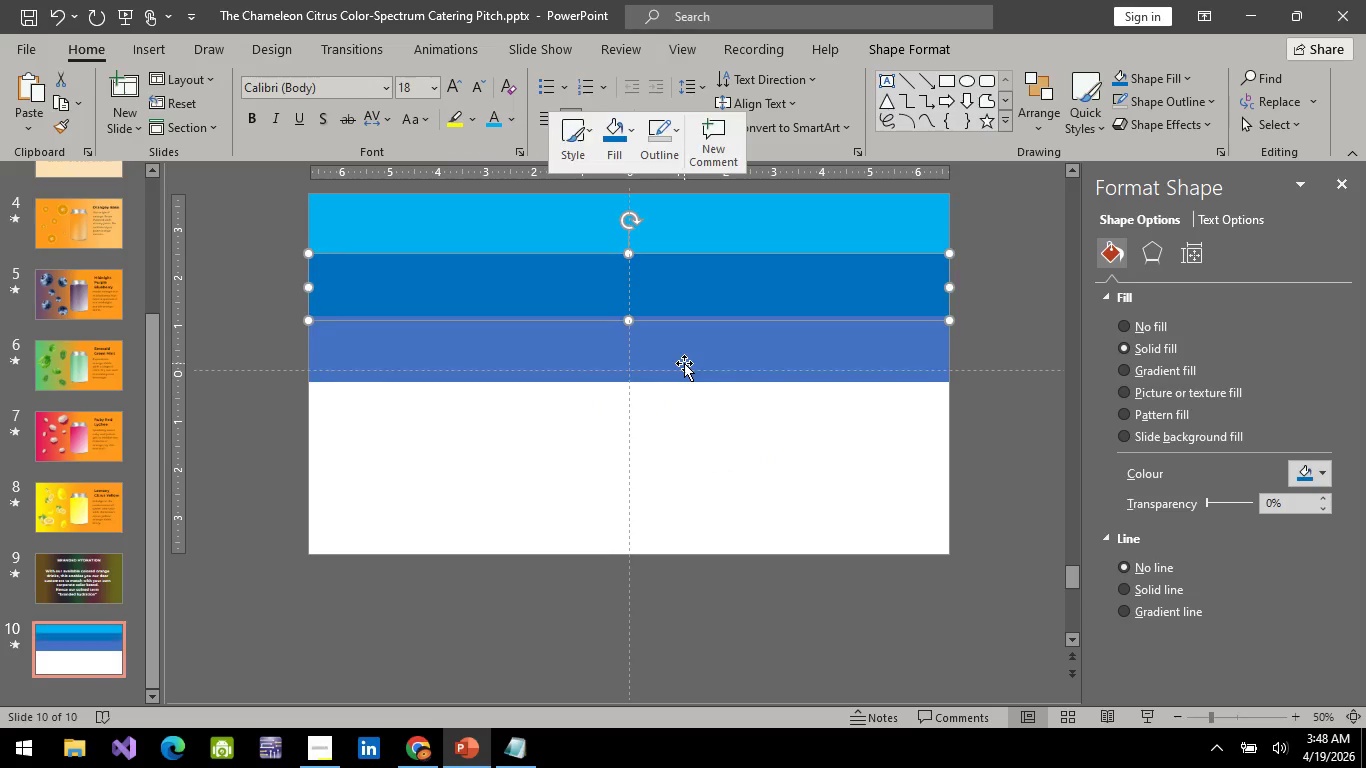 
double_click([684, 363])
 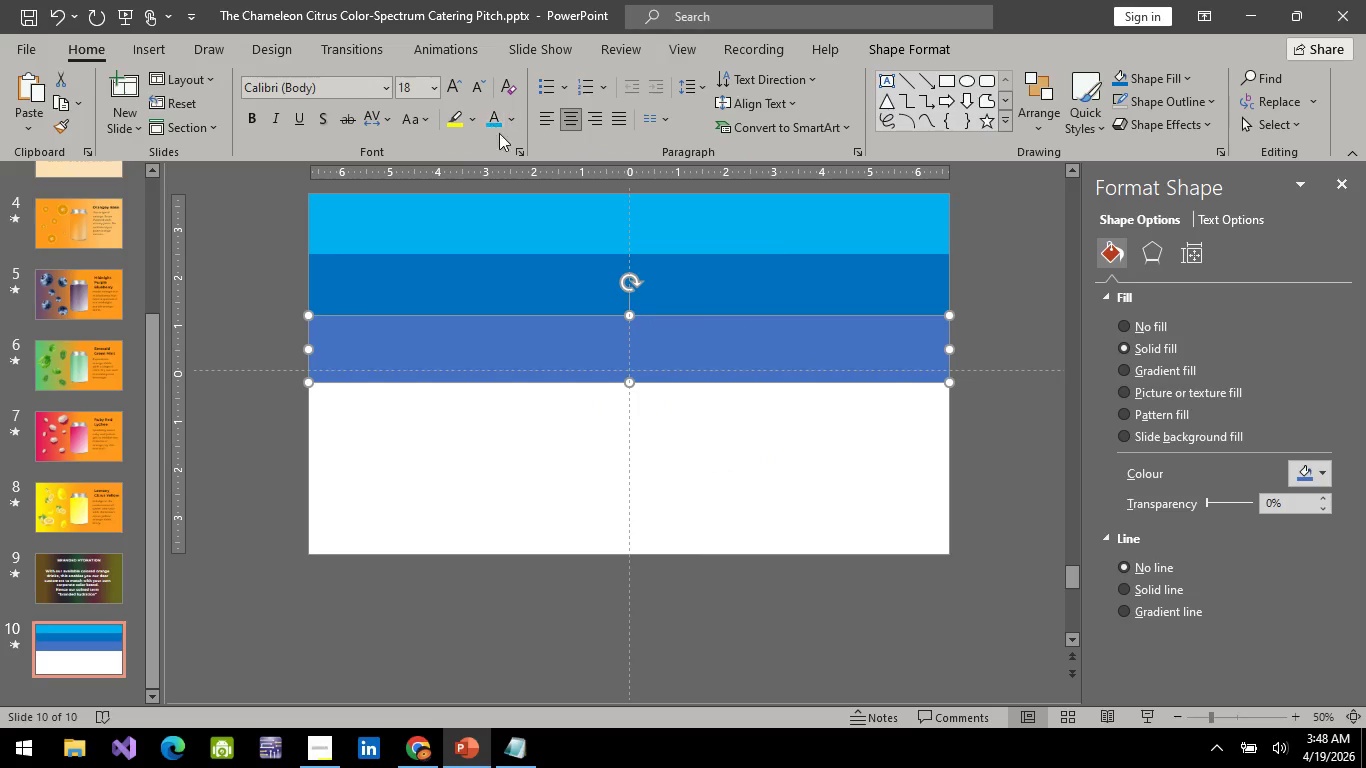 
left_click([522, 121])
 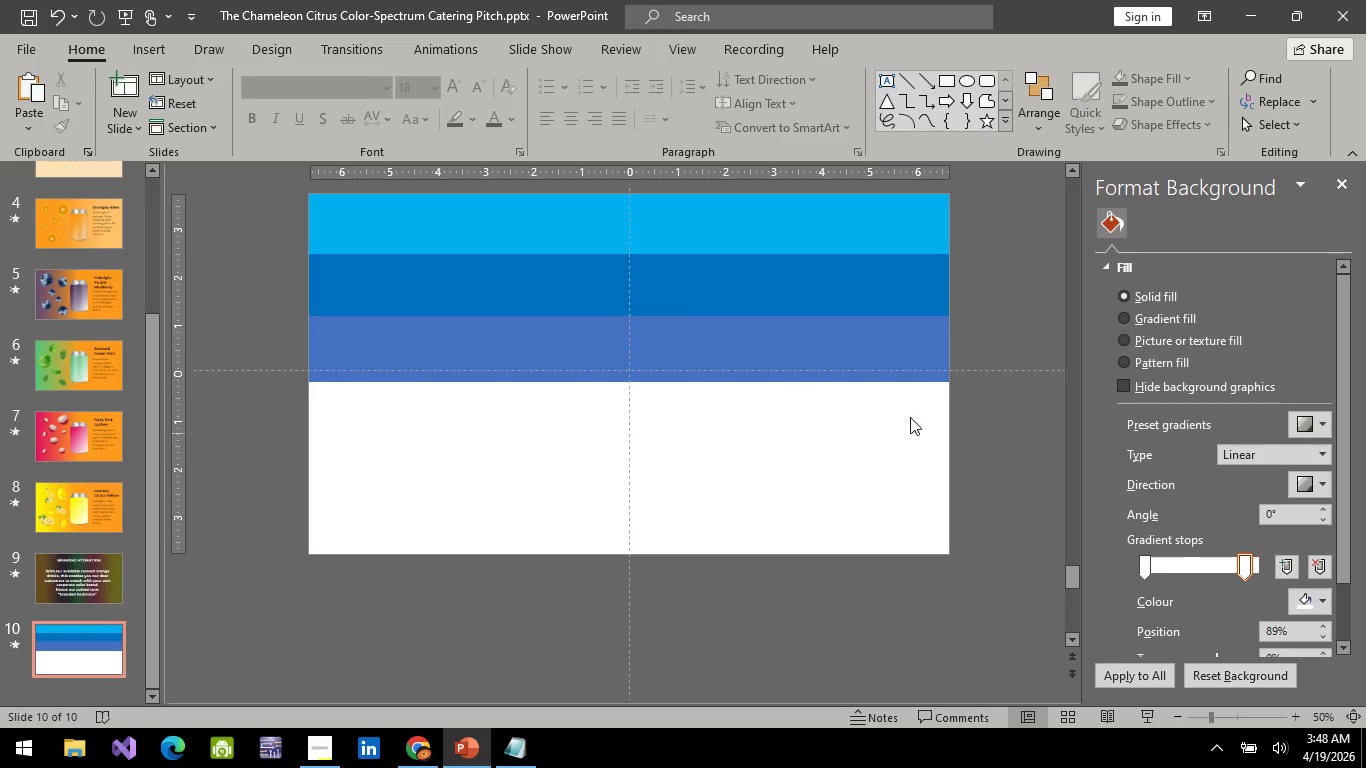 
left_click([715, 361])
 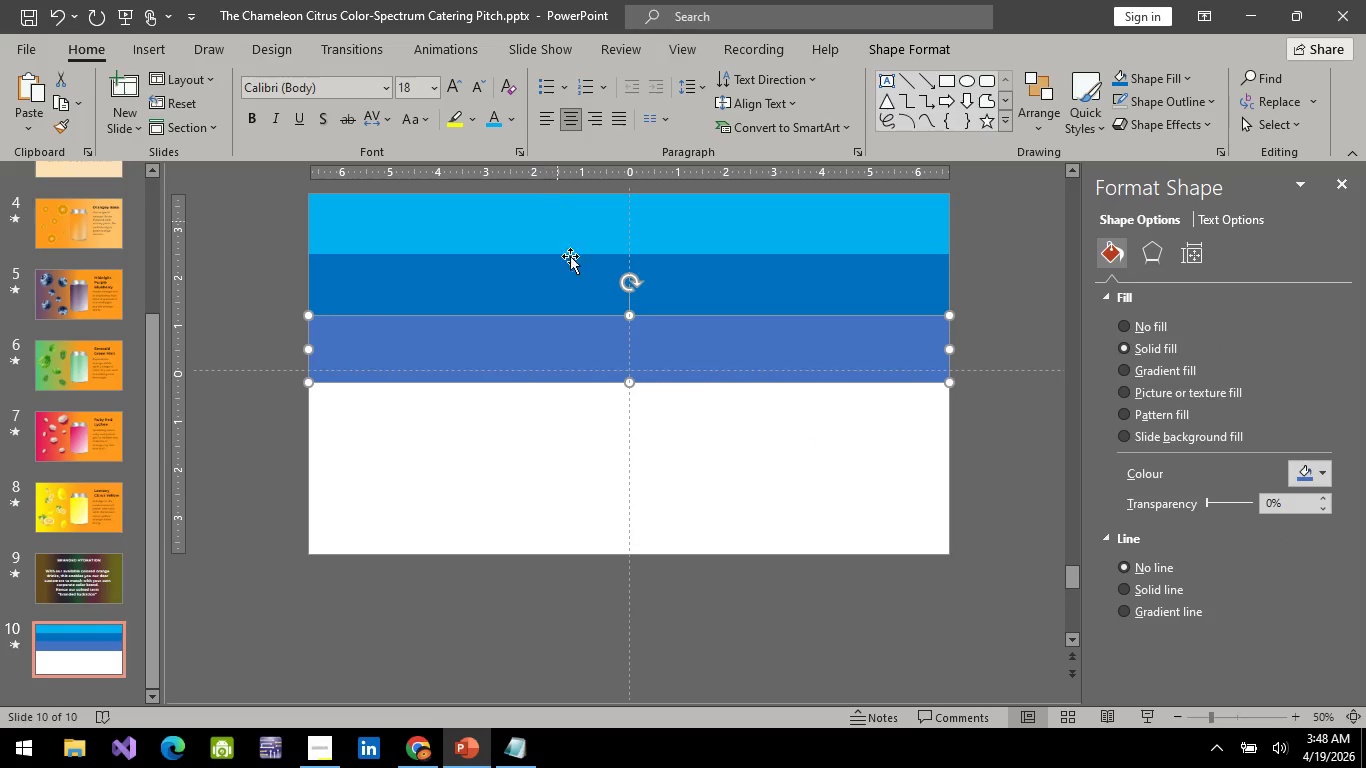 
right_click([582, 338])
 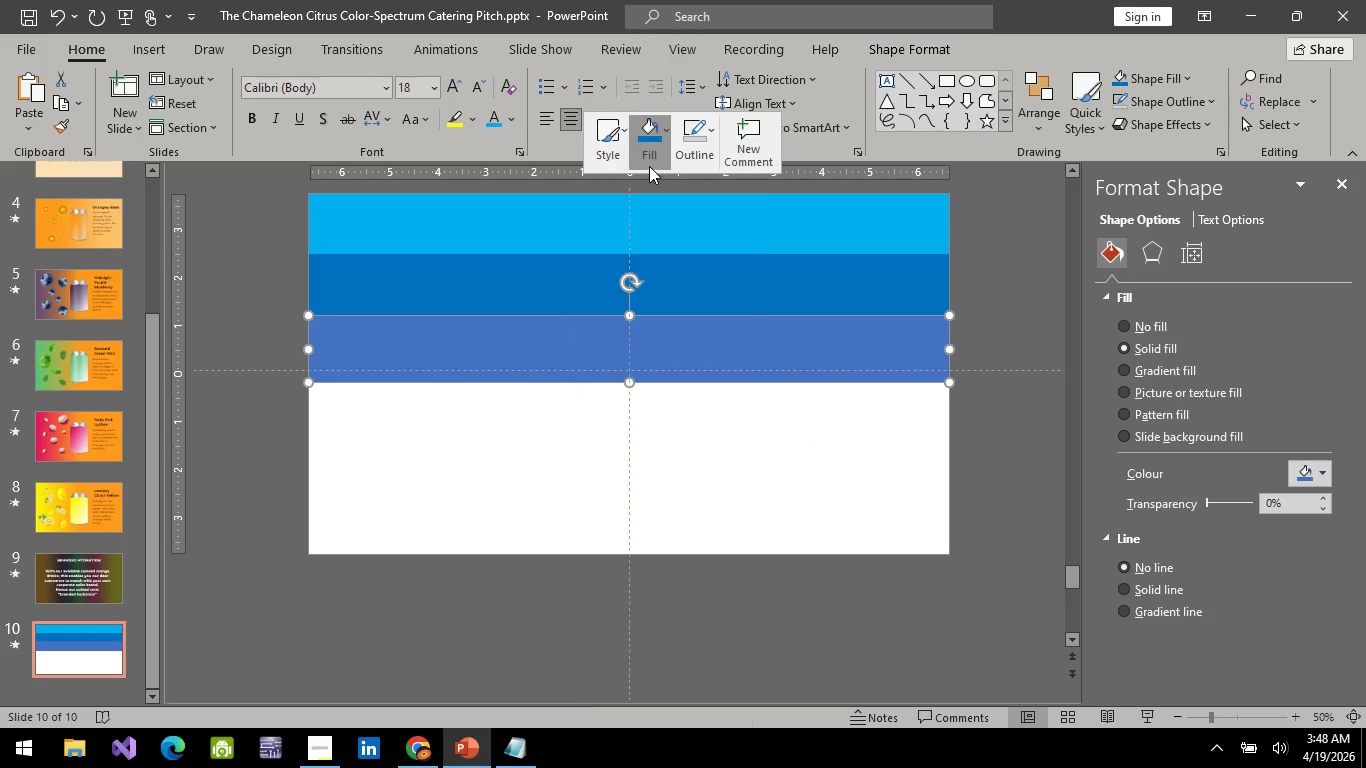 
left_click([649, 166])
 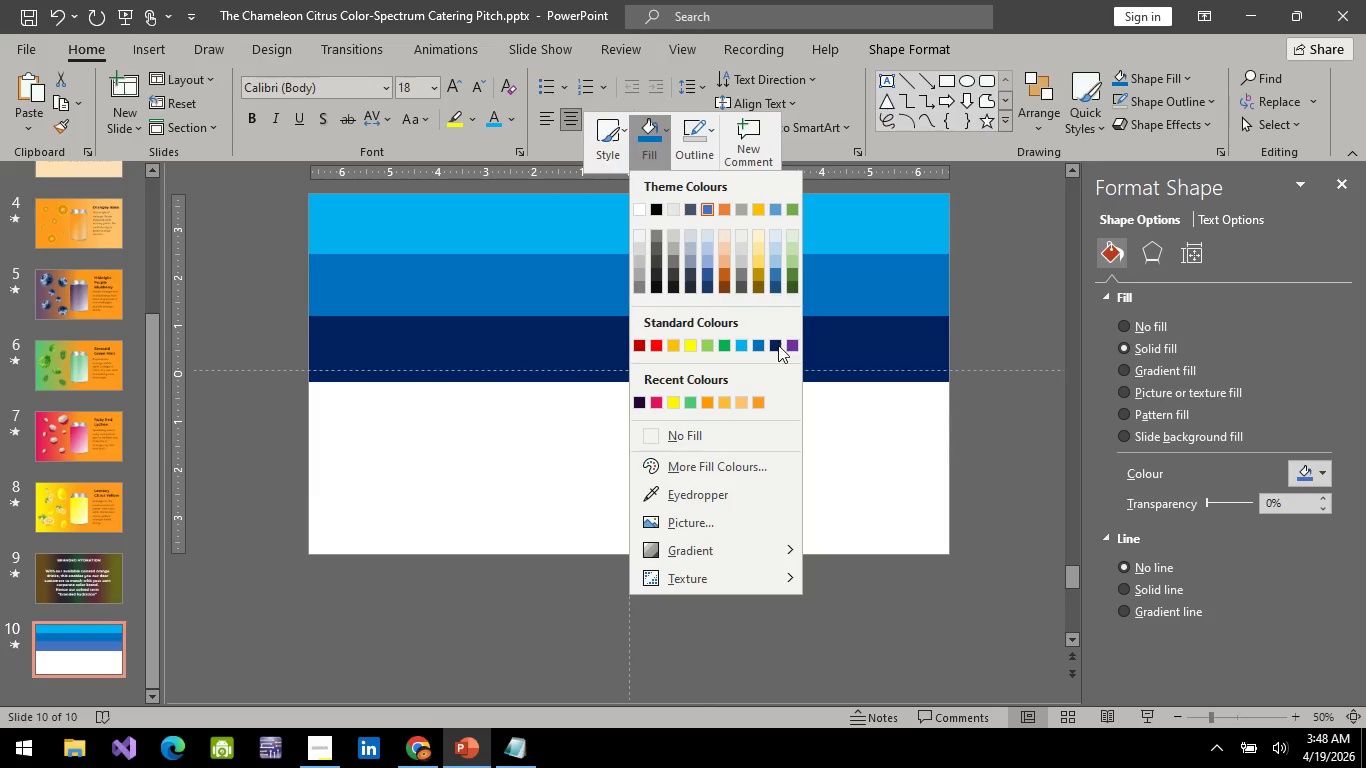 
left_click([778, 345])
 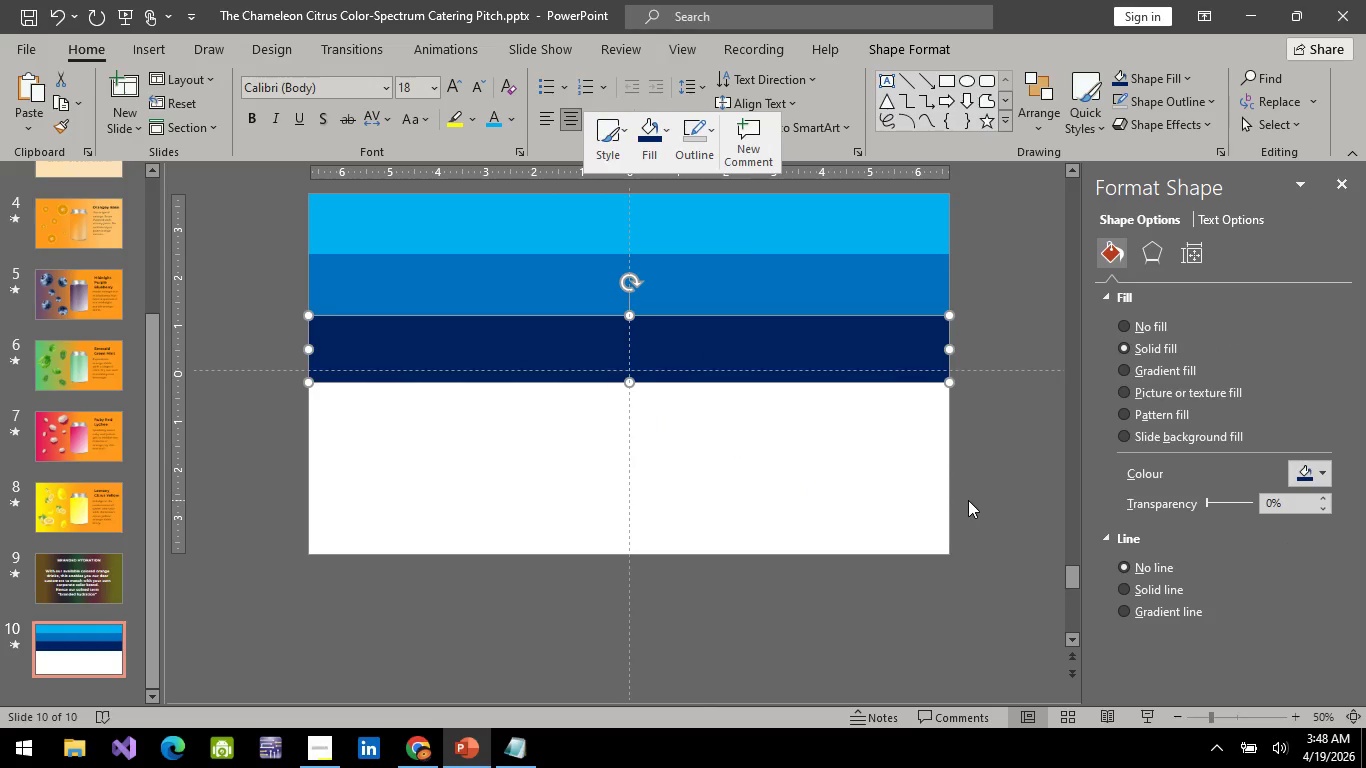 
left_click([1018, 518])
 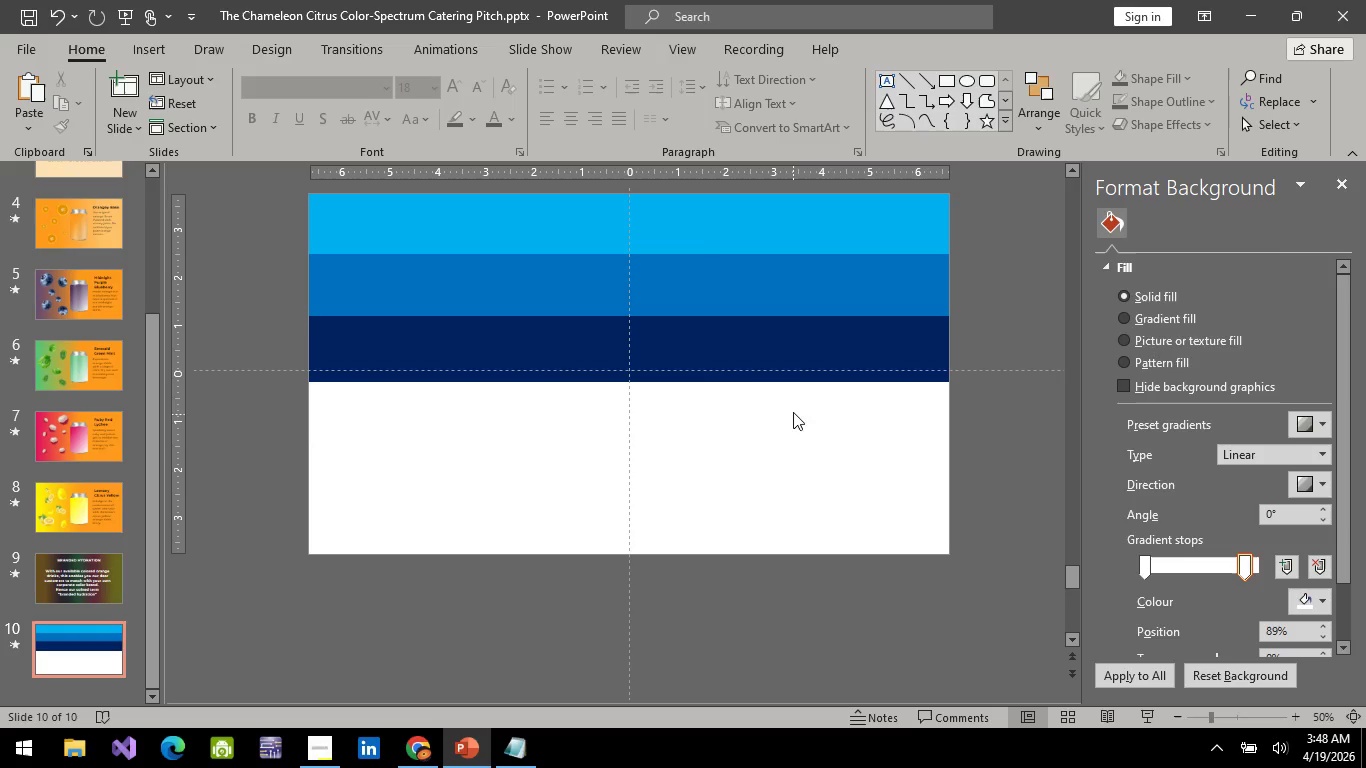 
wait(9.69)
 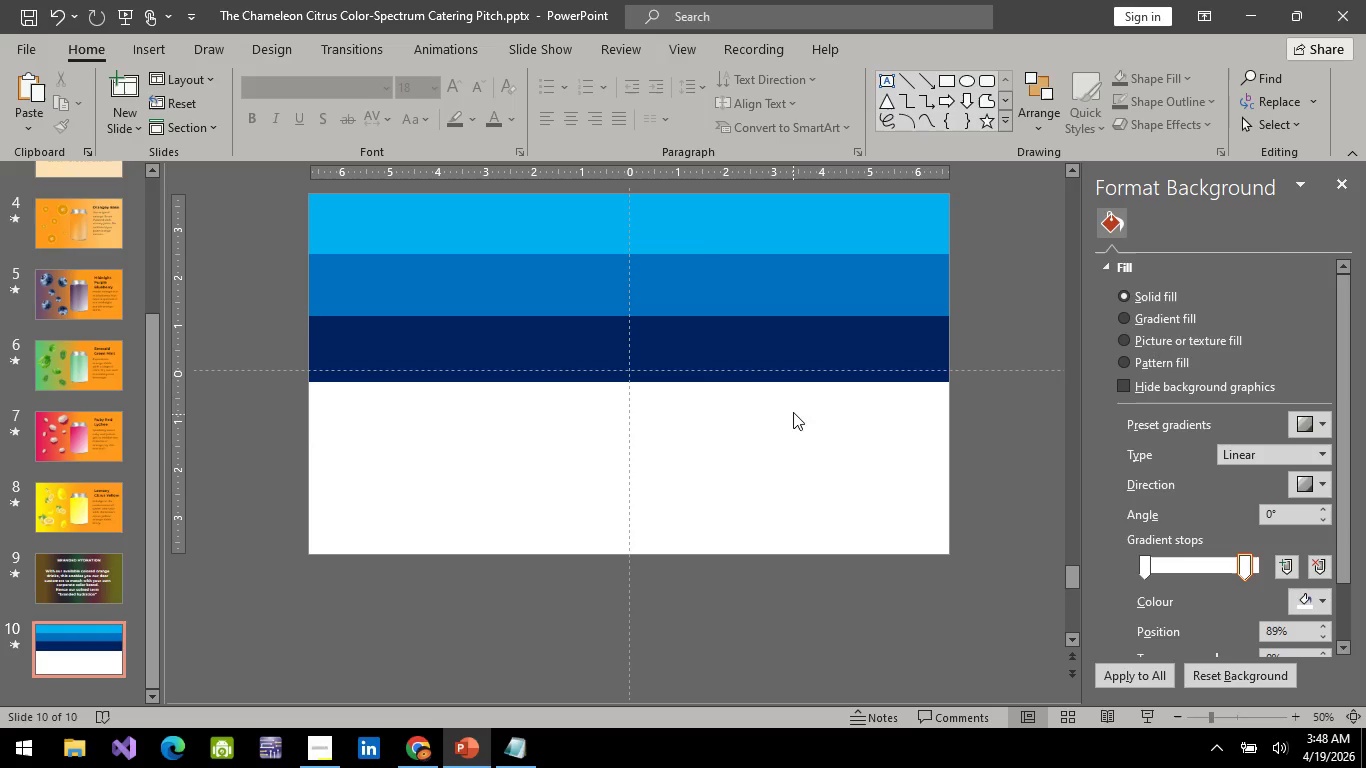 
left_click([265, 169])
 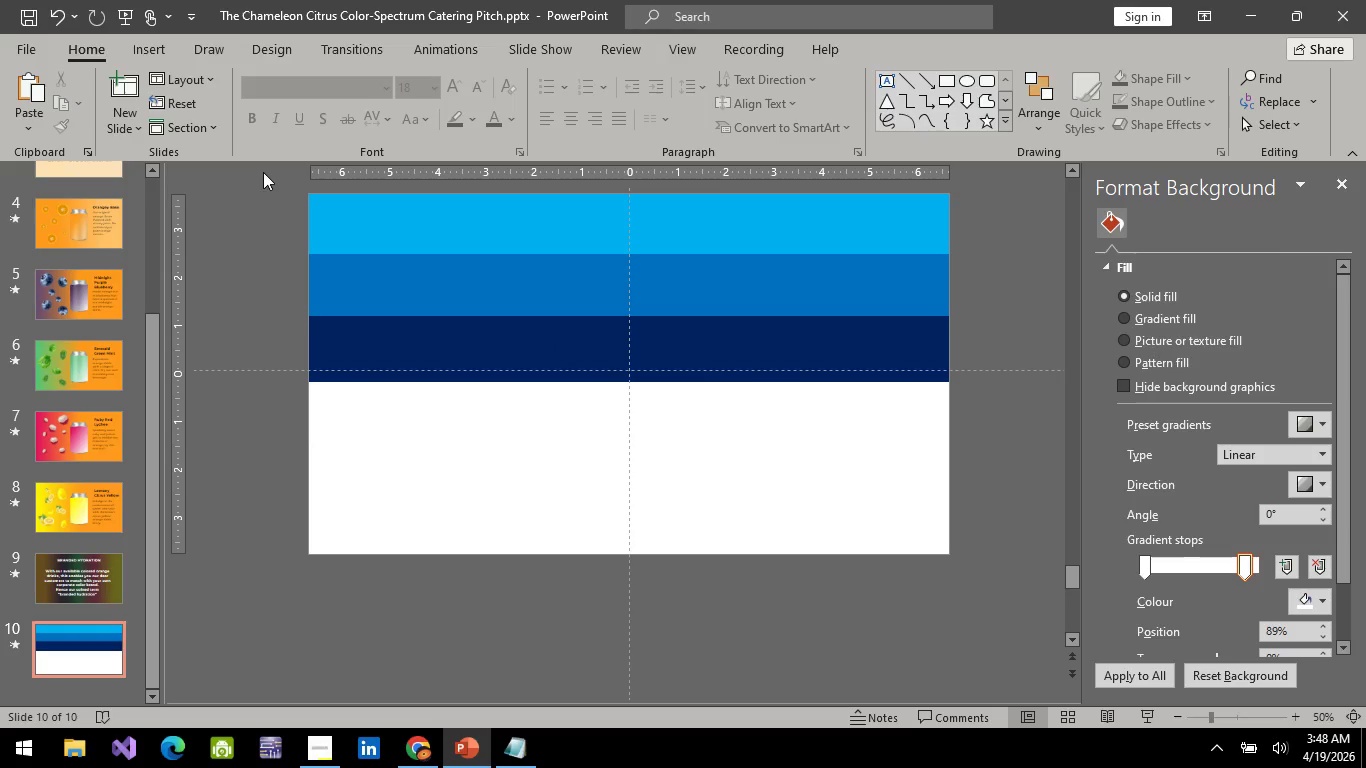 
left_click_drag(start_coordinate=[263, 172], to_coordinate=[1029, 454])
 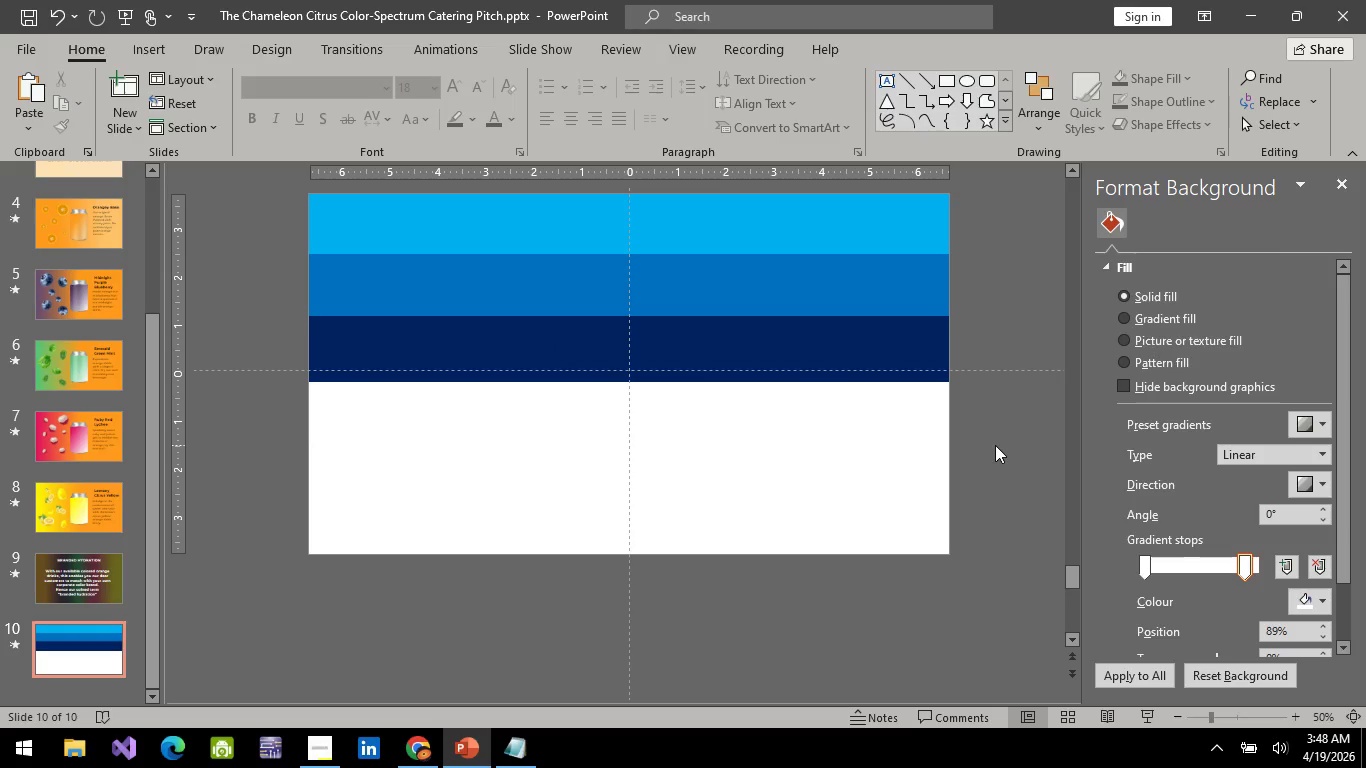 
left_click_drag(start_coordinate=[995, 445], to_coordinate=[253, 184])
 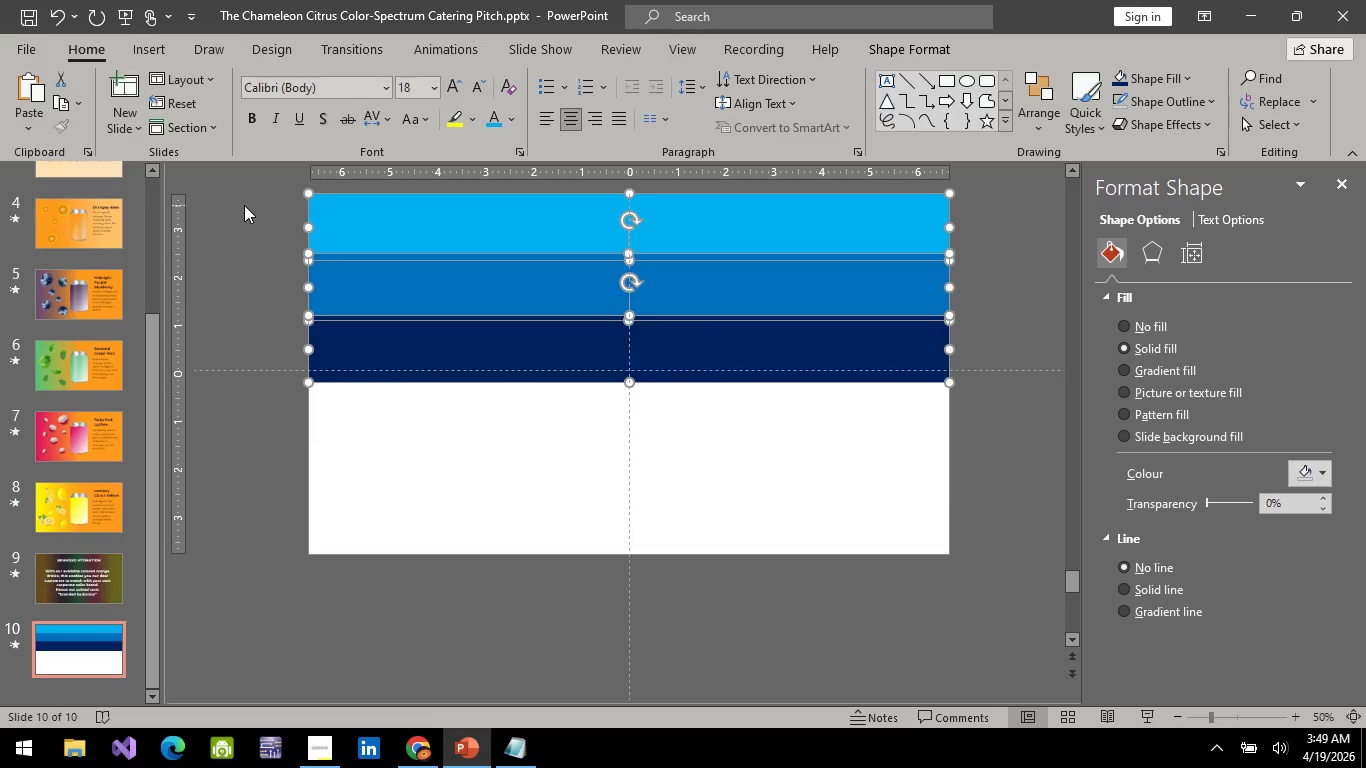 
wait(12.03)
 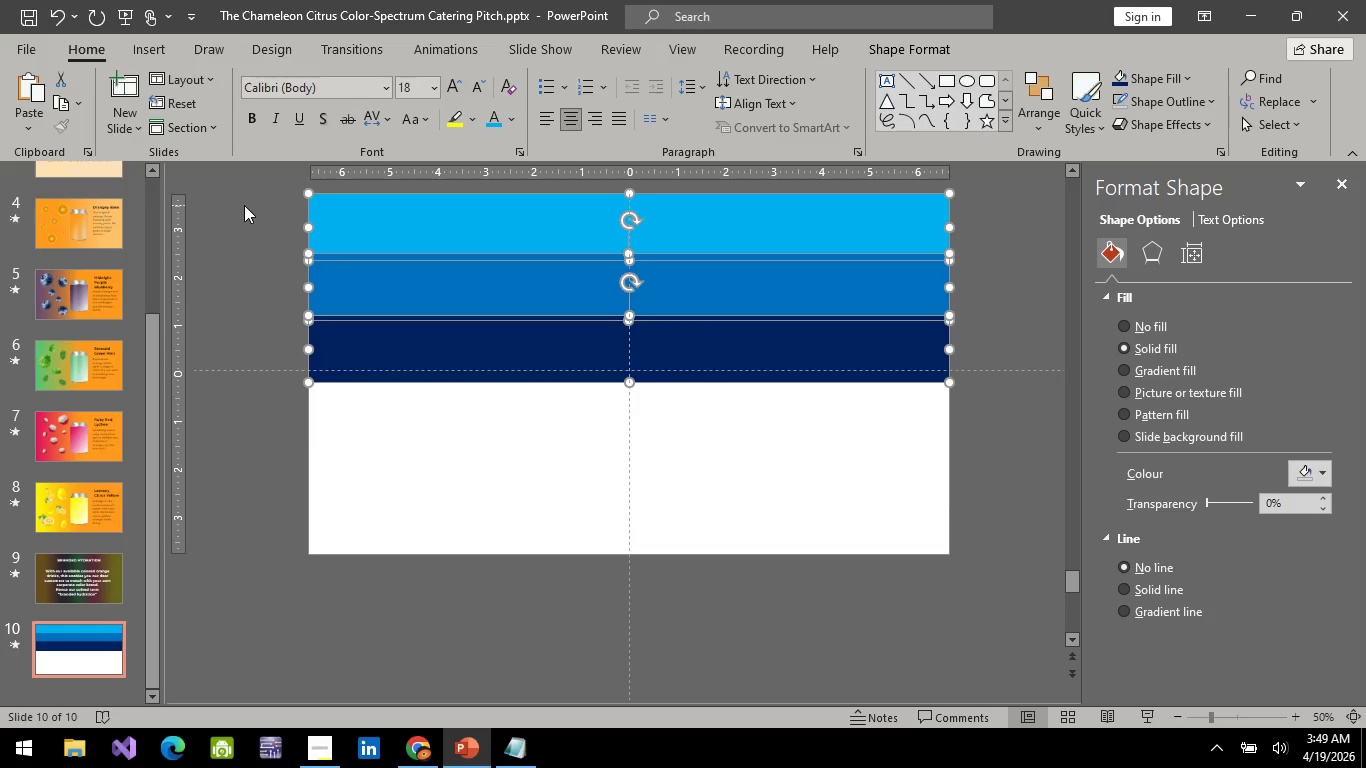 
left_click([236, 263])
 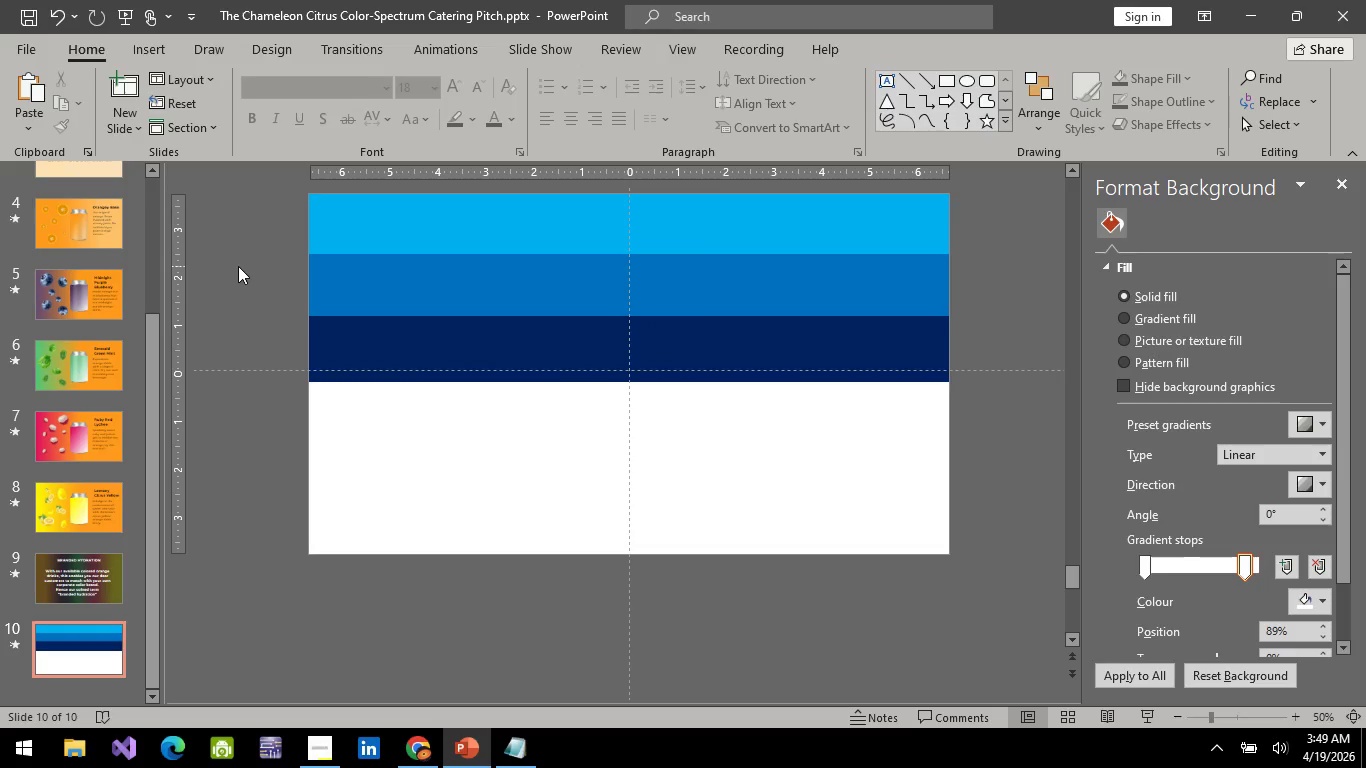 
wait(5.53)
 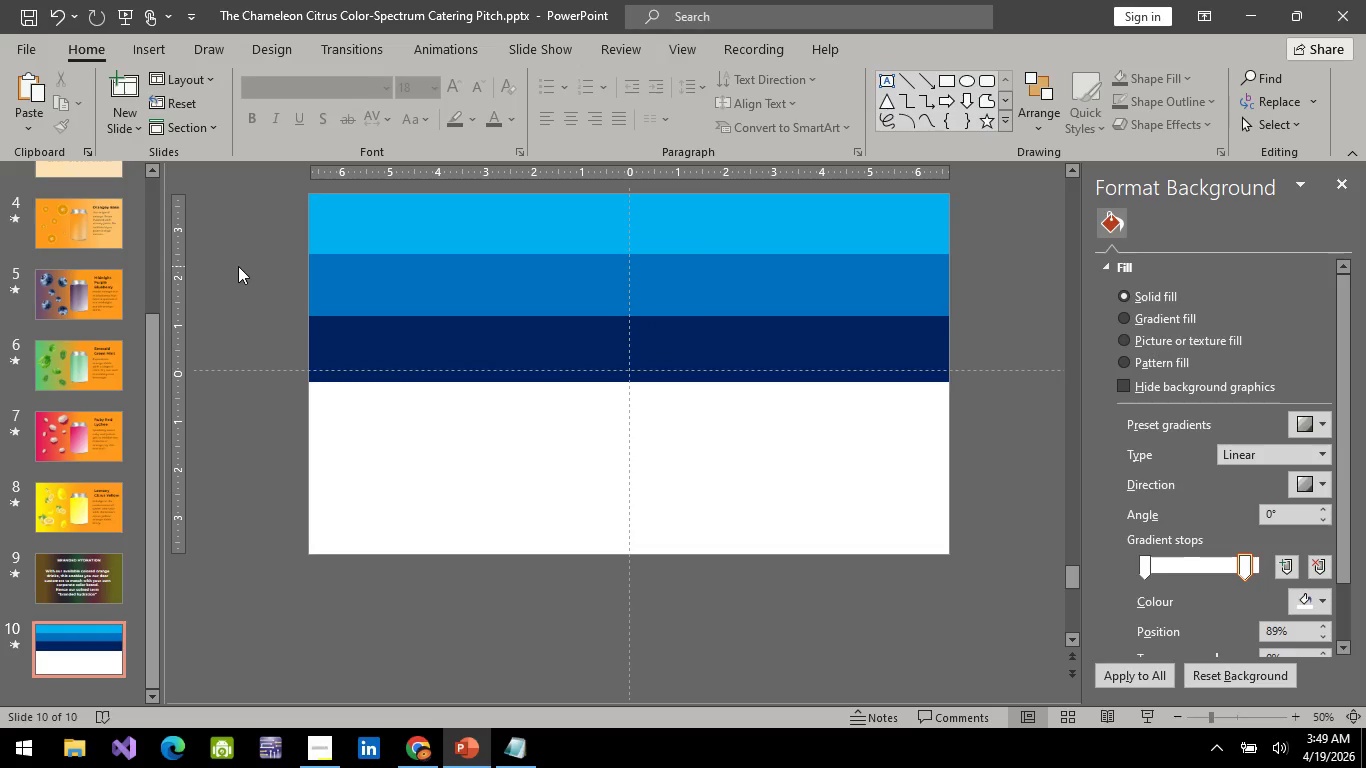 
hold_key(key=ControlLeft, duration=0.38)
scroll: coordinate [496, 300], scroll_direction: down, amount: 3.0
 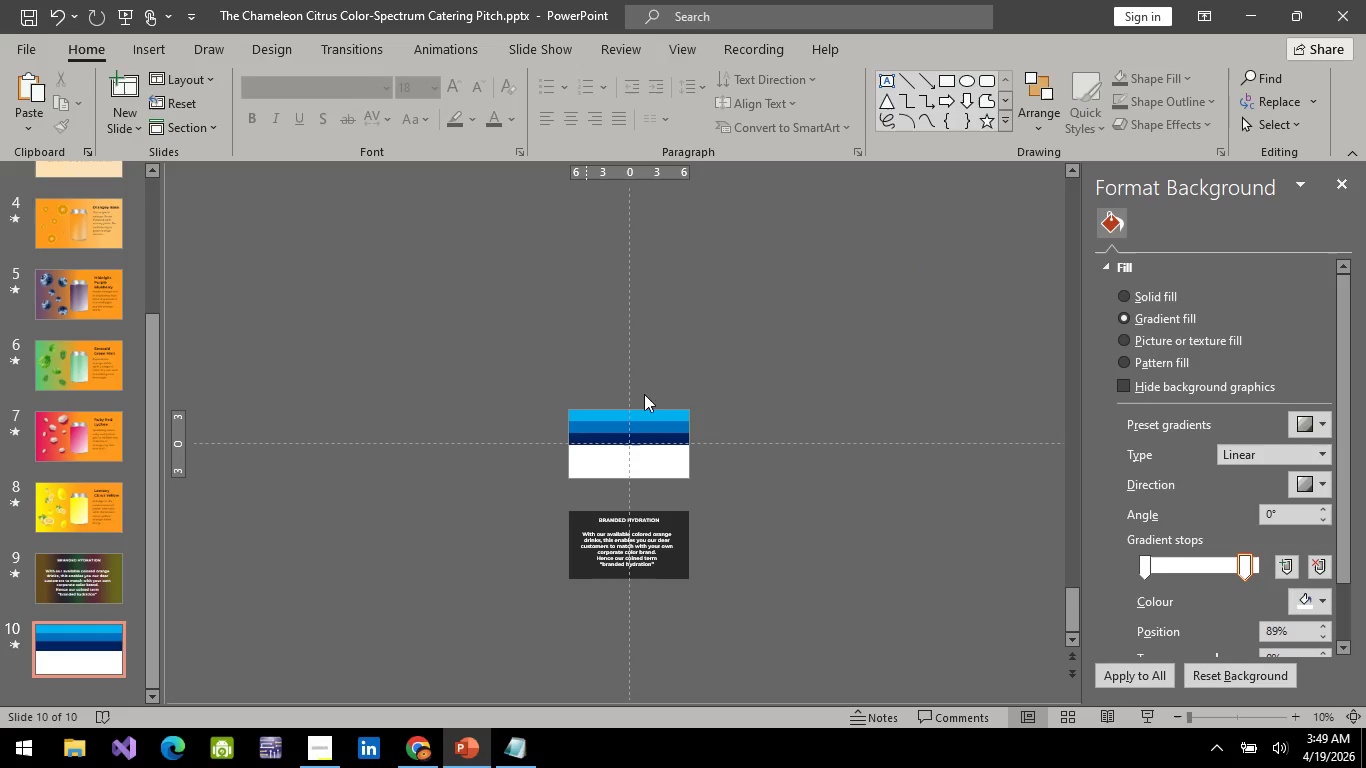 
hold_key(key=ControlLeft, duration=0.8)
scroll: coordinate [700, 405], scroll_direction: up, amount: 4.0
 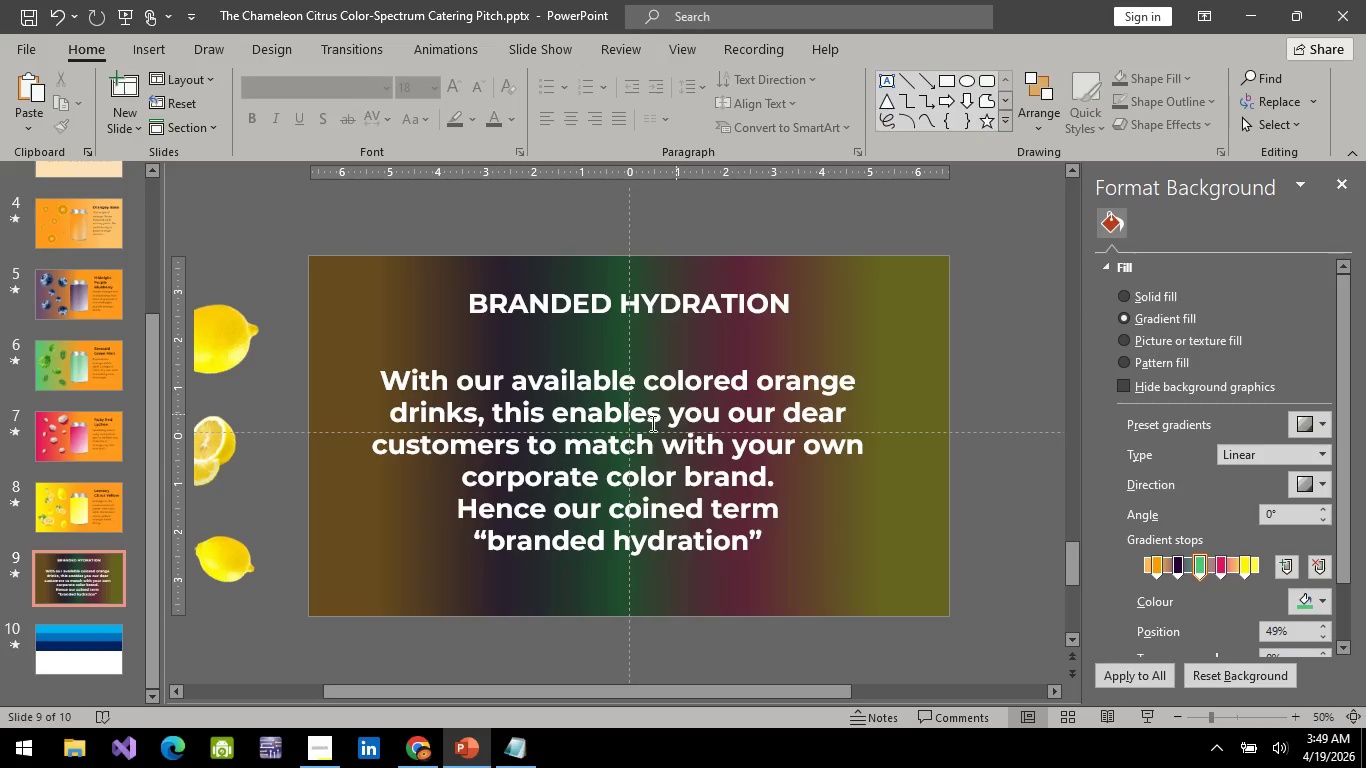 
hold_key(key=ControlLeft, duration=0.64)
scroll: coordinate [606, 432], scroll_direction: down, amount: 1.0
 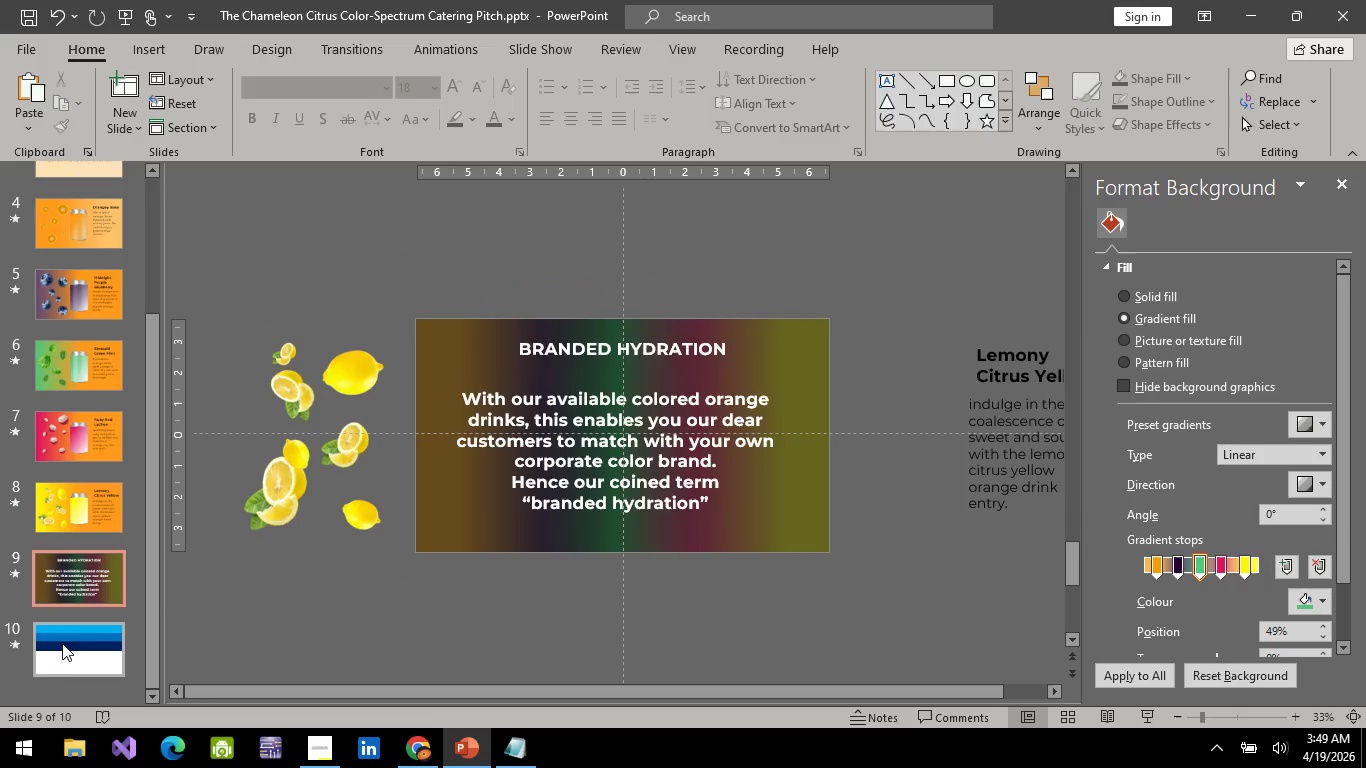 
left_click([59, 643])
 